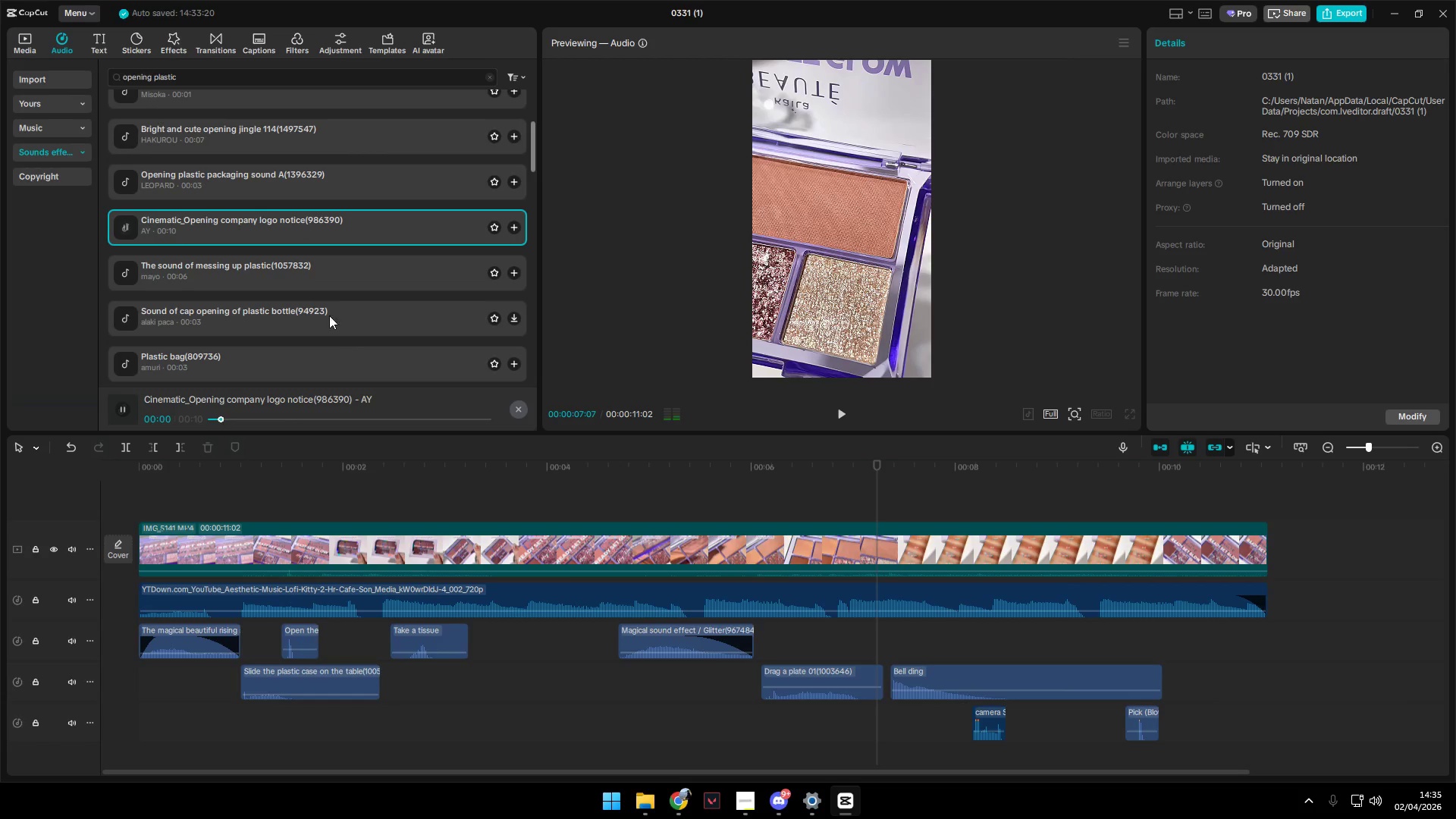 
left_click([340, 312])
 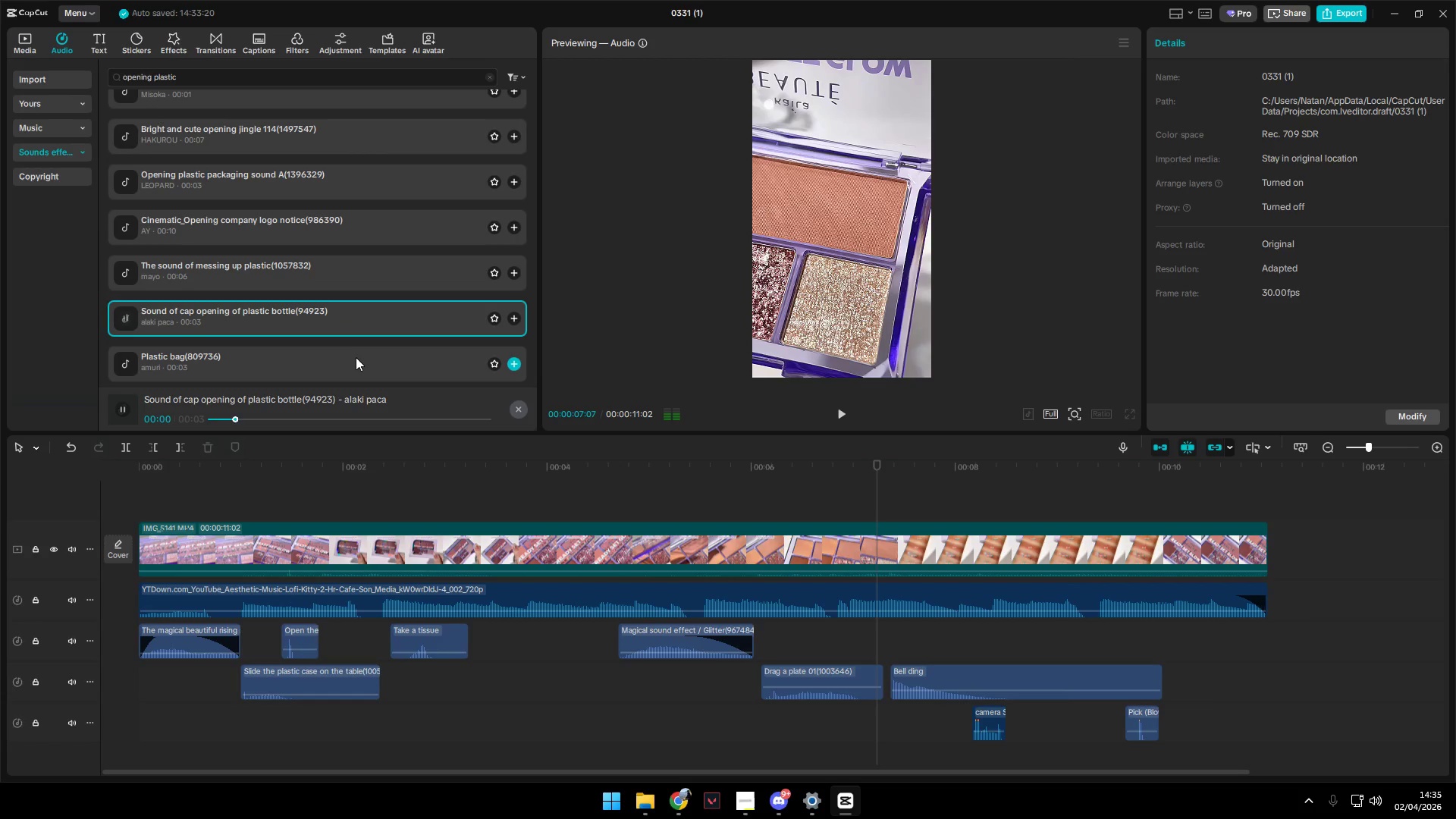 
left_click([356, 359])
 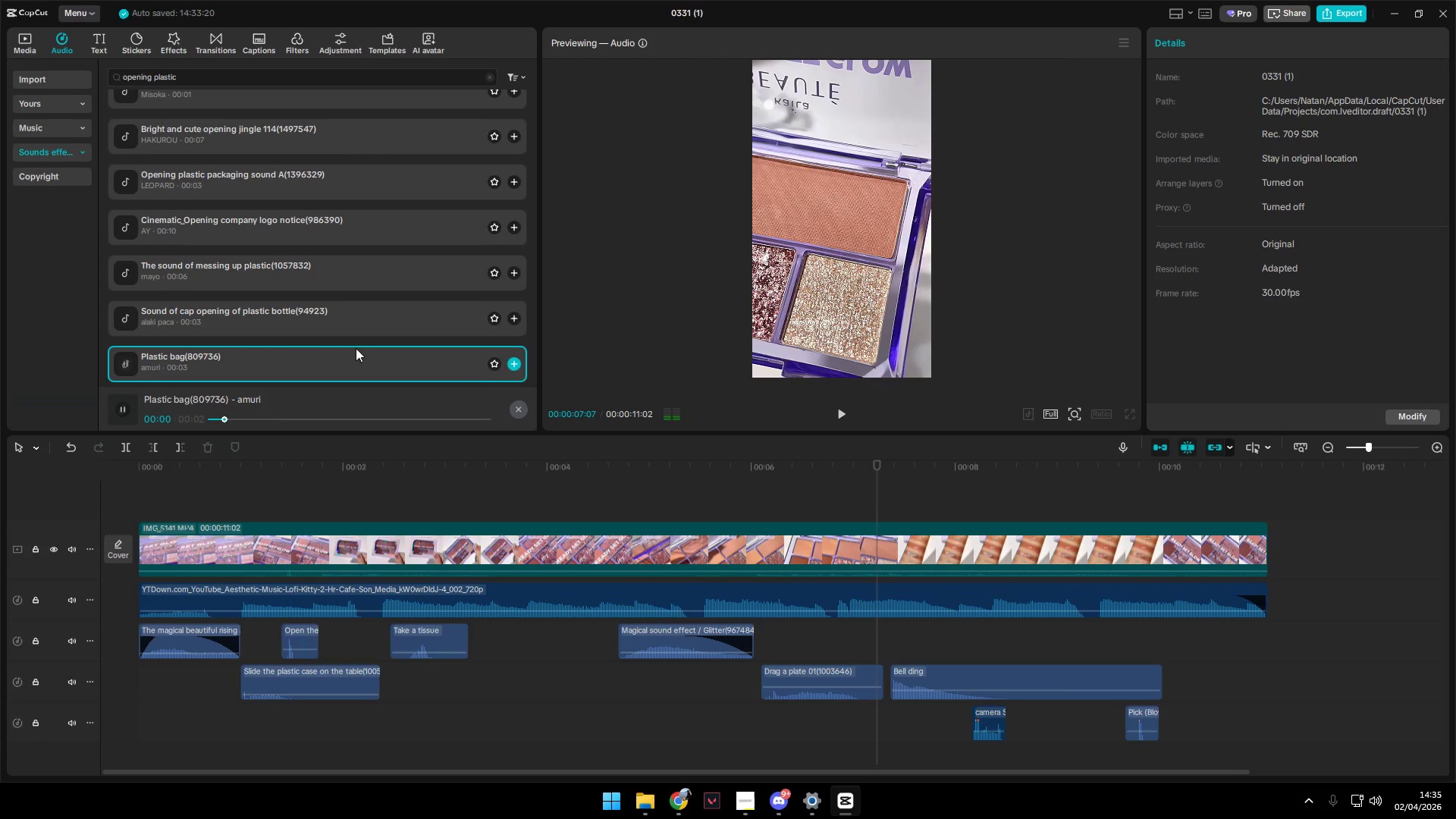 
left_click([350, 322])
 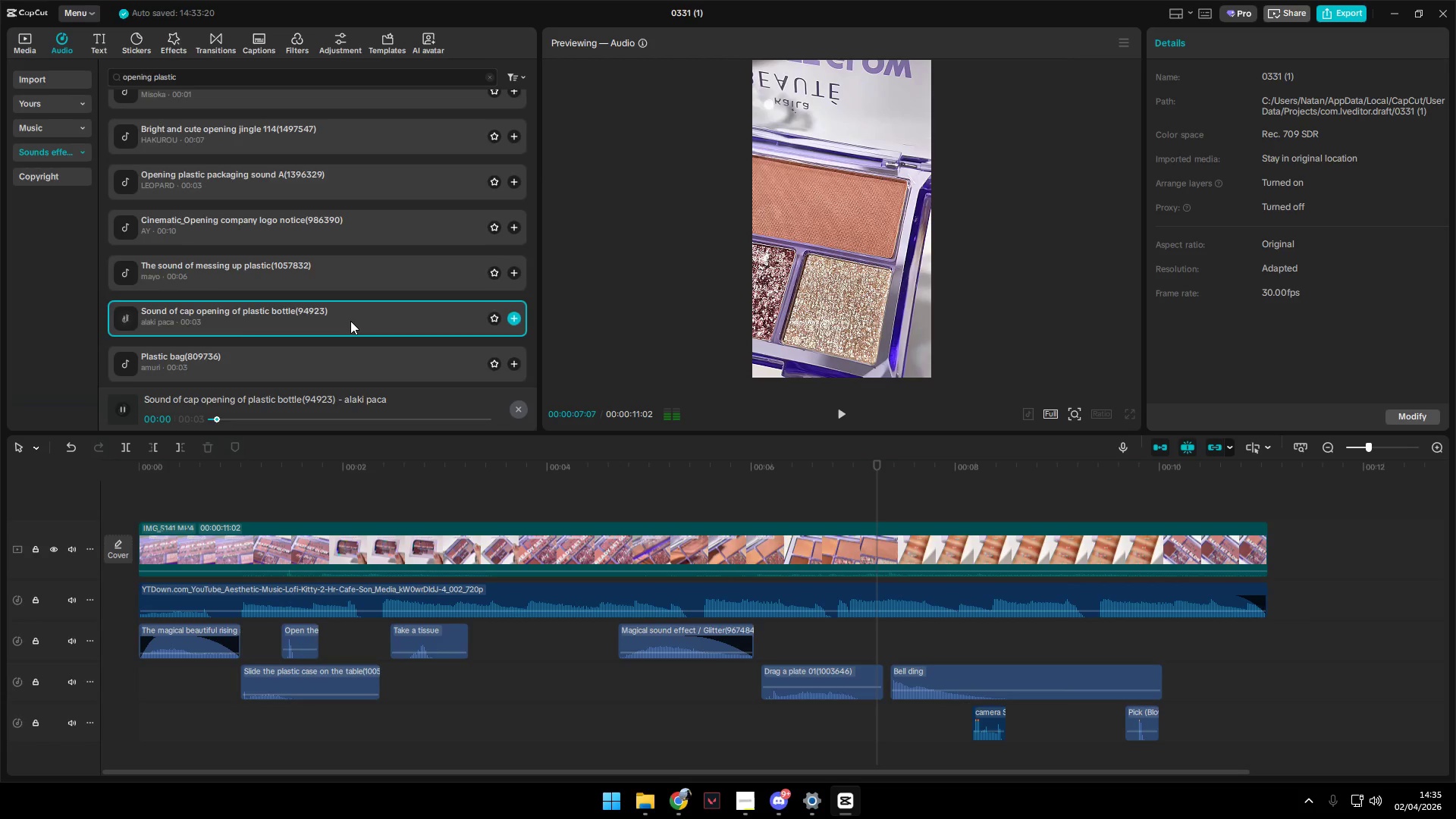 
scroll: coordinate [350, 321], scroll_direction: down, amount: 1.0
 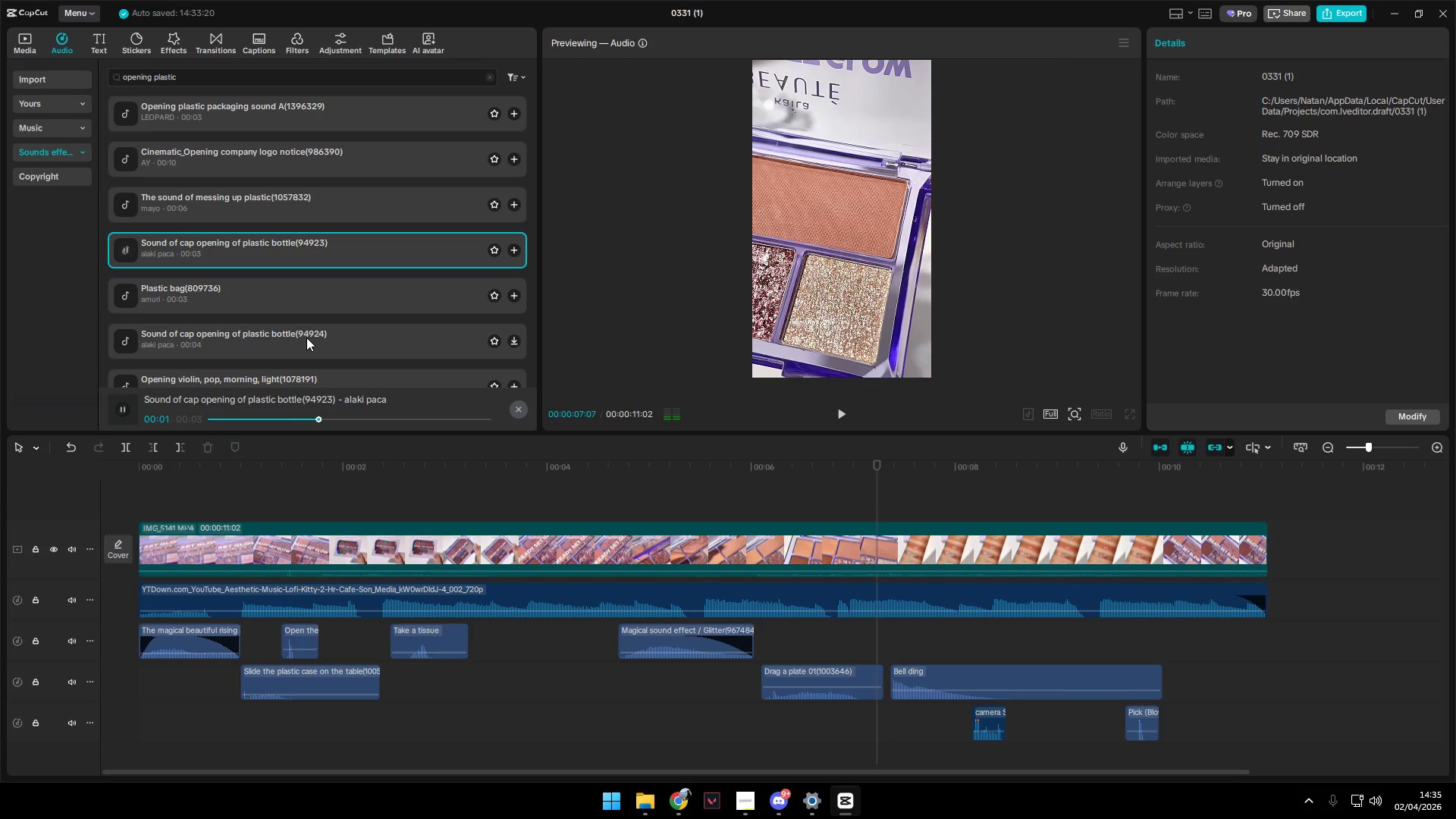 
left_click([306, 337])
 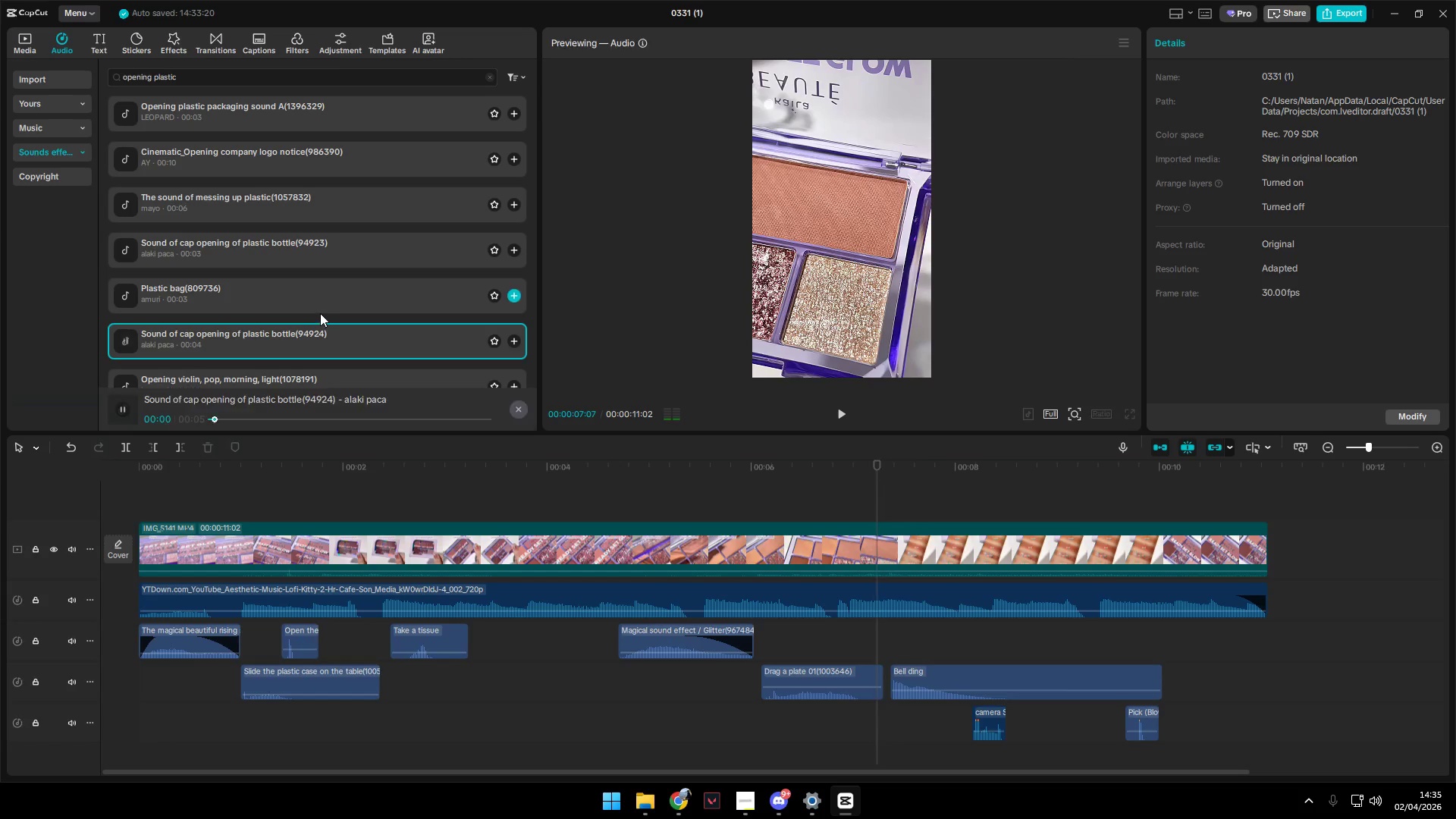 
scroll: coordinate [320, 313], scroll_direction: down, amount: 1.0
 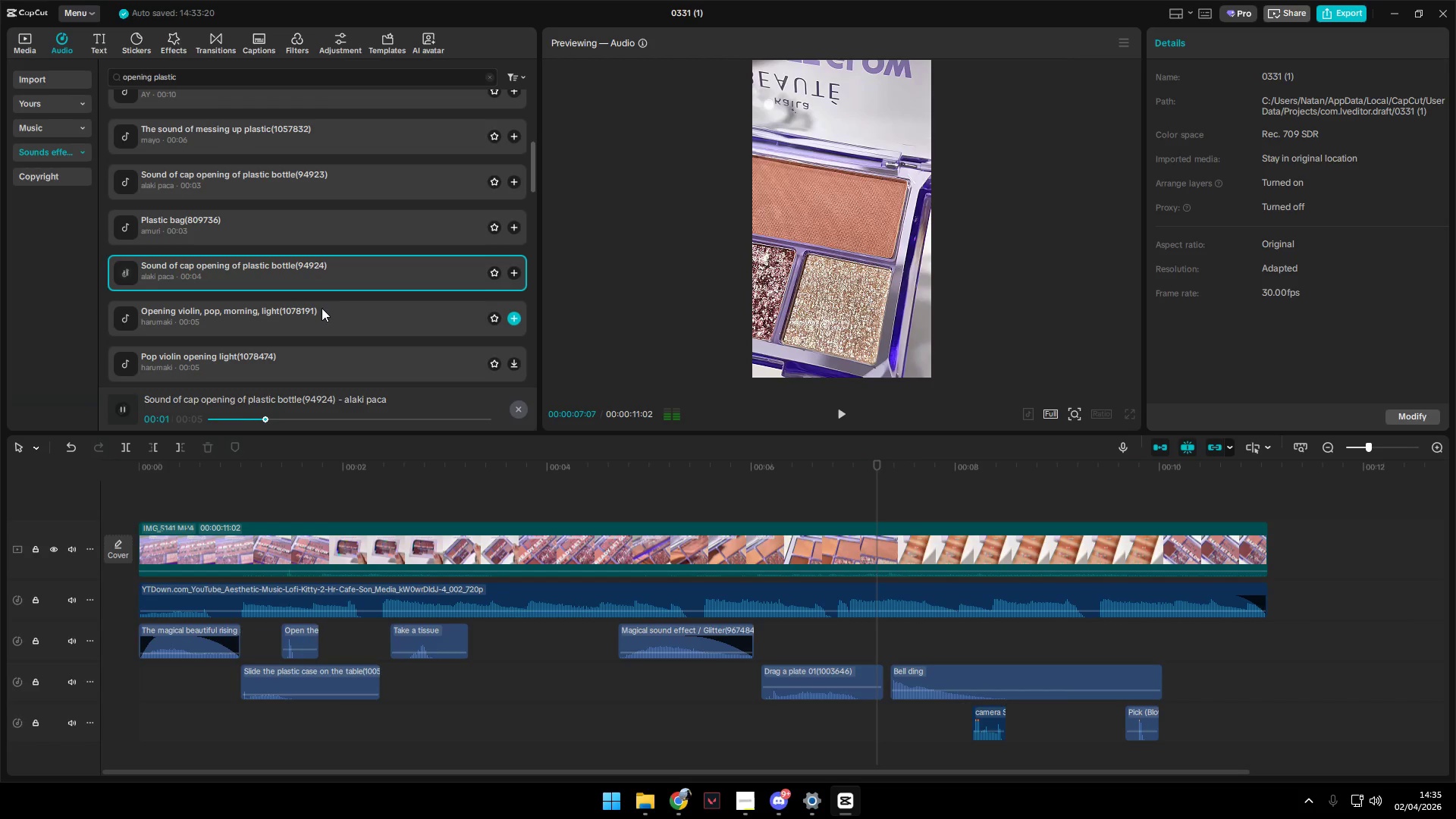 
left_click([318, 309])
 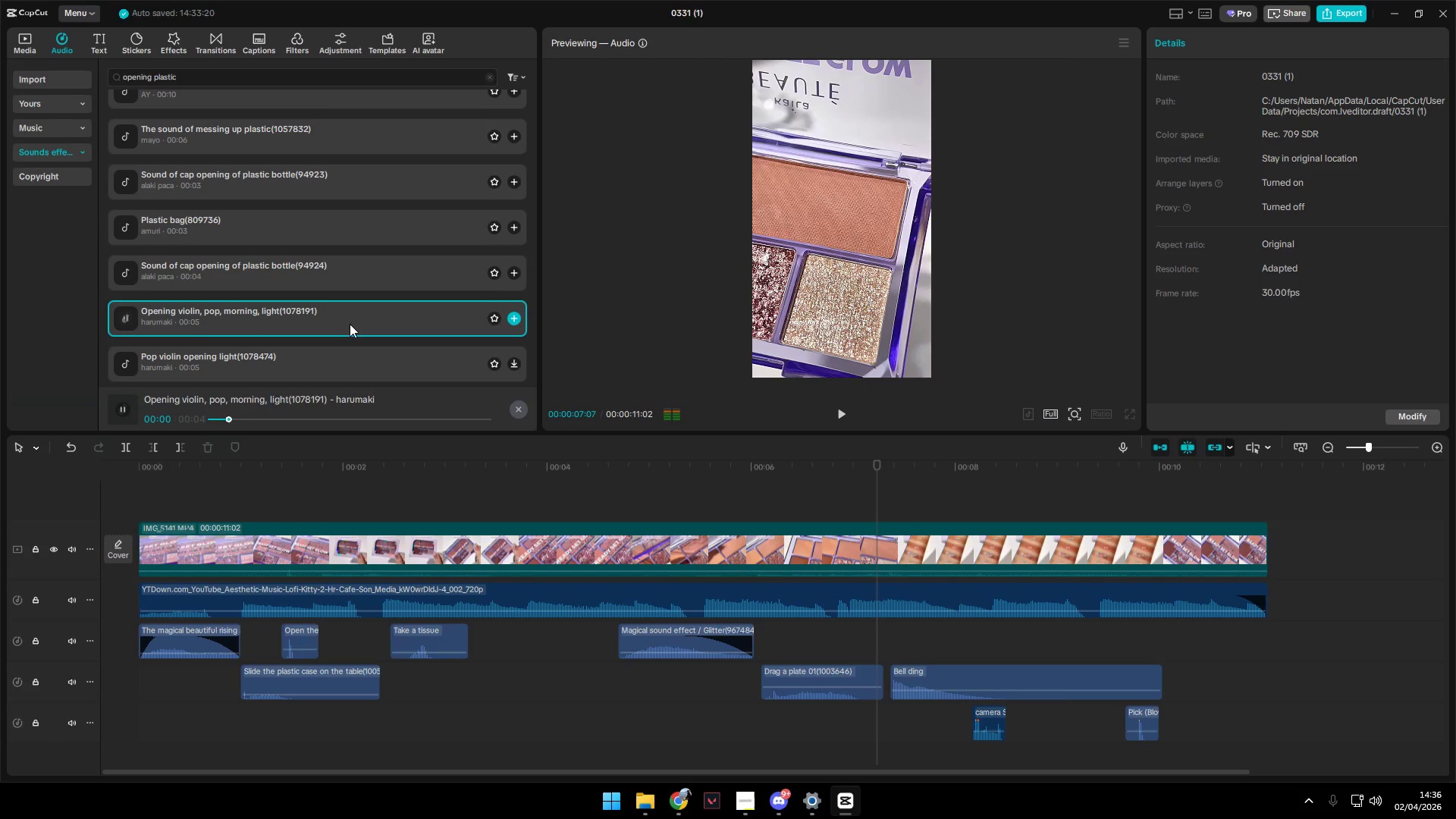 
left_click([300, 300])
 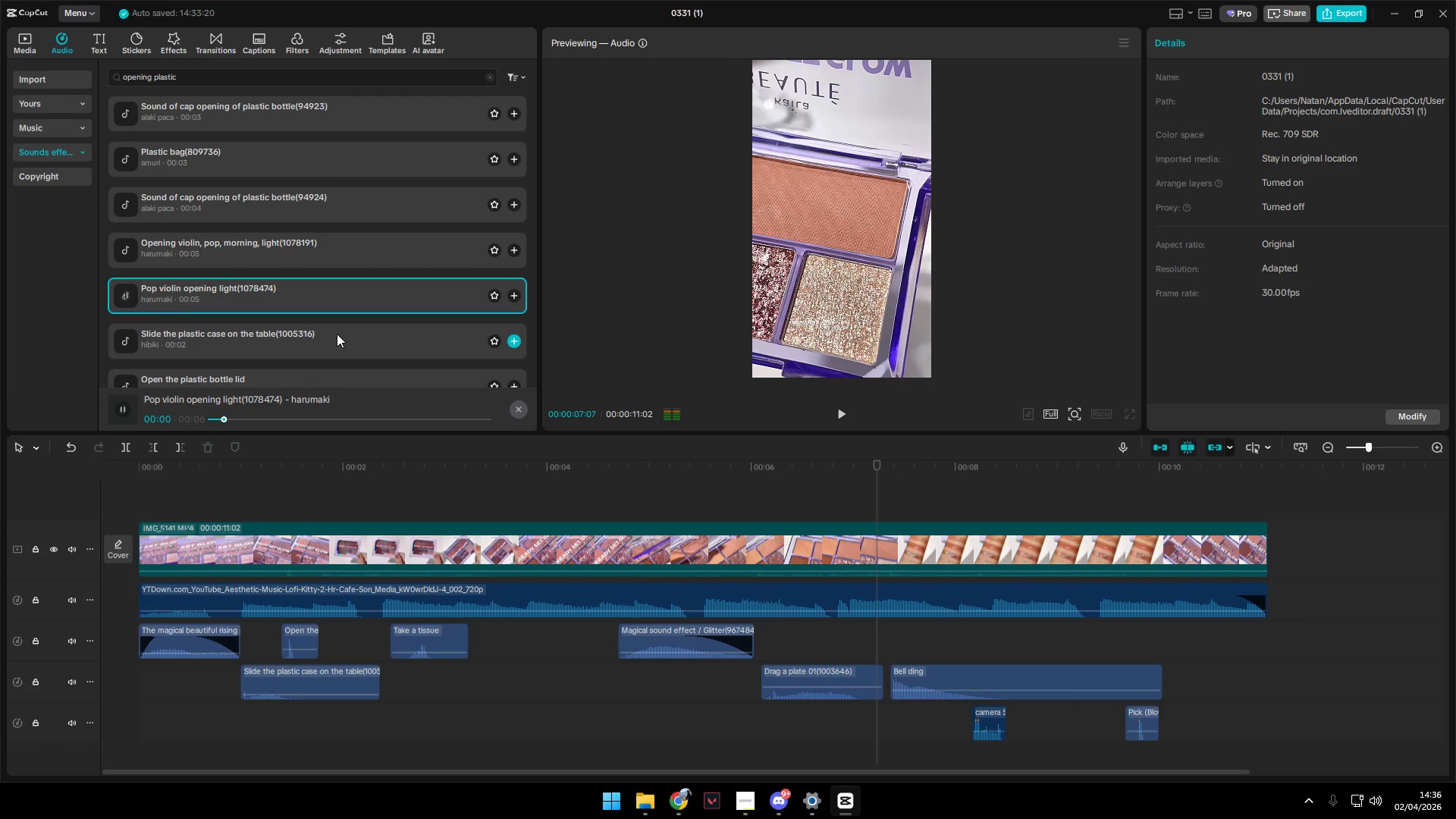 
scroll: coordinate [350, 324], scroll_direction: down, amount: 1.0
 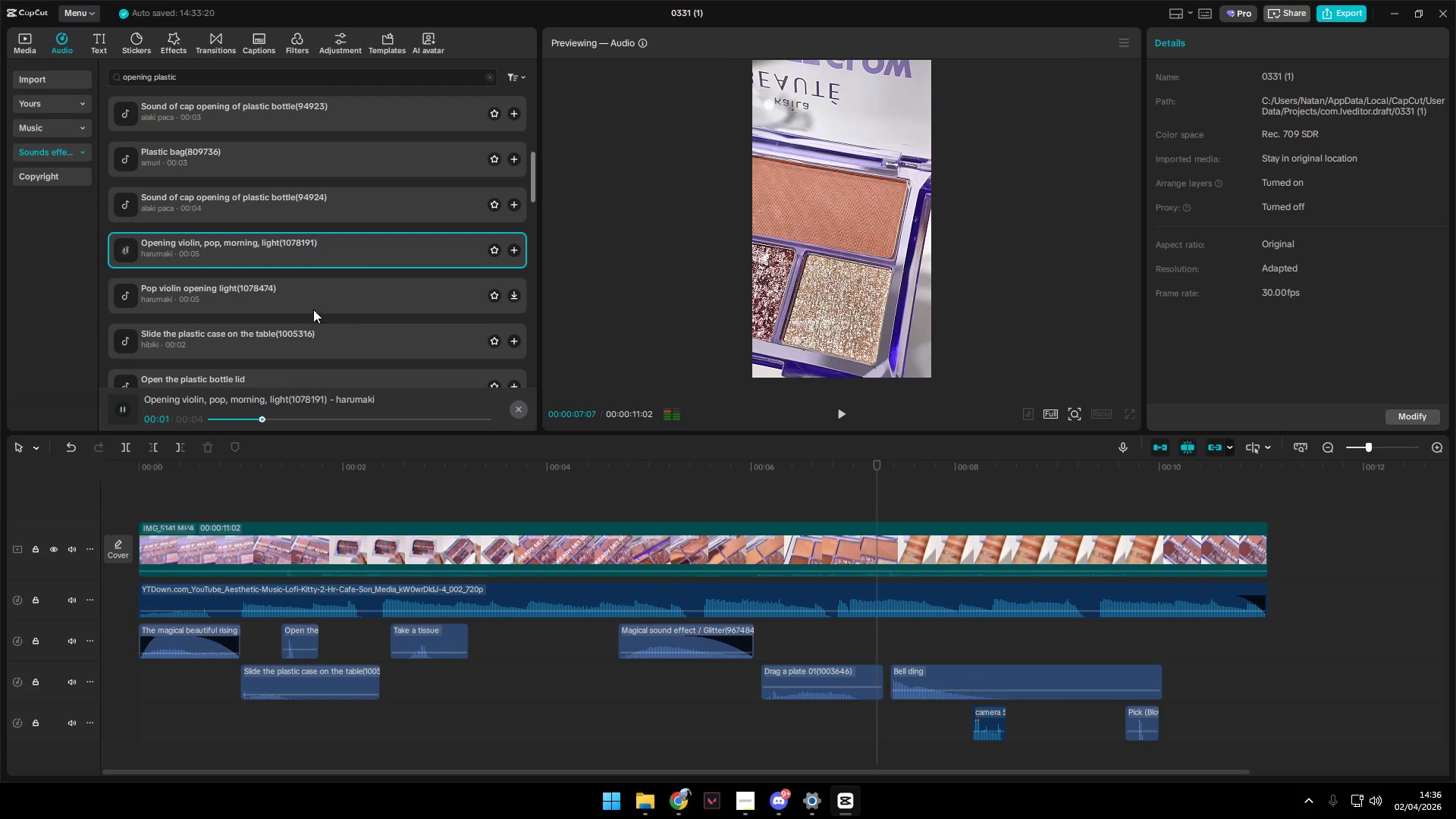 
left_click([337, 334])
 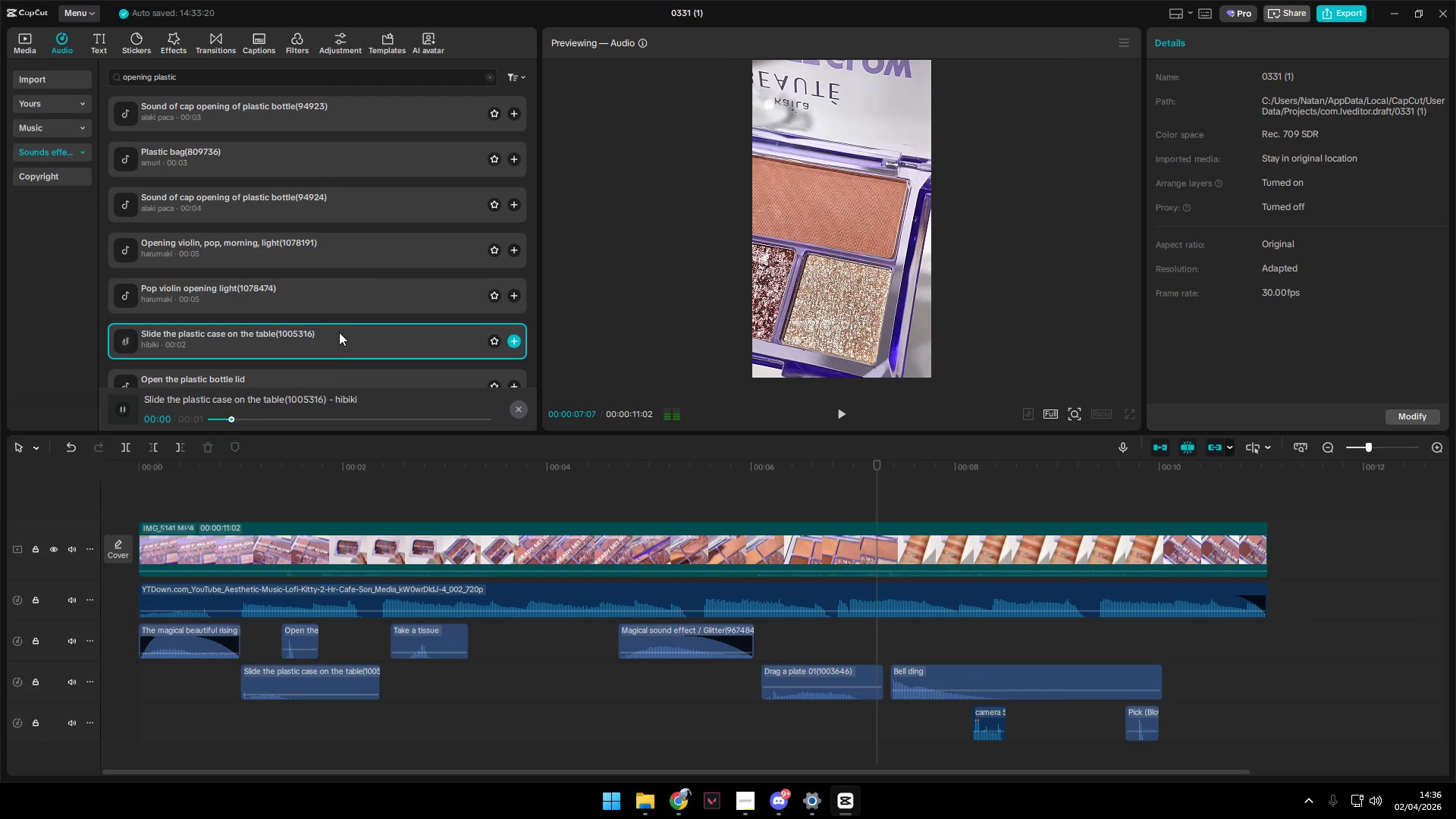 
scroll: coordinate [340, 331], scroll_direction: down, amount: 1.0
 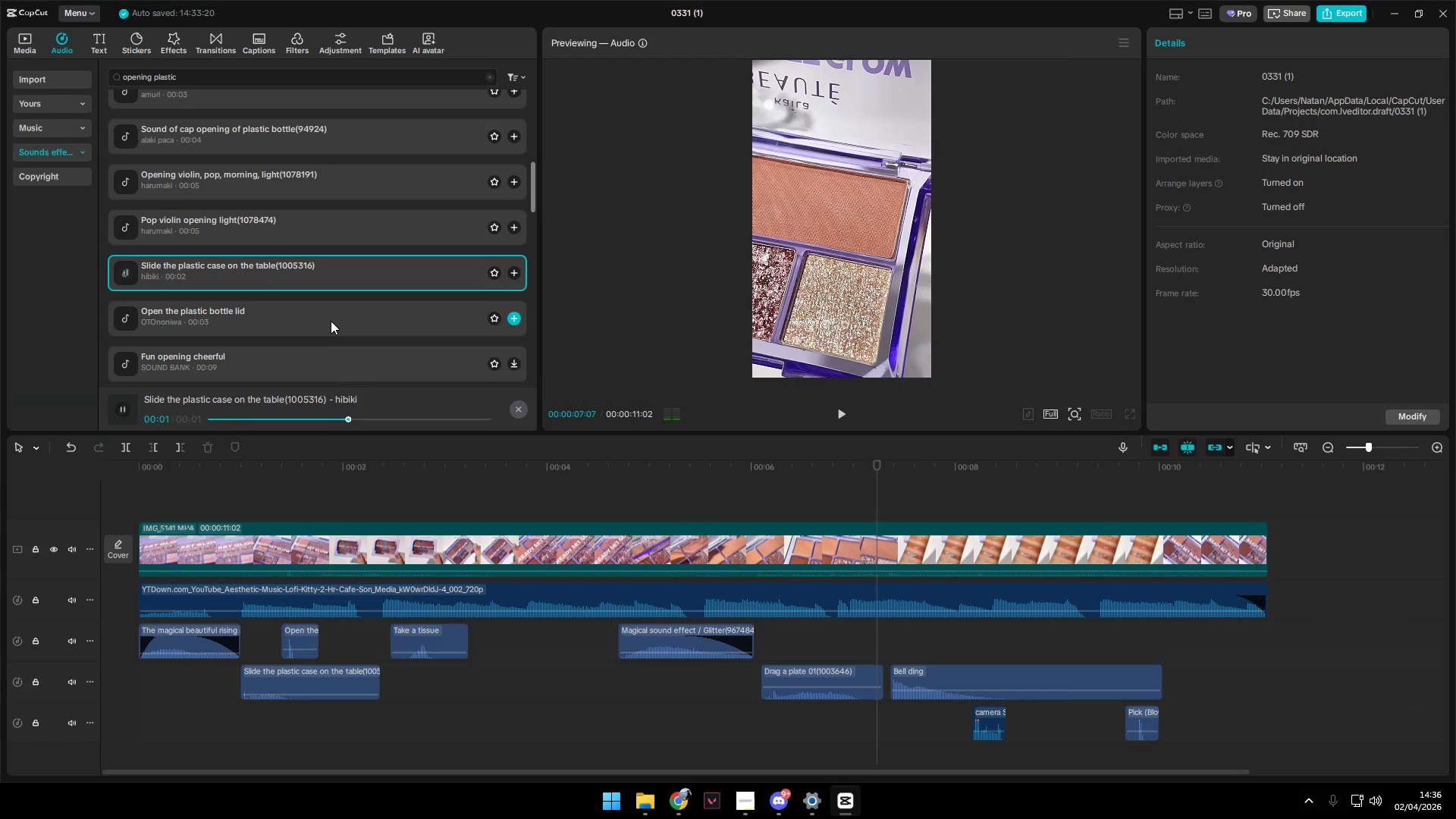 
left_click([328, 318])
 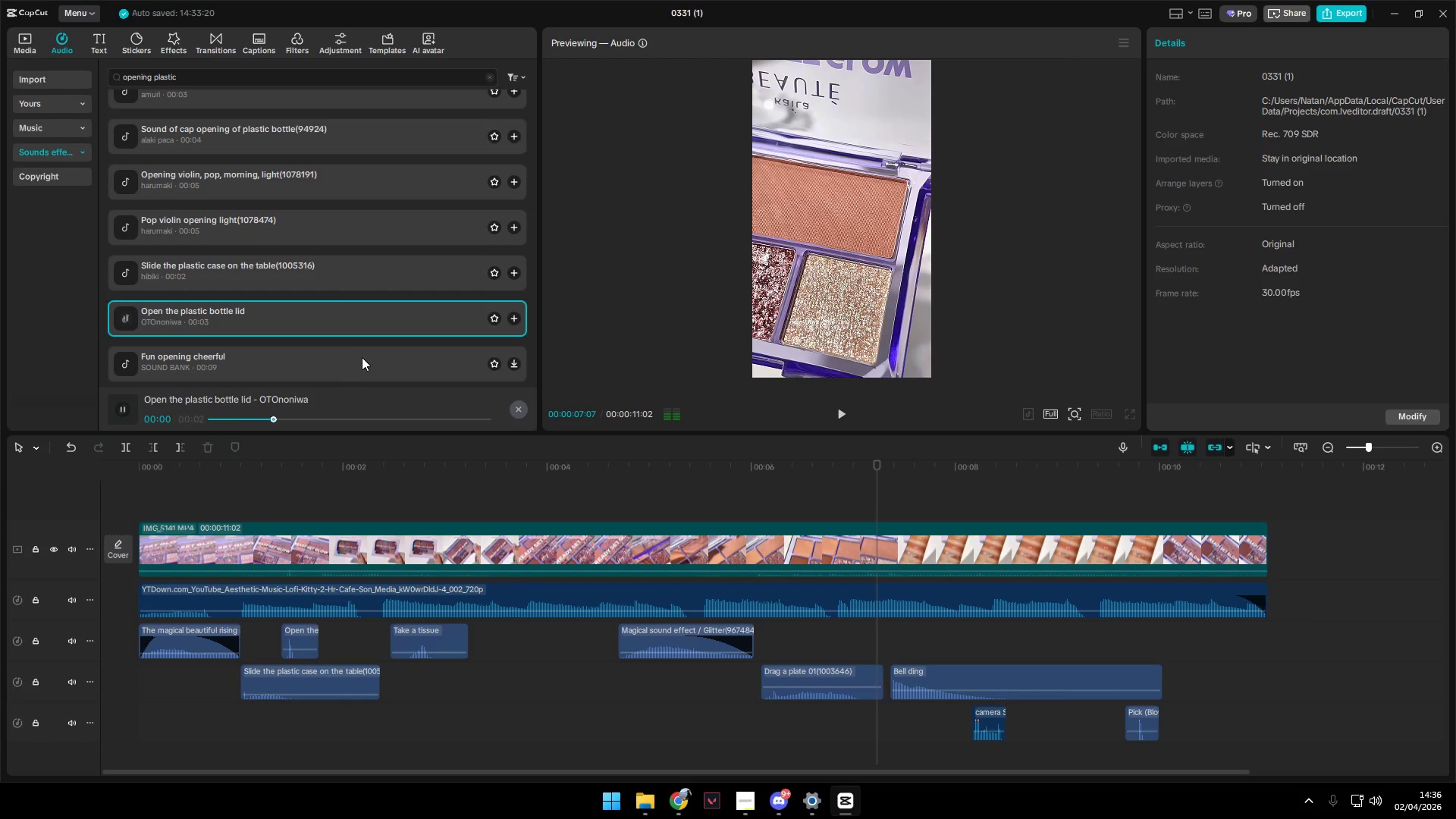 
left_click([362, 359])
 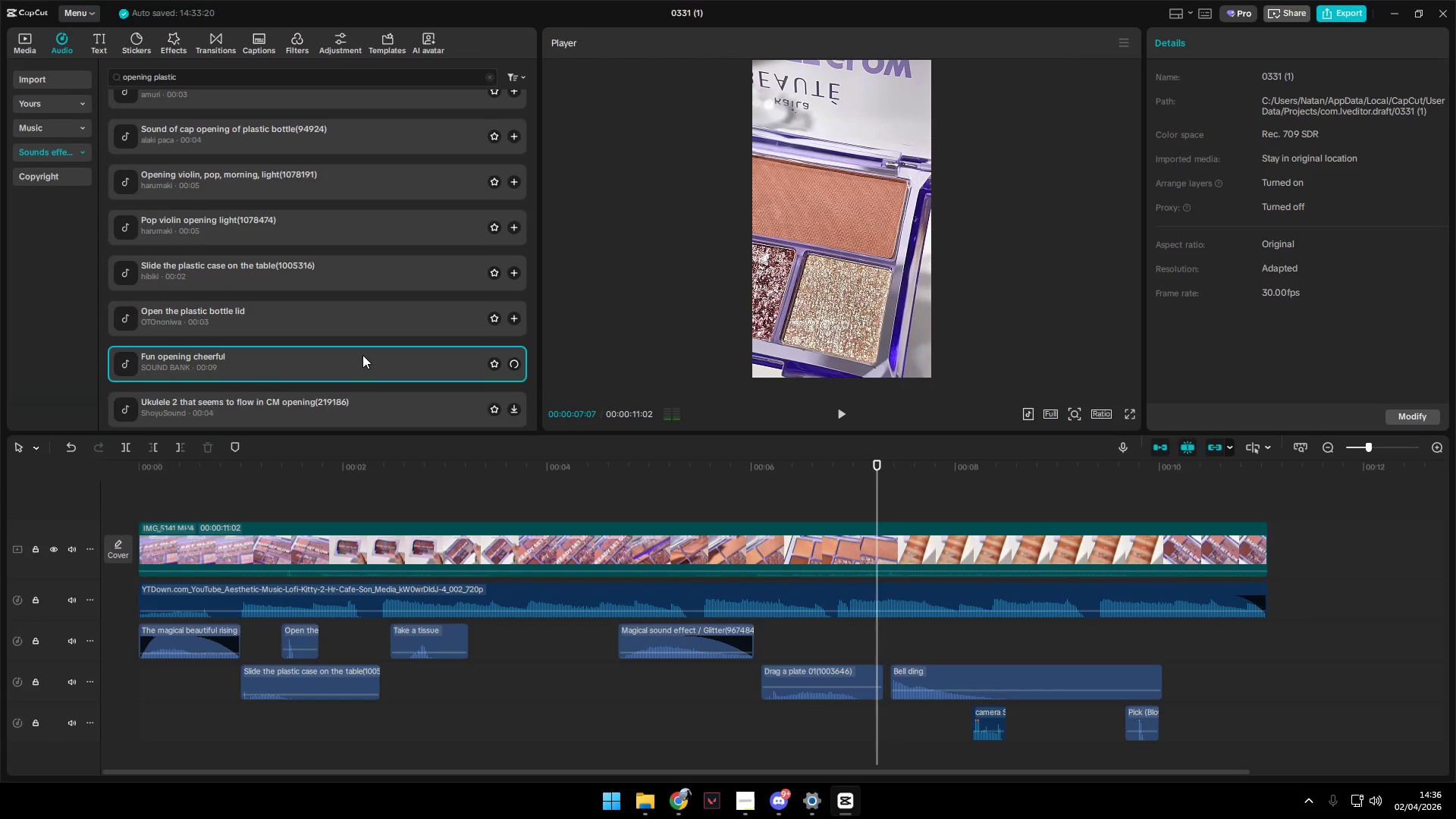 
left_click([340, 341])
 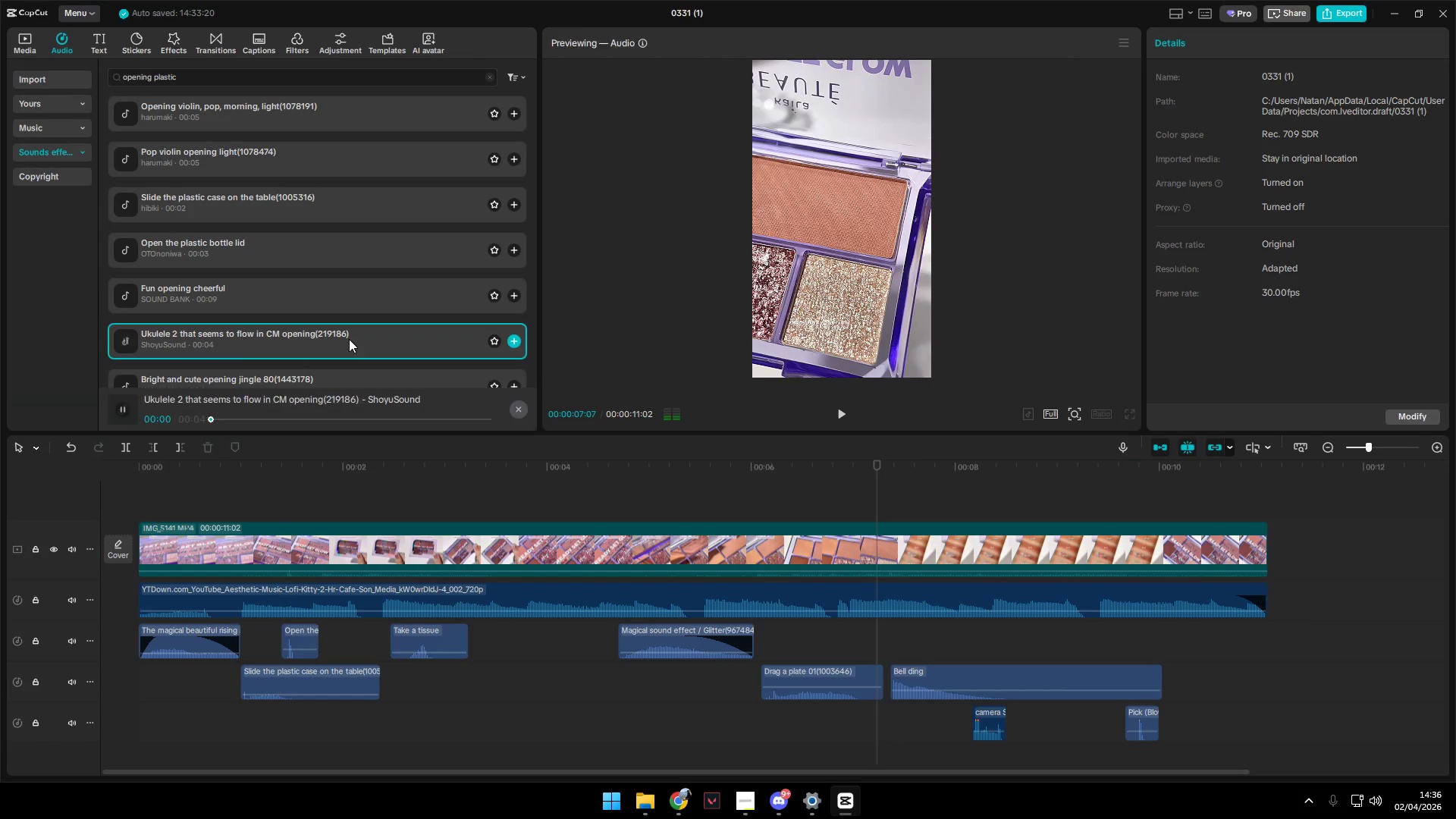 
scroll: coordinate [362, 354], scroll_direction: down, amount: 1.0
 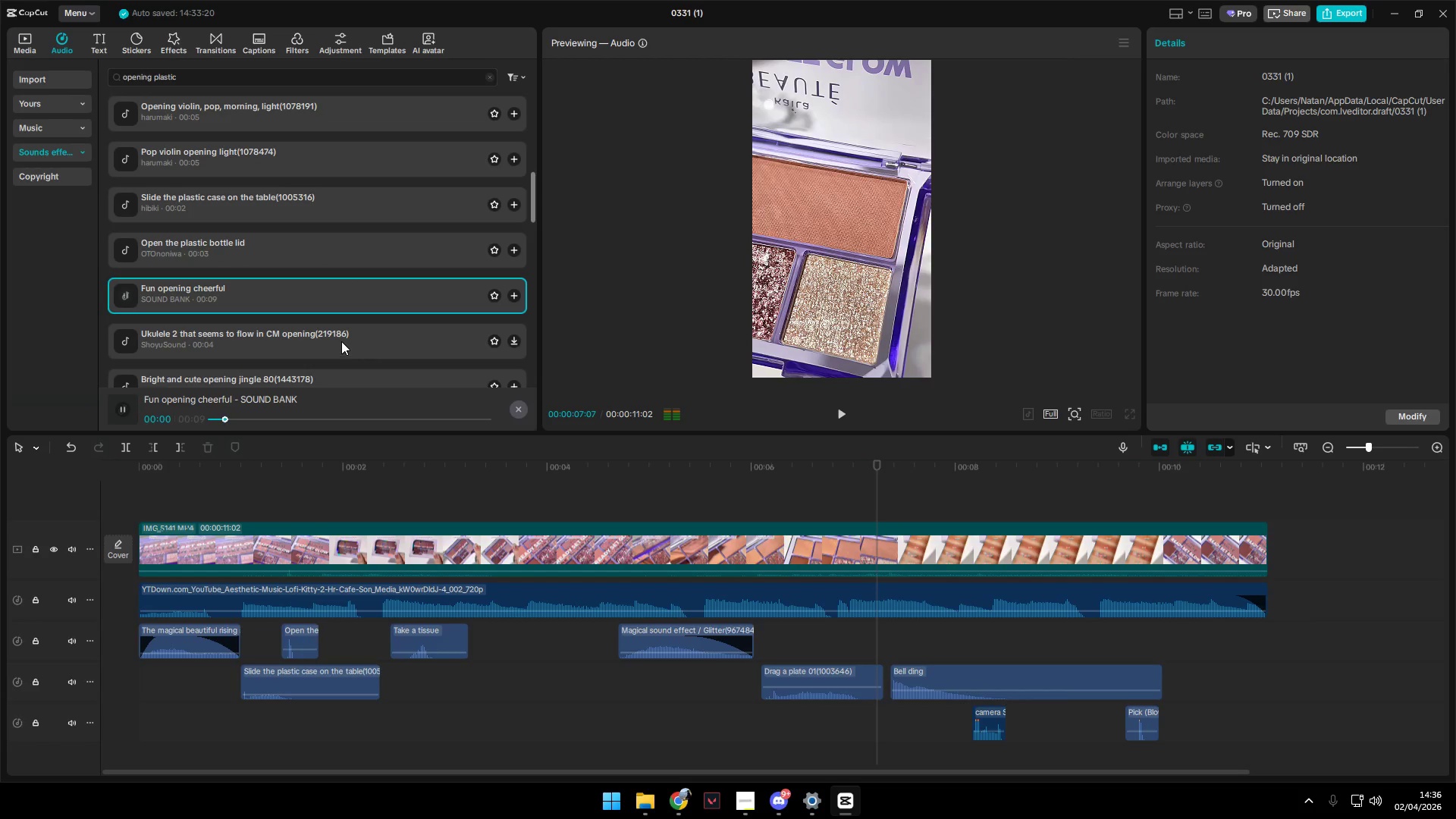 
left_click([338, 322])
 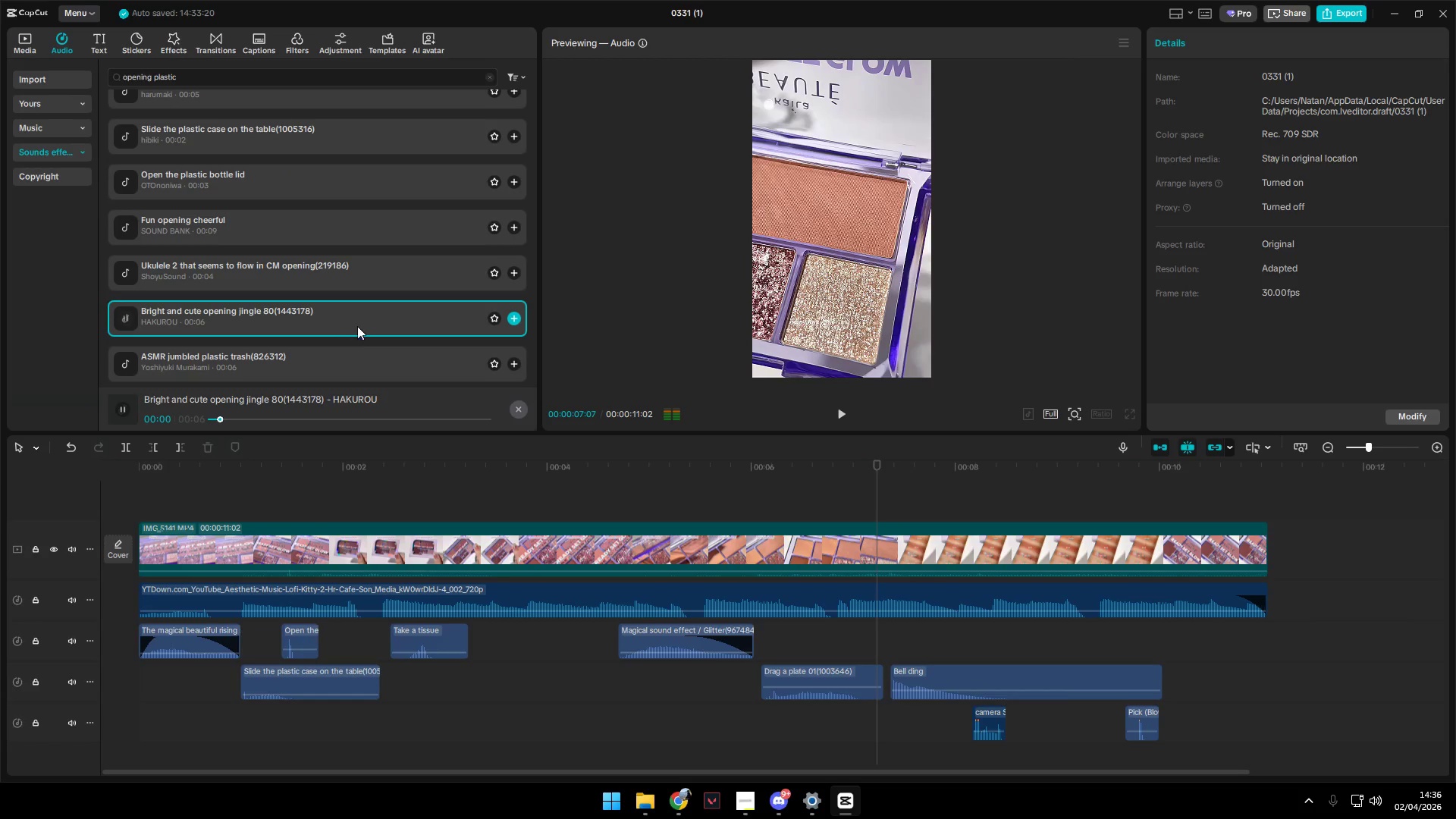 
scroll: coordinate [349, 339], scroll_direction: down, amount: 1.0
 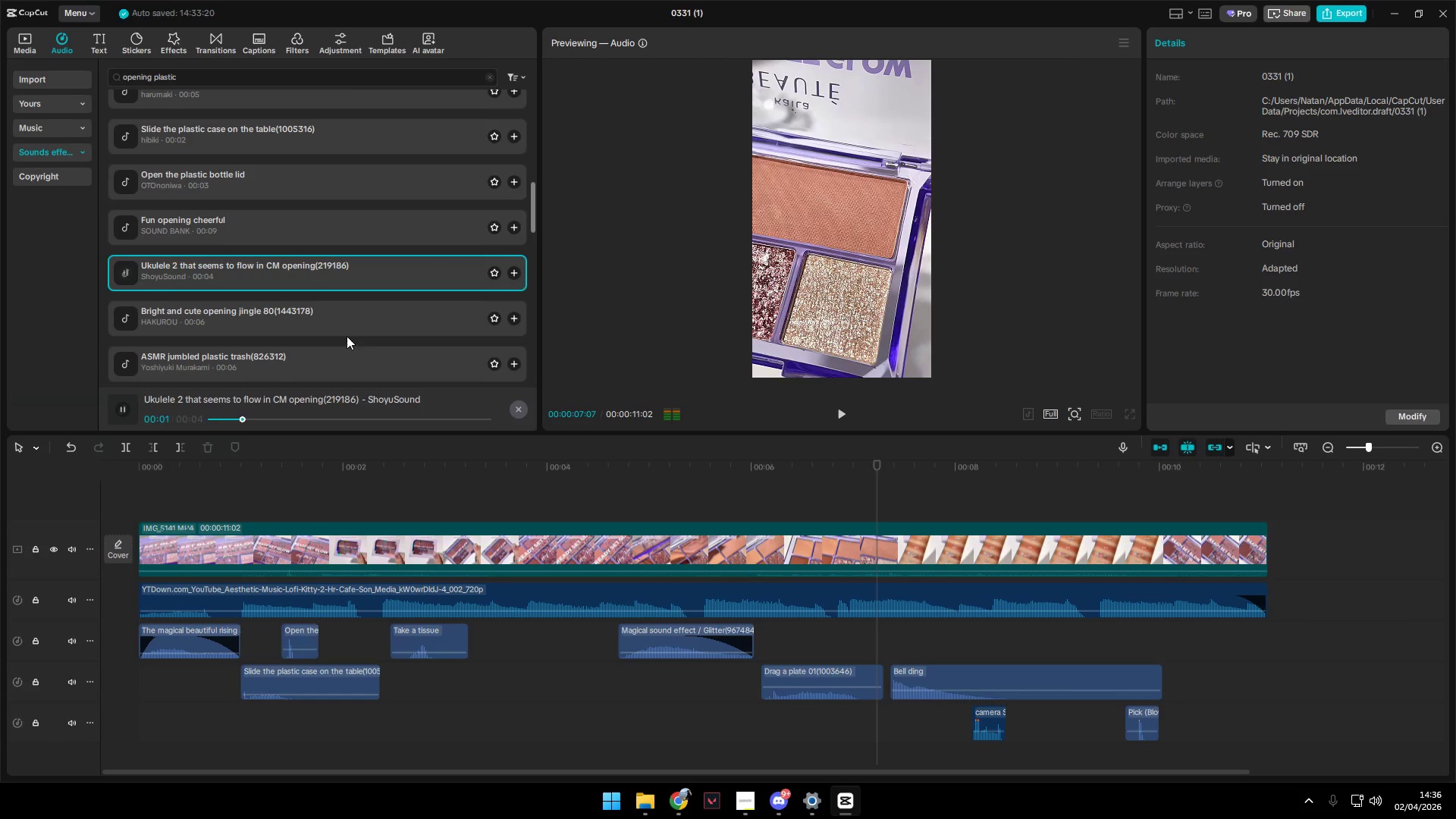 
left_click([318, 301])
 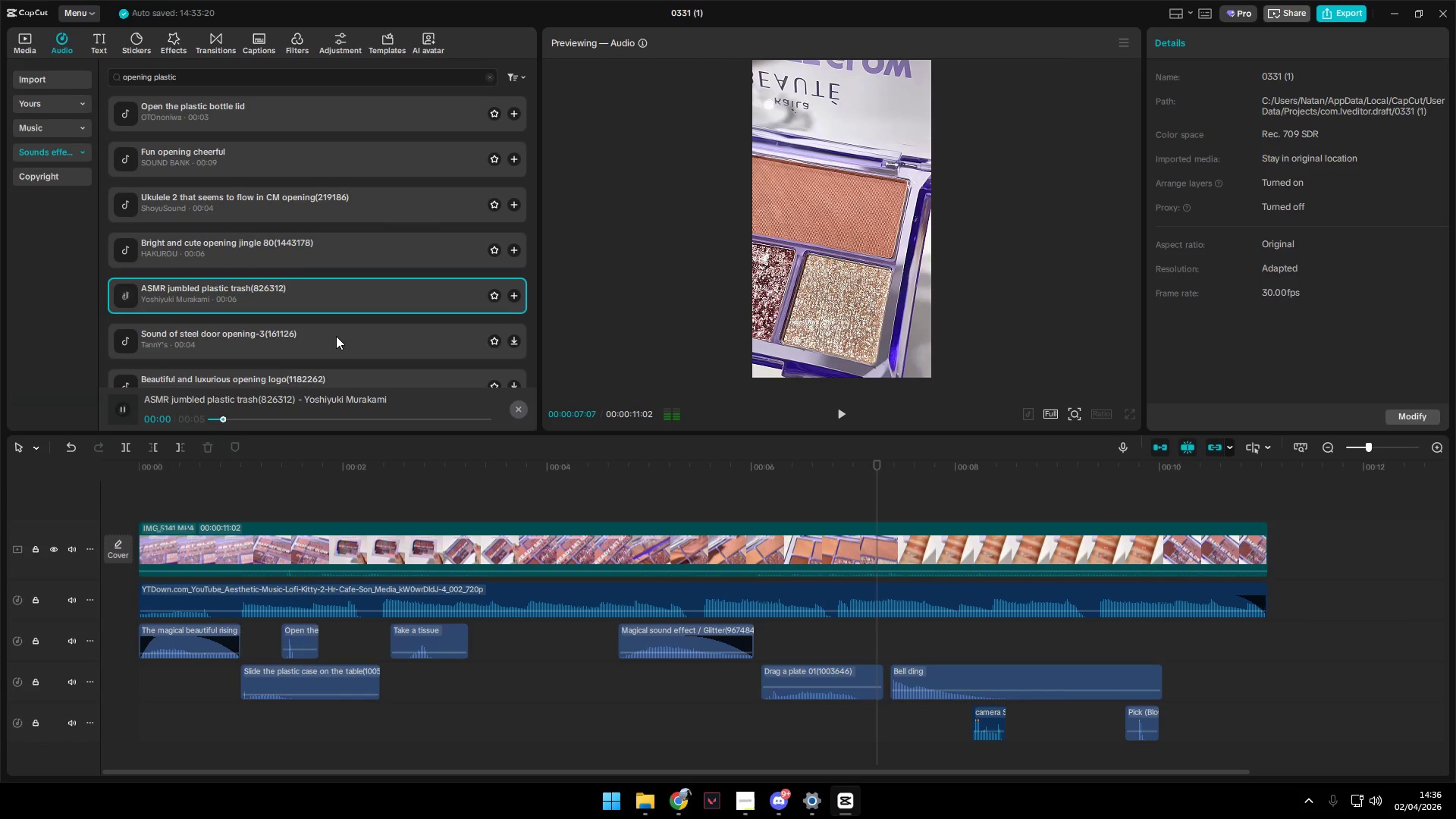 
scroll: coordinate [362, 326], scroll_direction: down, amount: 1.0
 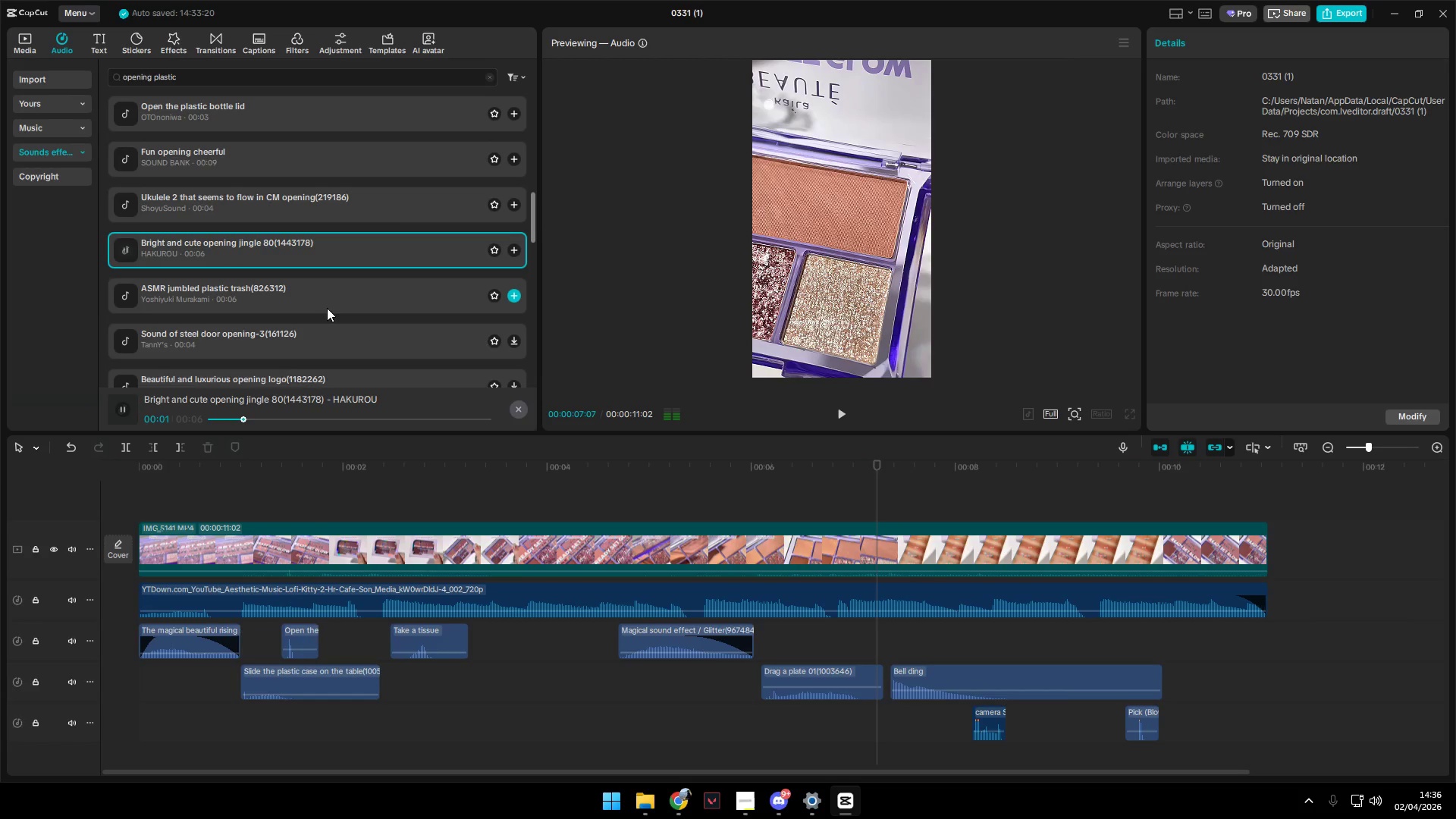 
left_click([338, 340])
 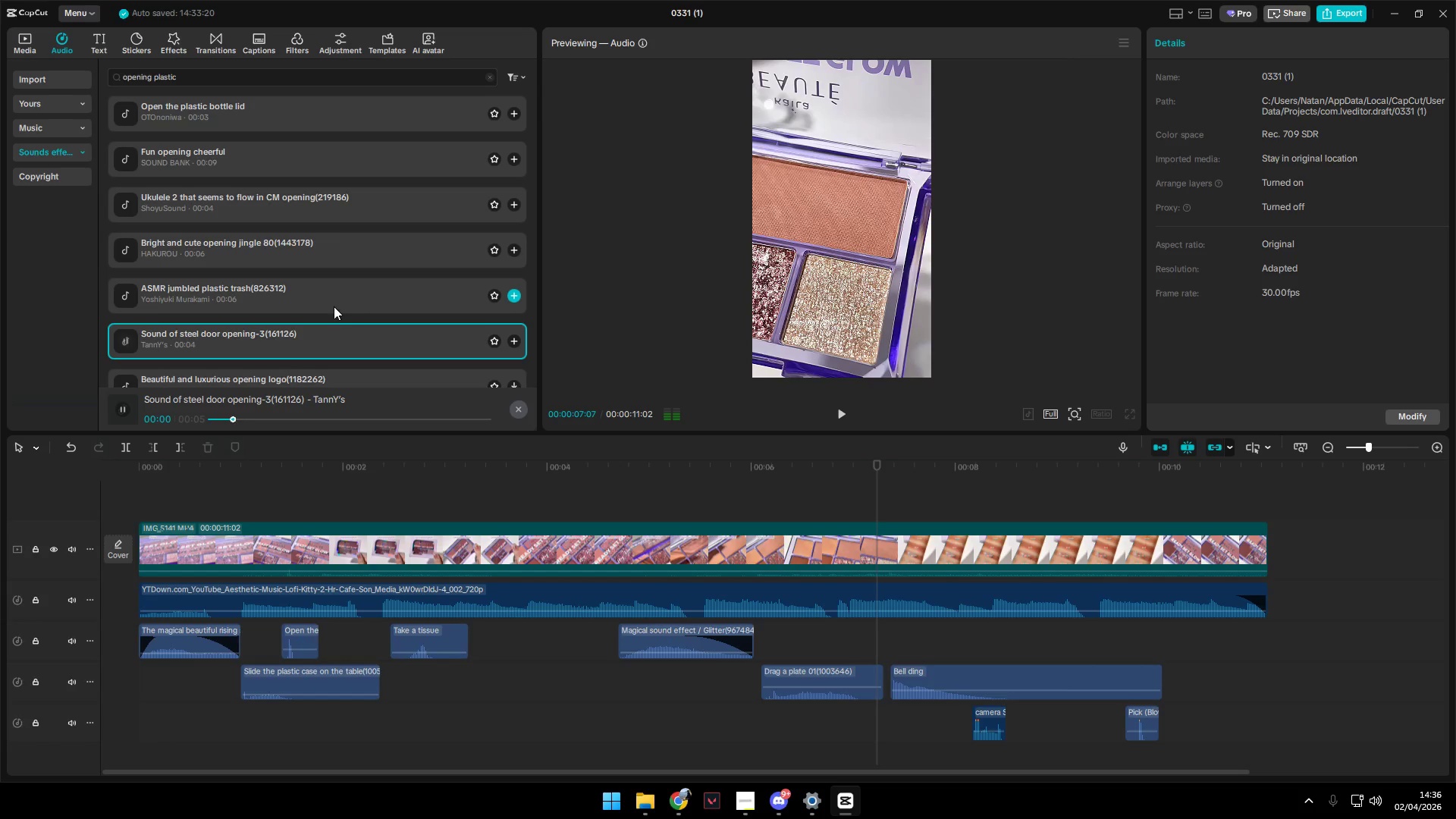 
scroll: coordinate [336, 310], scroll_direction: down, amount: 1.0
 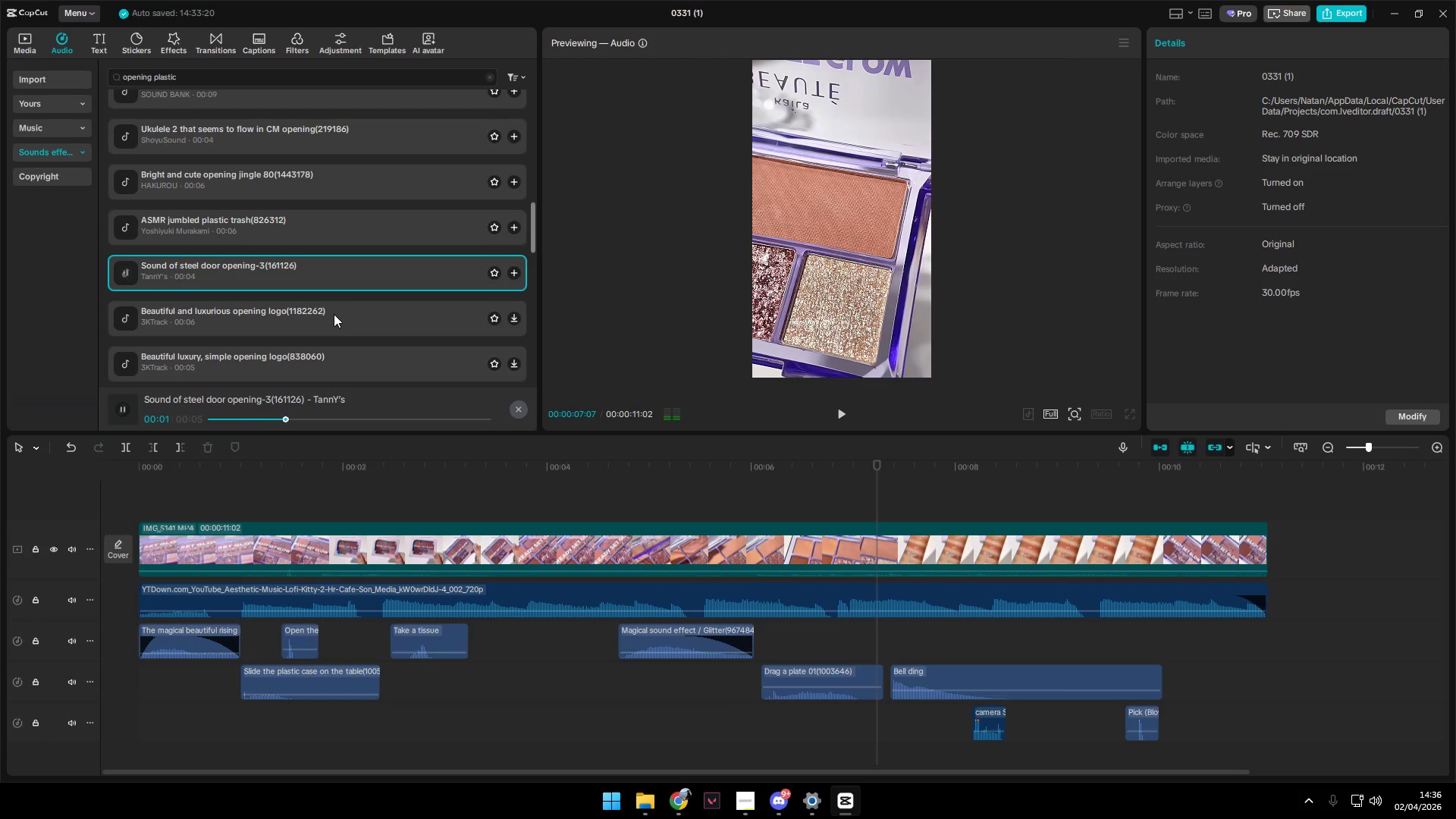 
left_click([332, 318])
 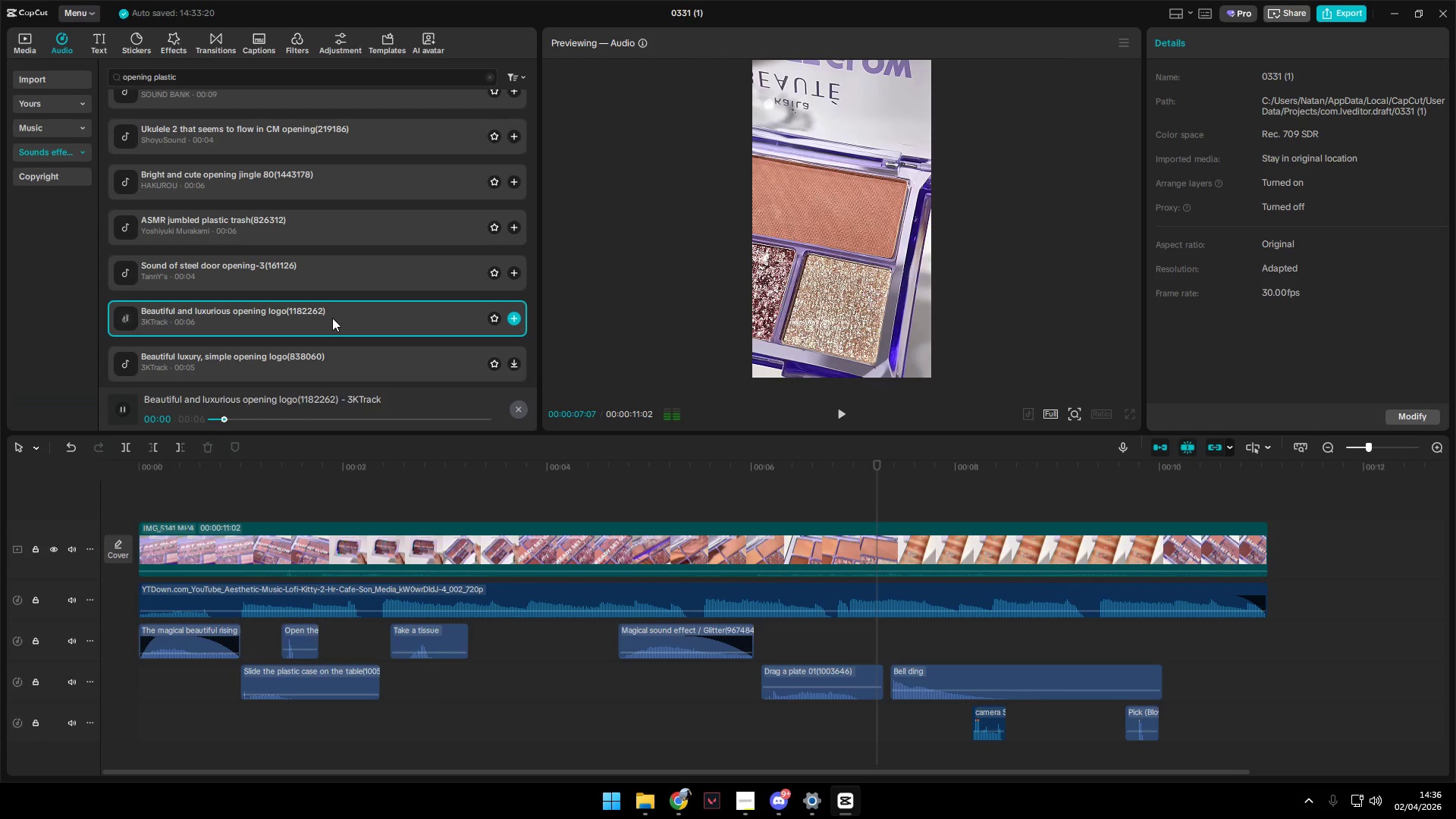 
scroll: coordinate [332, 318], scroll_direction: down, amount: 1.0
 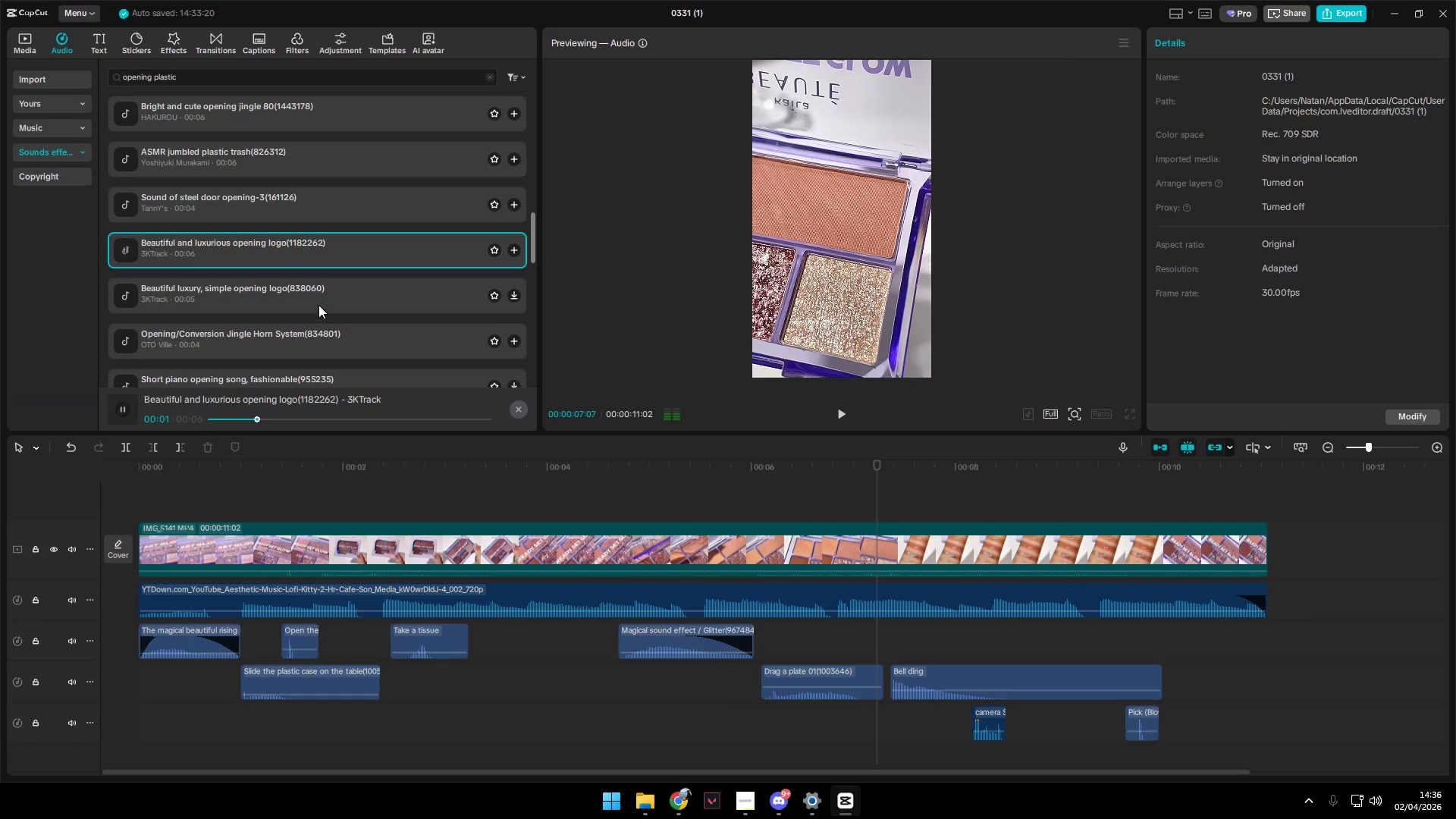 
left_click([312, 301])
 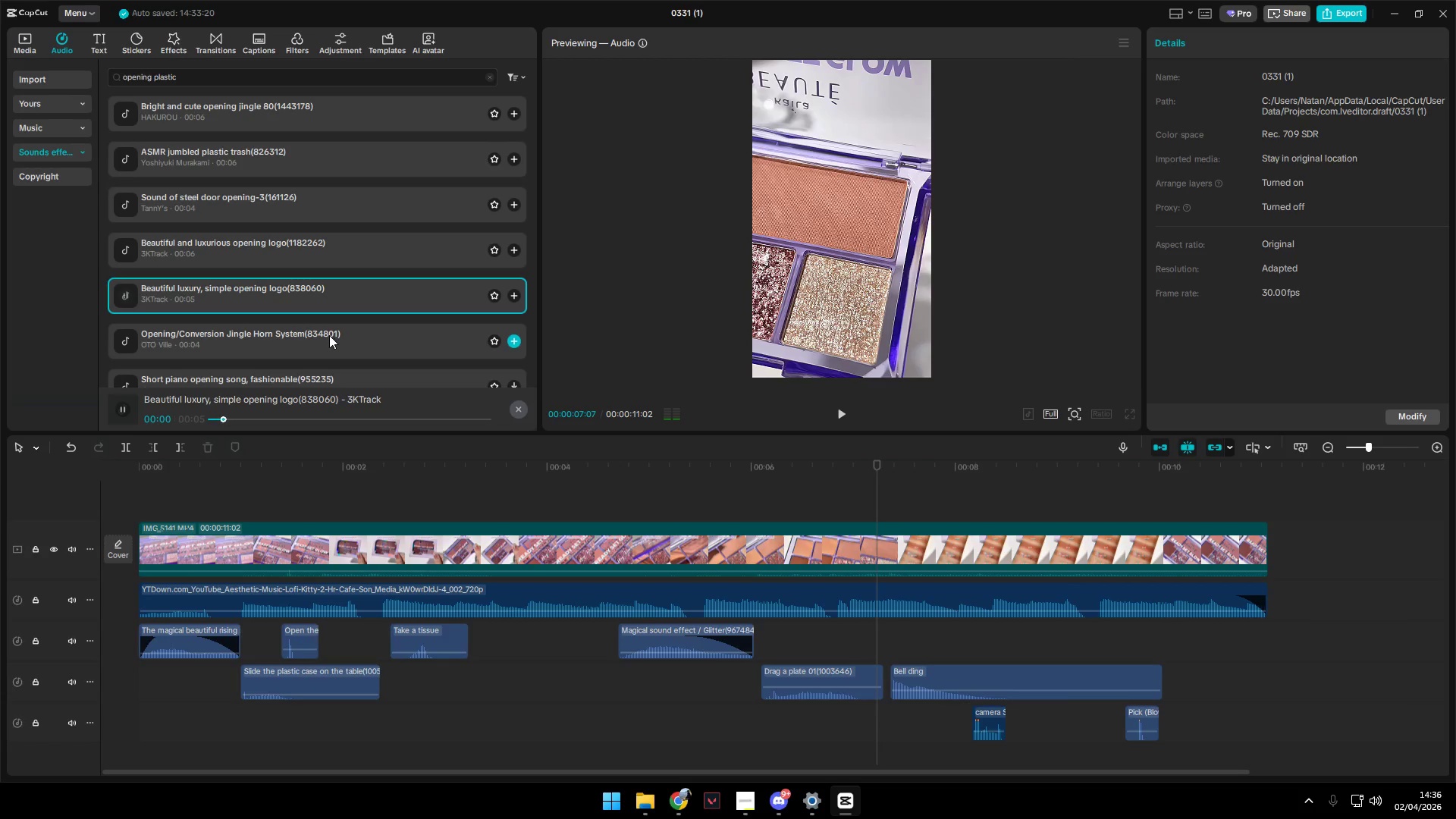 
left_click([329, 335])
 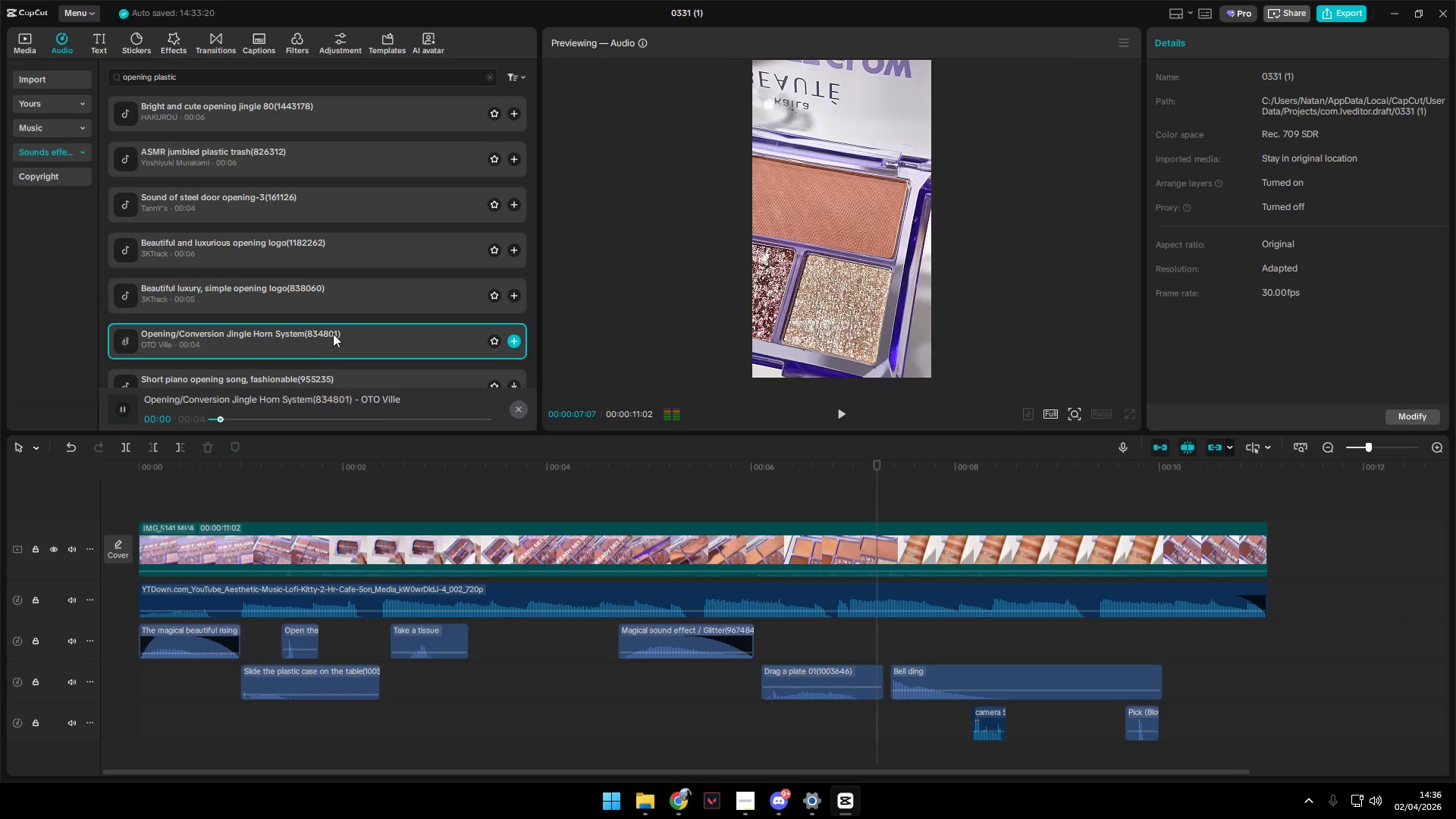 
left_click([325, 320])
 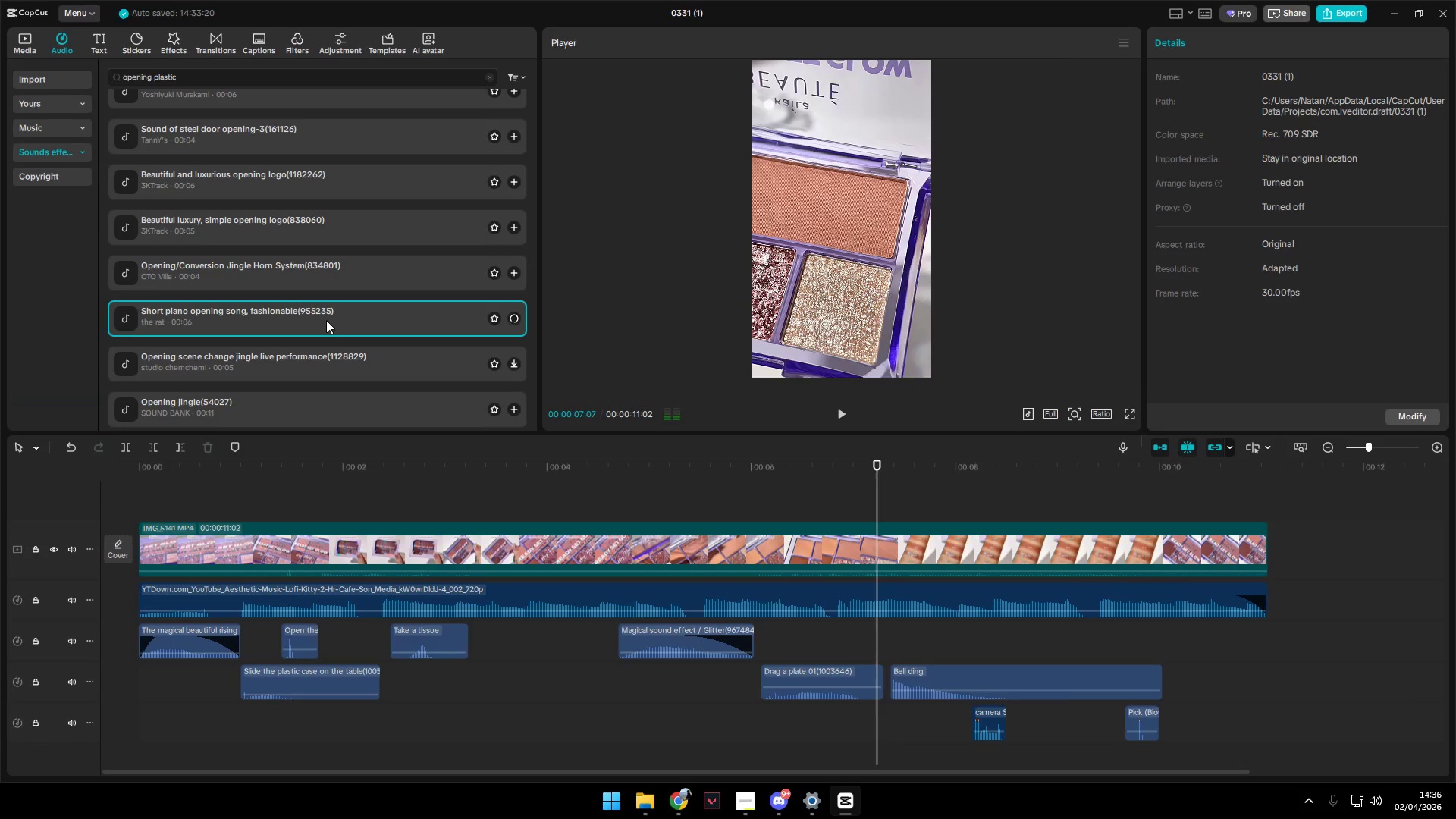 
scroll: coordinate [333, 334], scroll_direction: down, amount: 1.0
 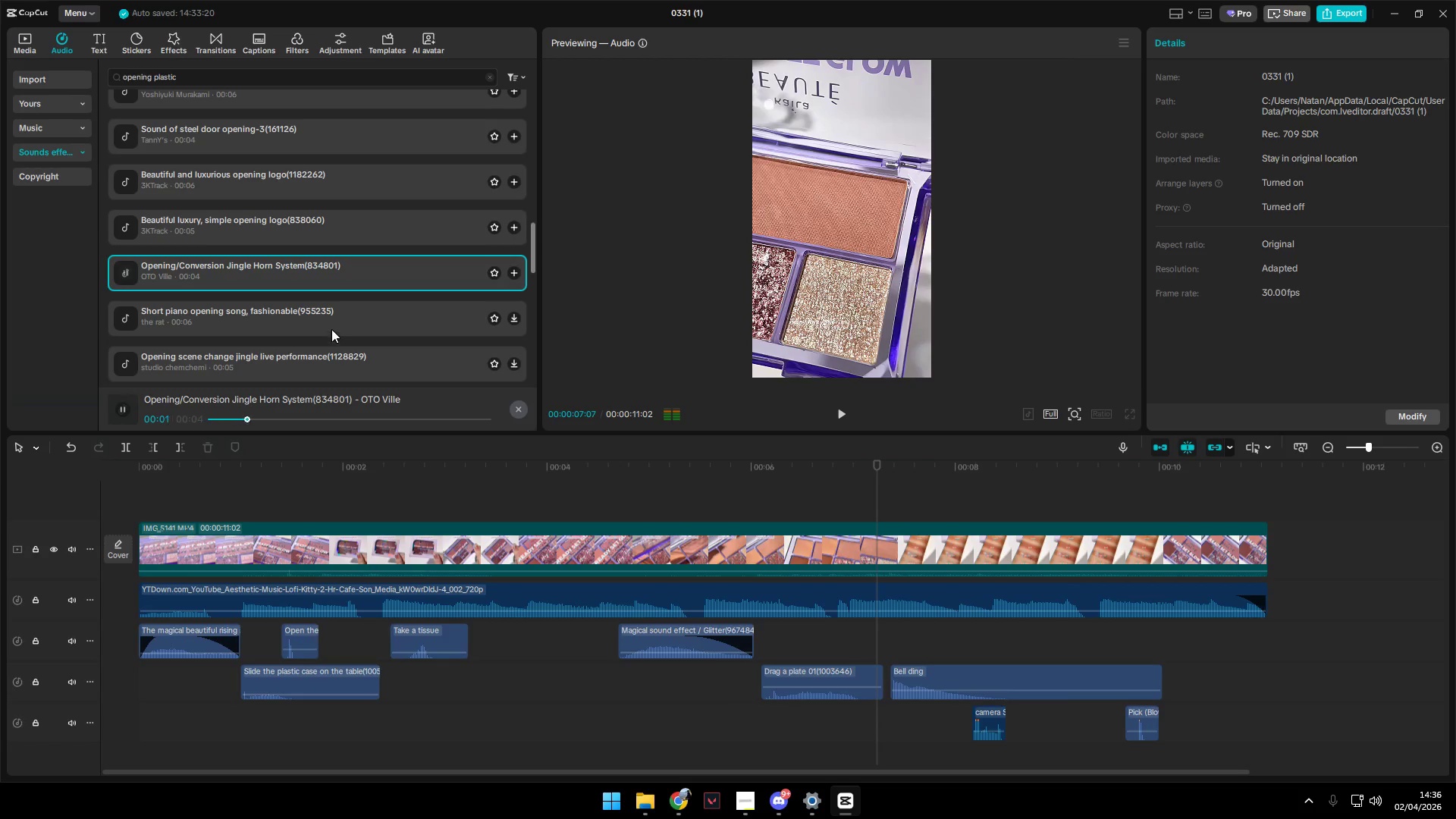 
left_click([313, 305])
 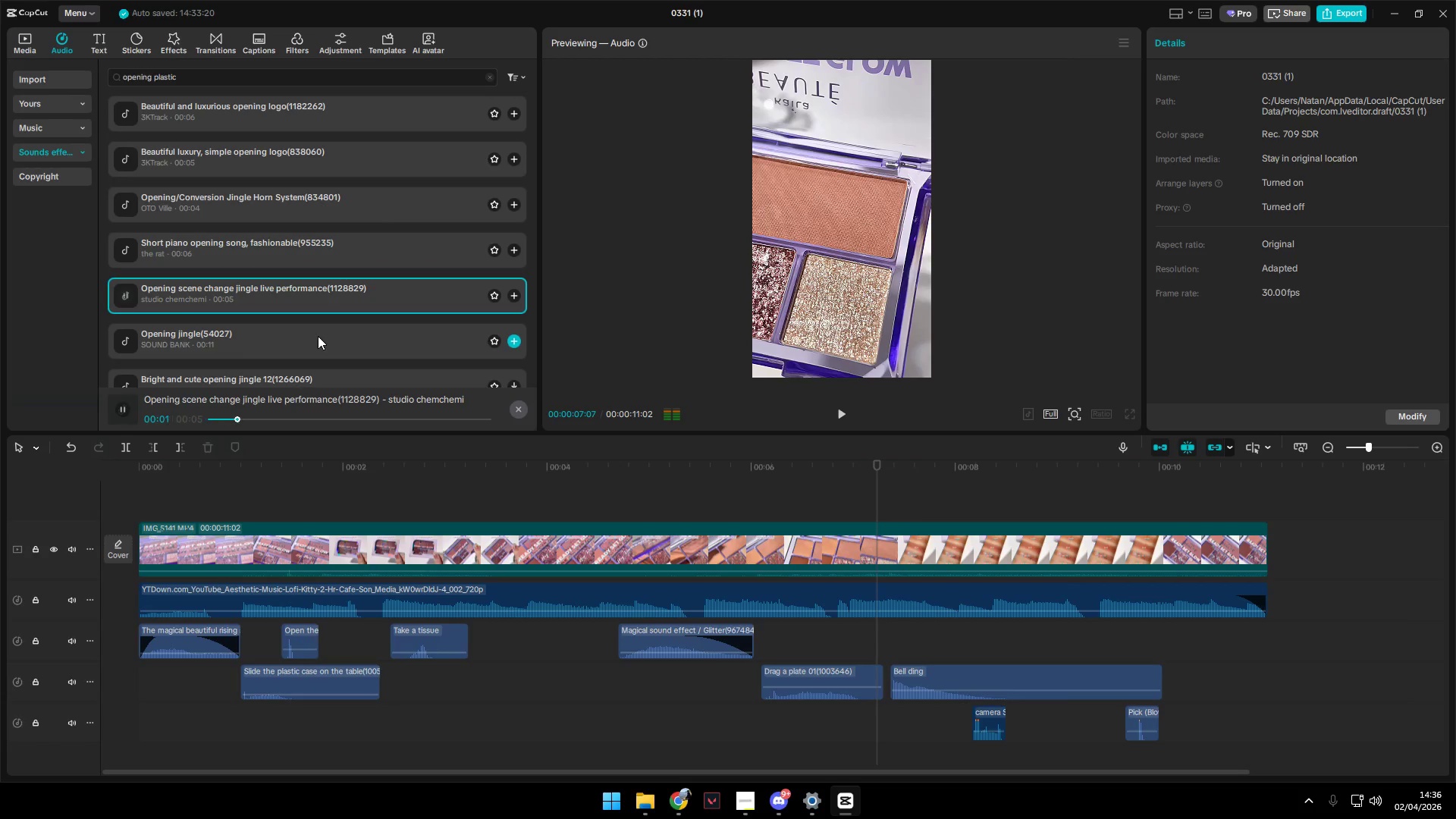 
scroll: coordinate [327, 320], scroll_direction: down, amount: 1.0
 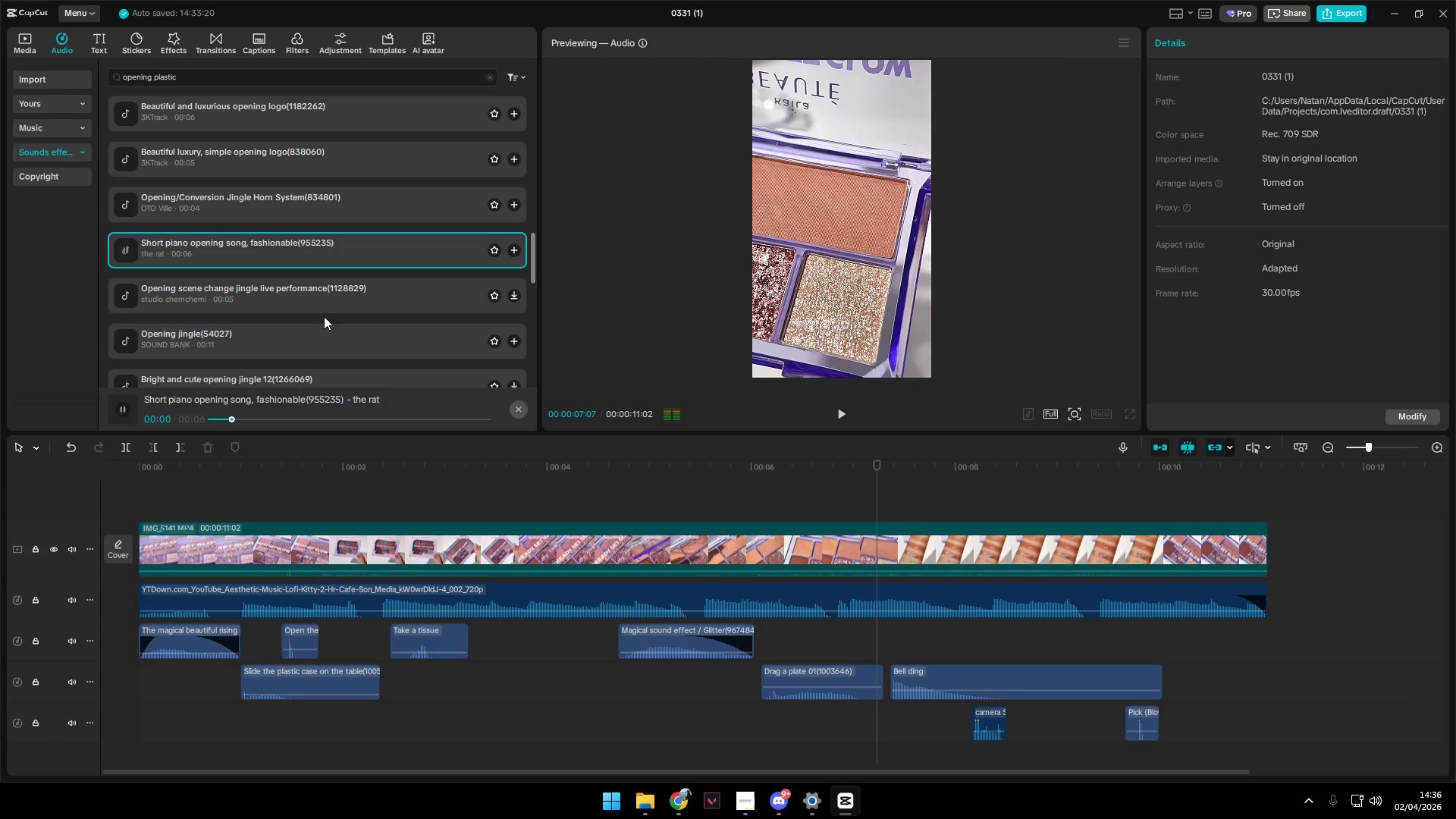 
left_click([318, 336])
 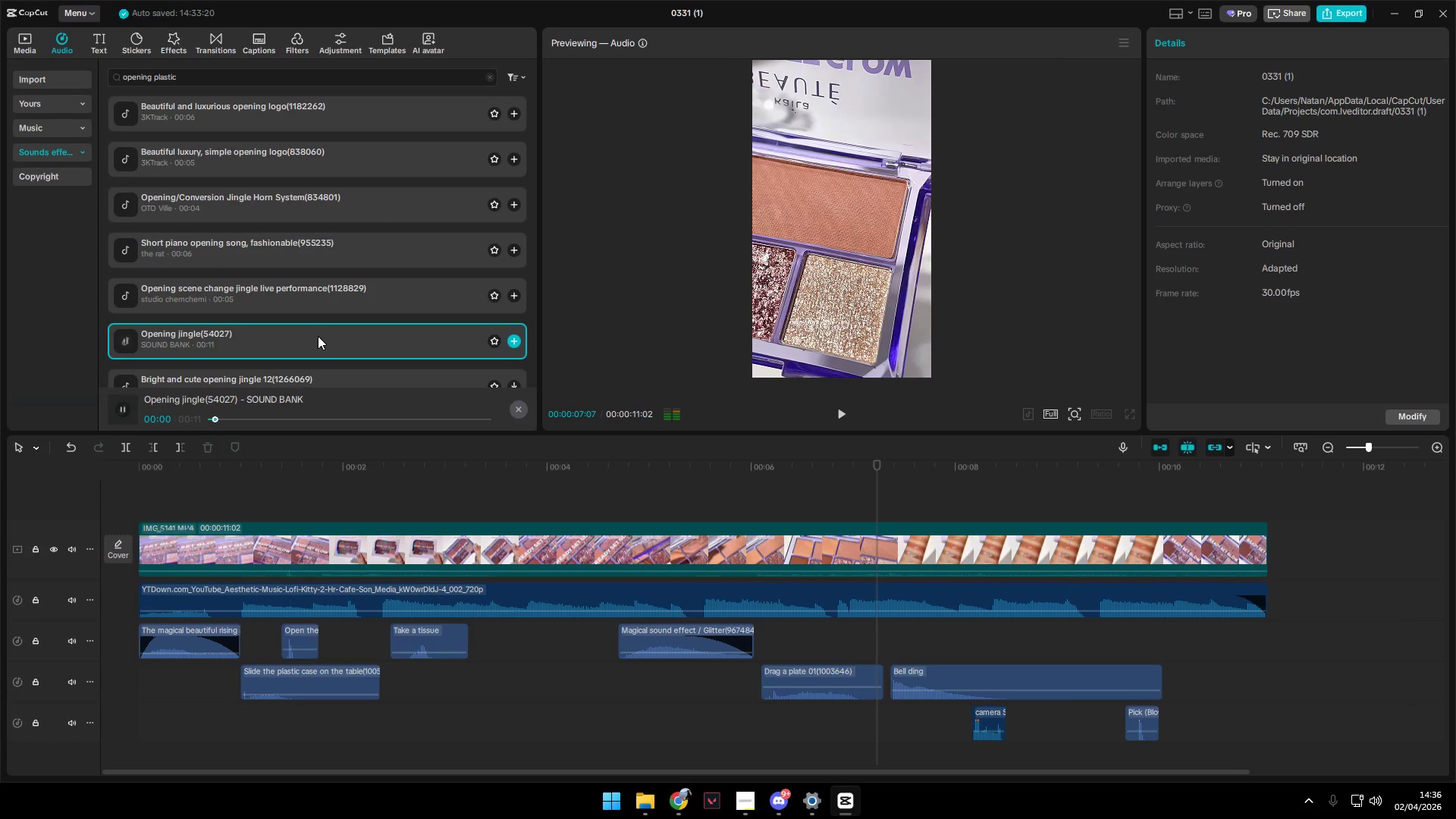 
left_click([306, 323])
 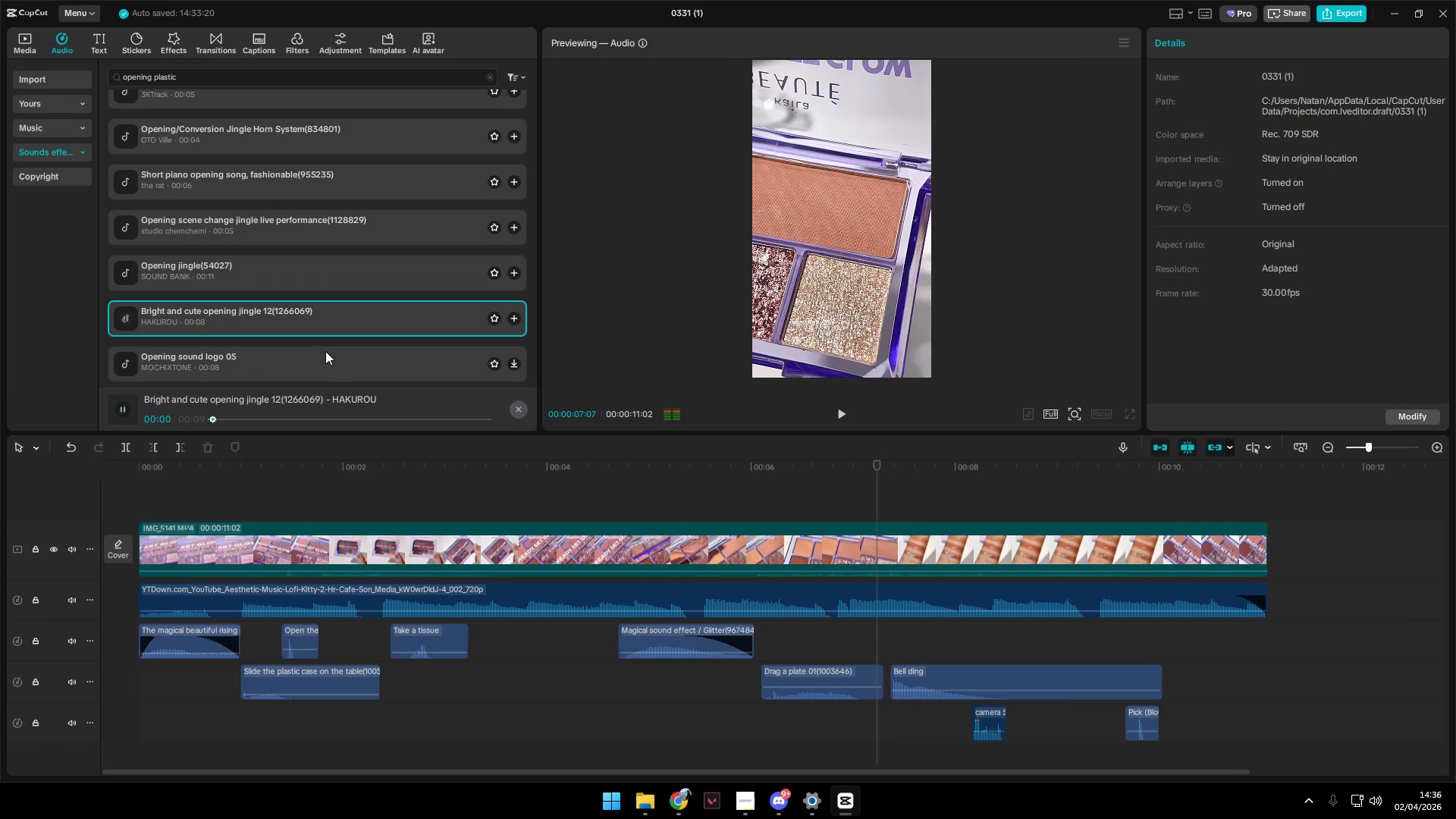 
scroll: coordinate [318, 336], scroll_direction: down, amount: 1.0
 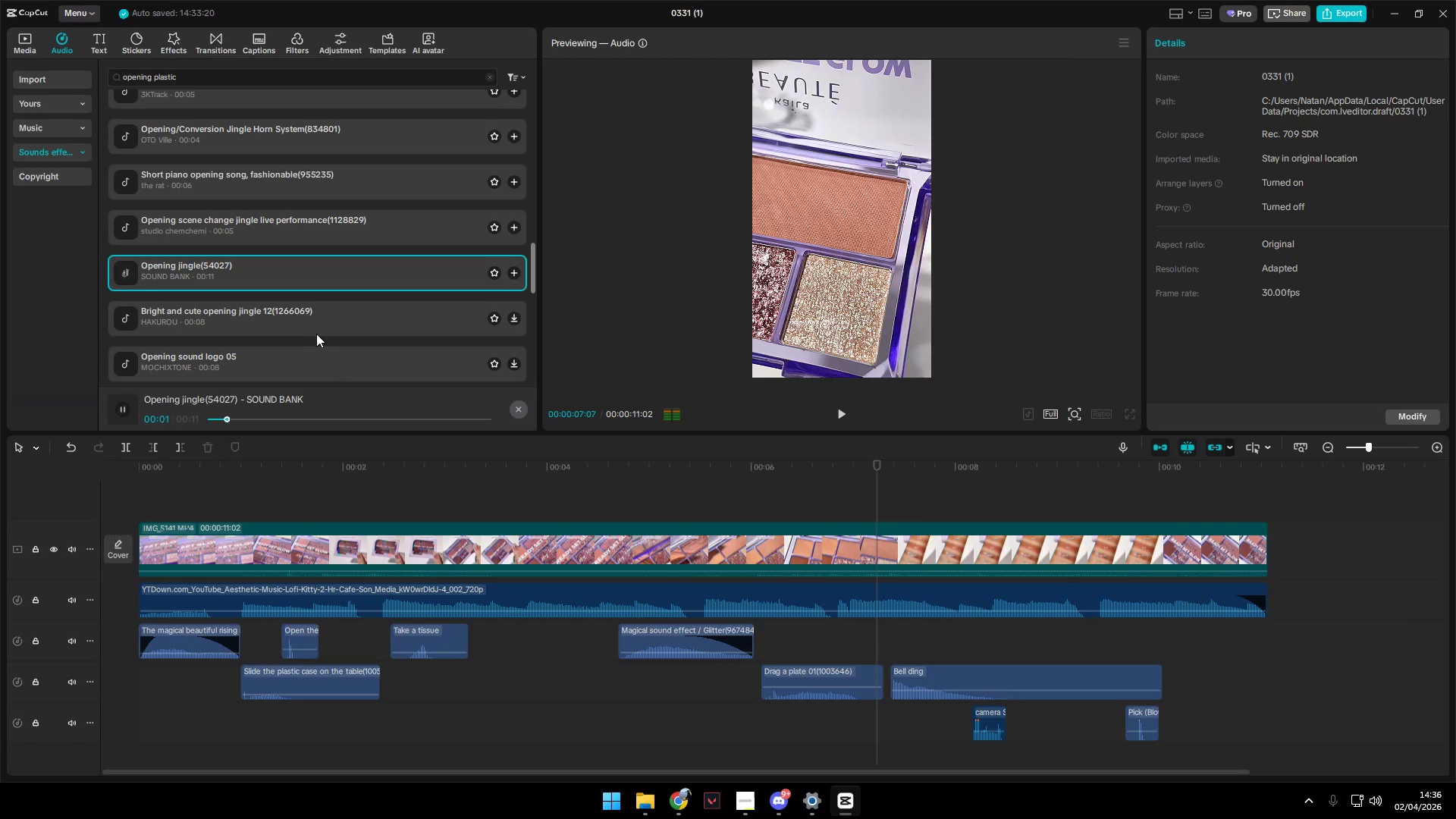 
left_click([328, 358])
 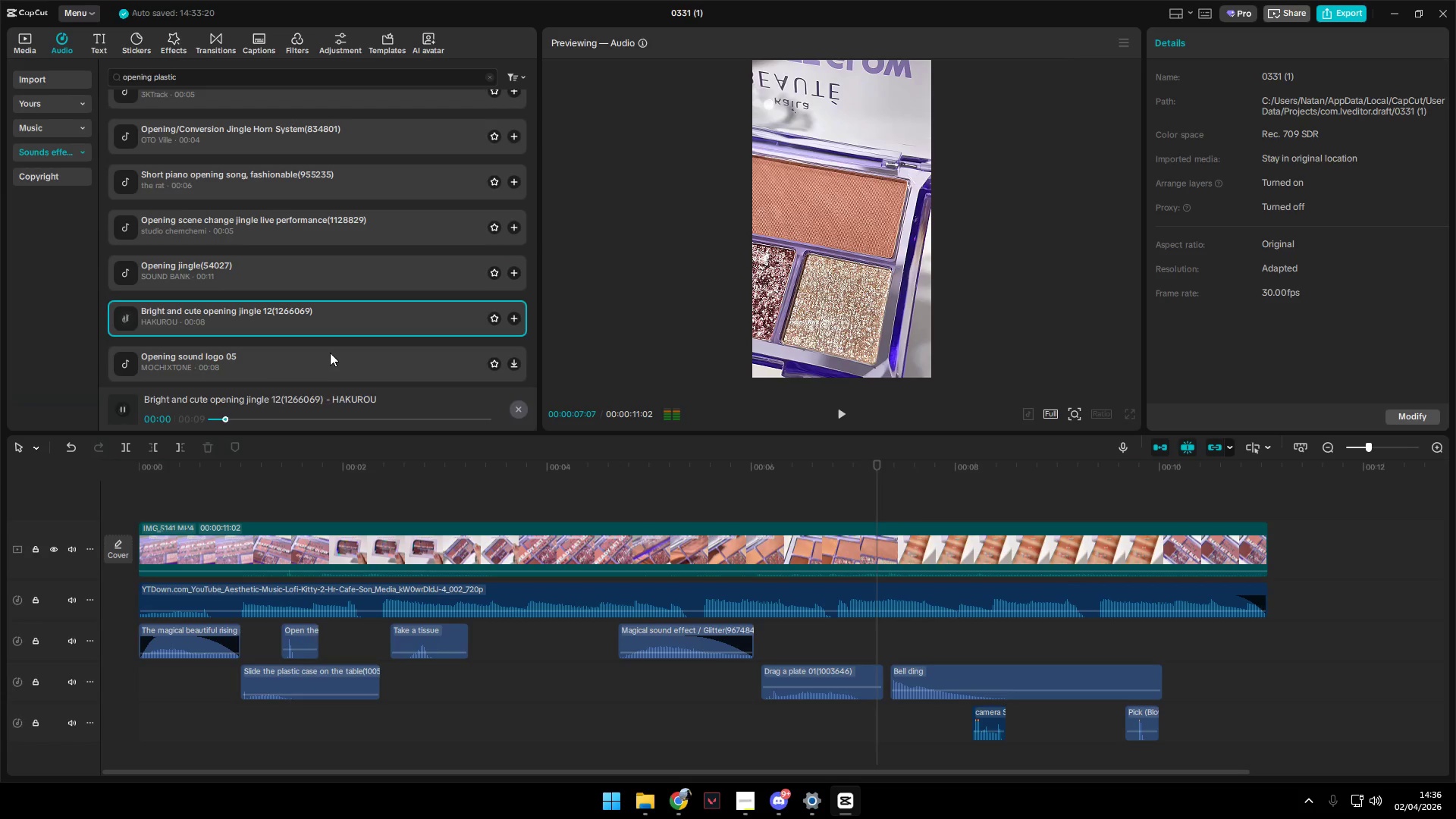 
left_click([318, 341])
 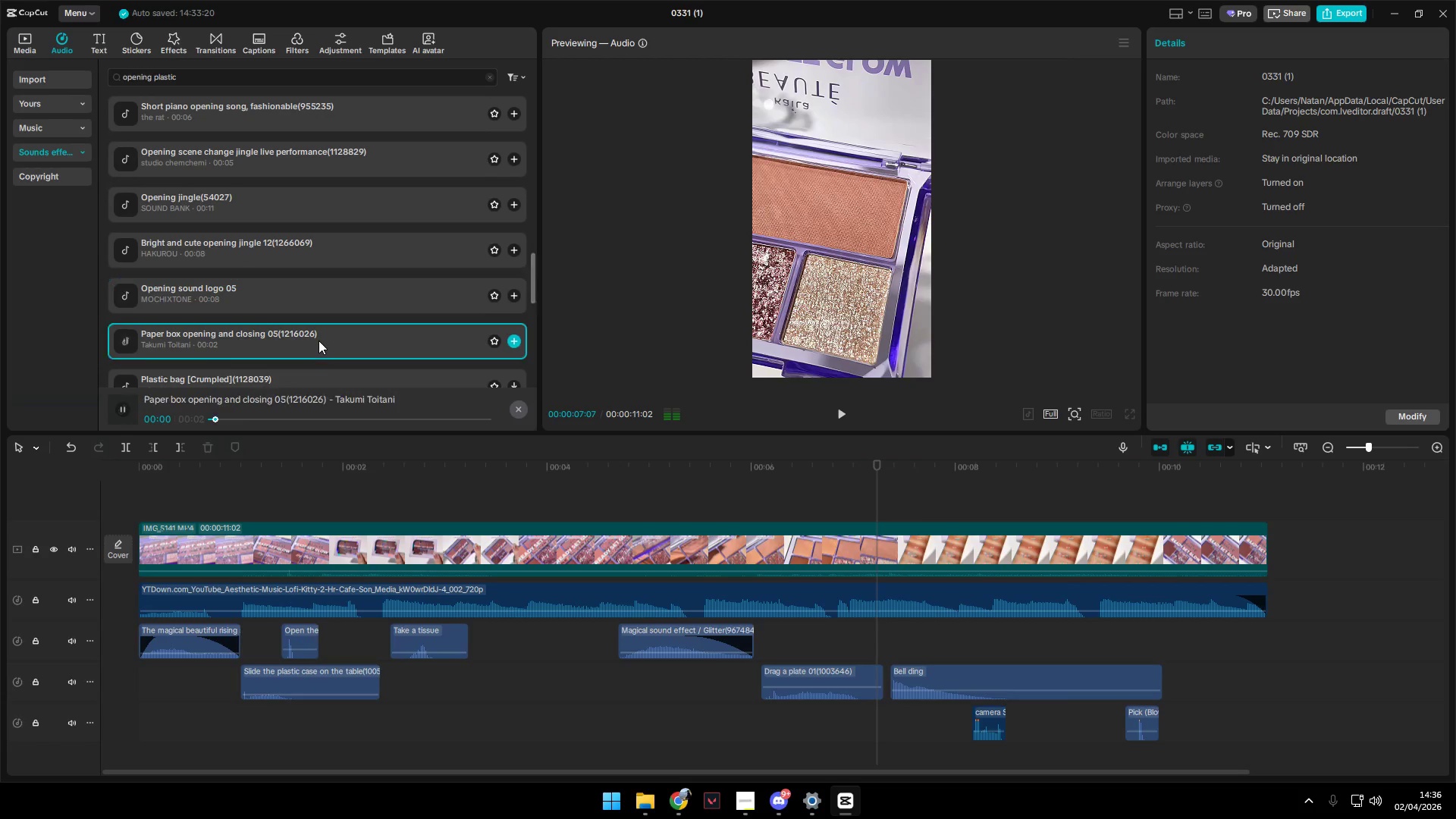 
scroll: coordinate [318, 340], scroll_direction: down, amount: 2.0
 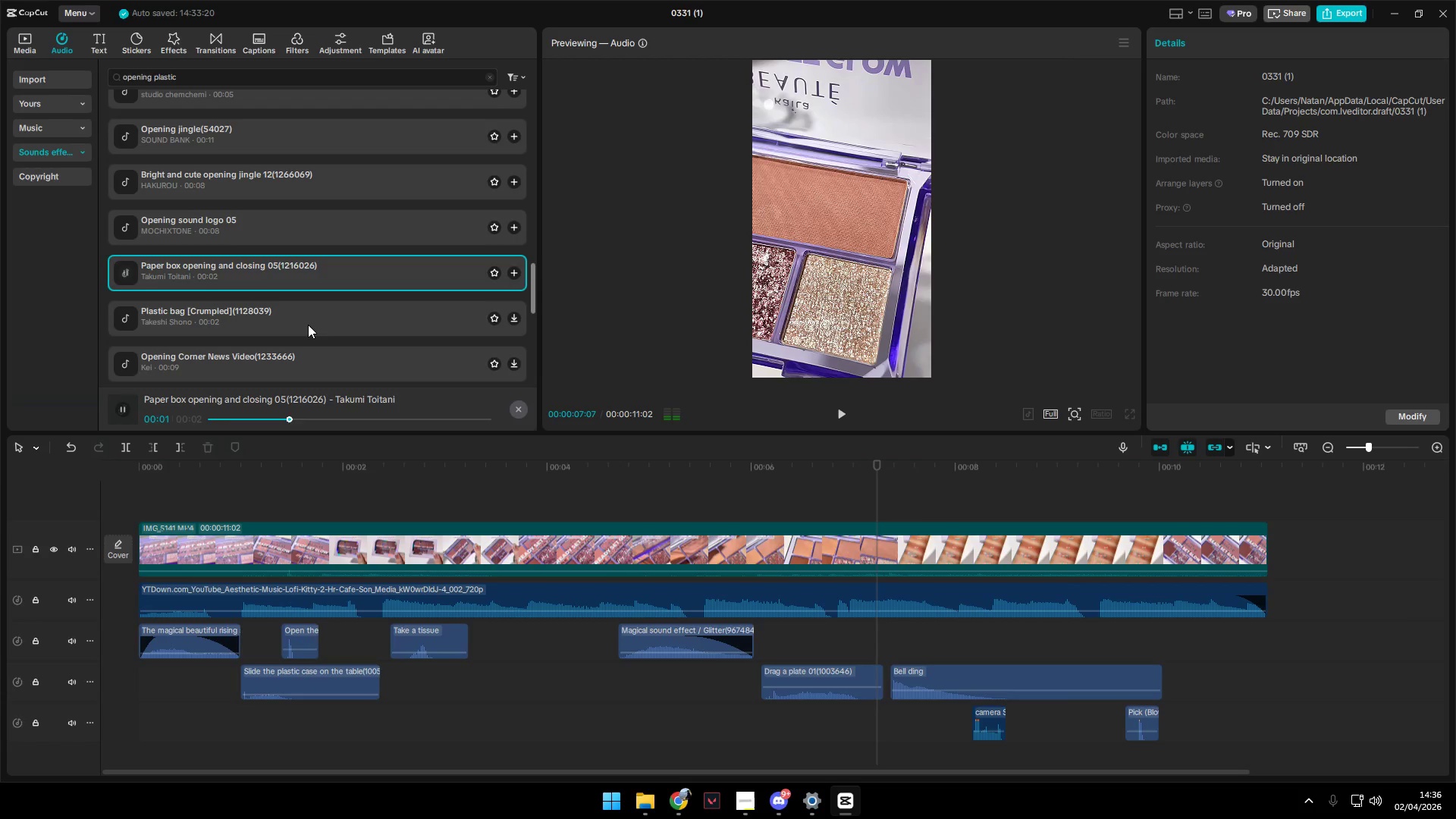 
left_click([306, 321])
 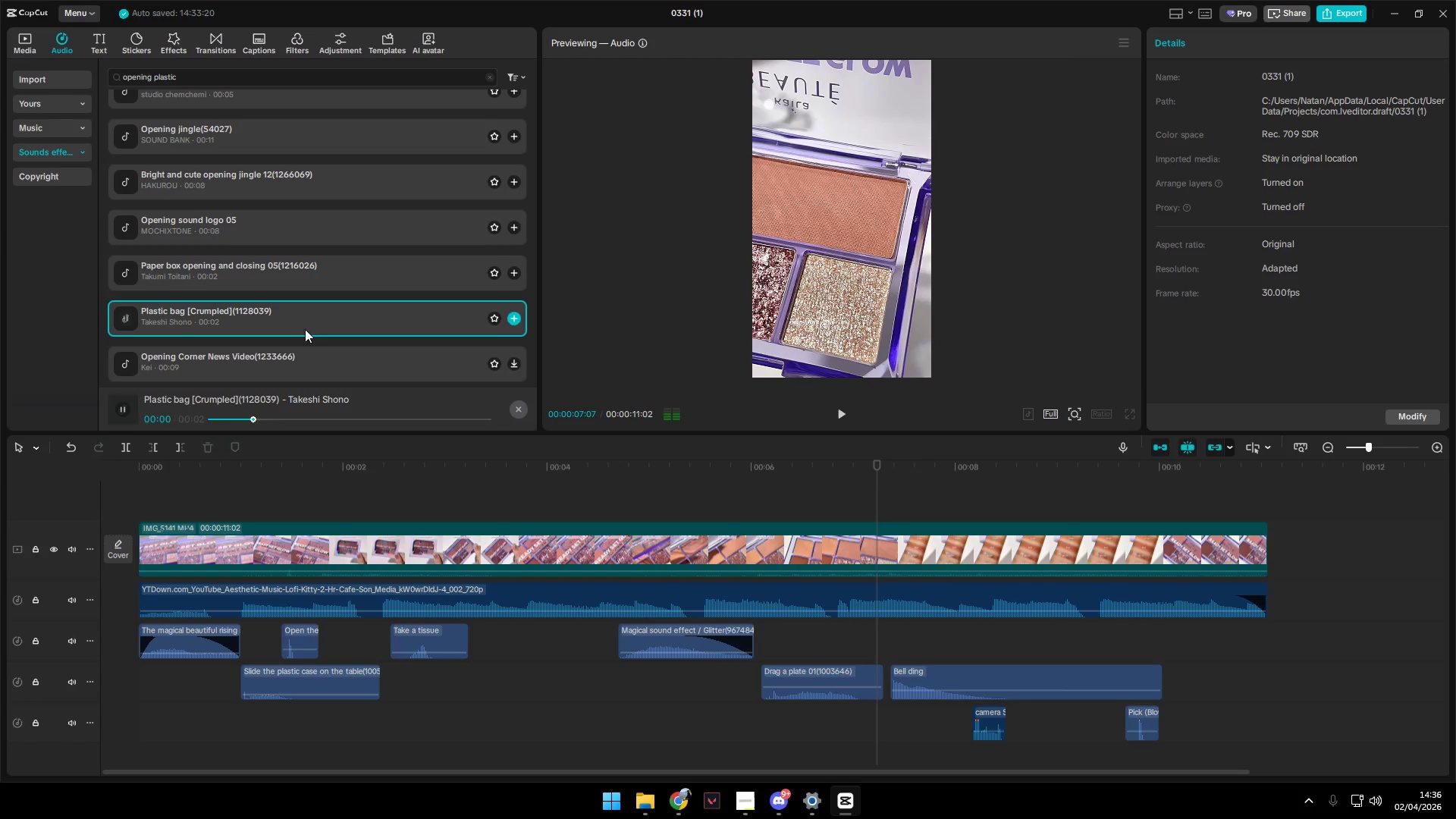 
left_click([312, 359])
 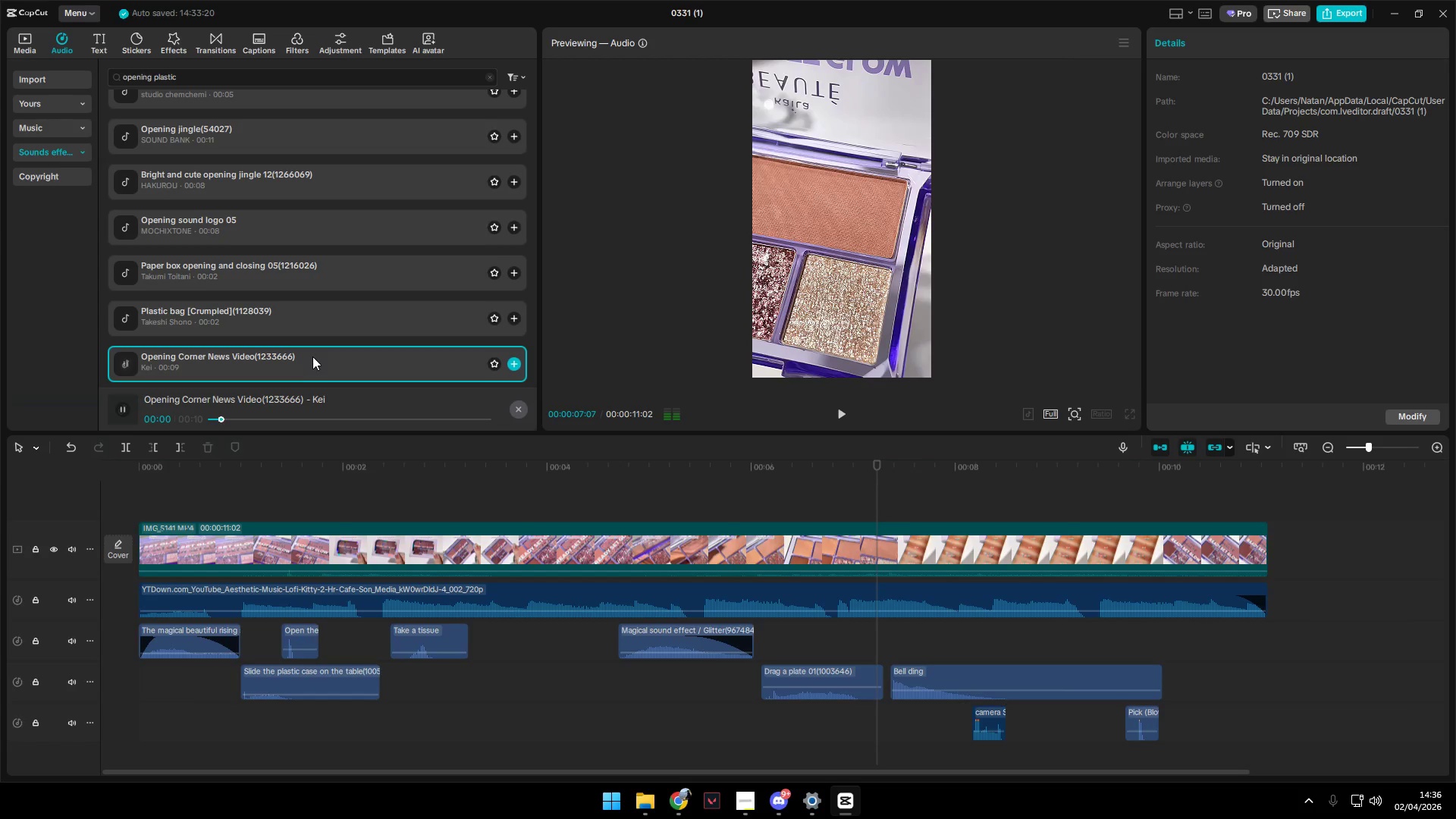 
left_click([304, 281])
 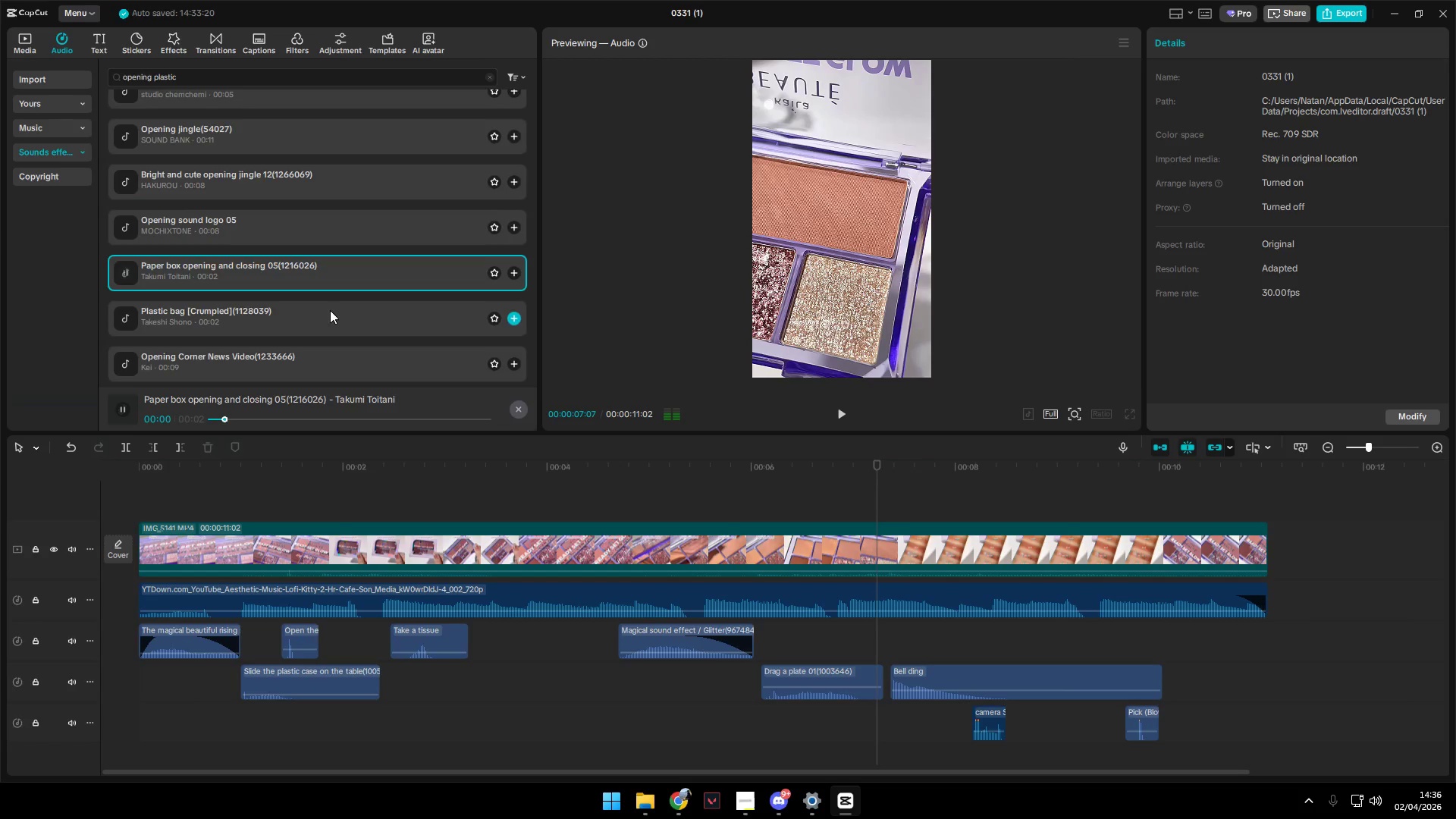 
left_click([324, 312])
 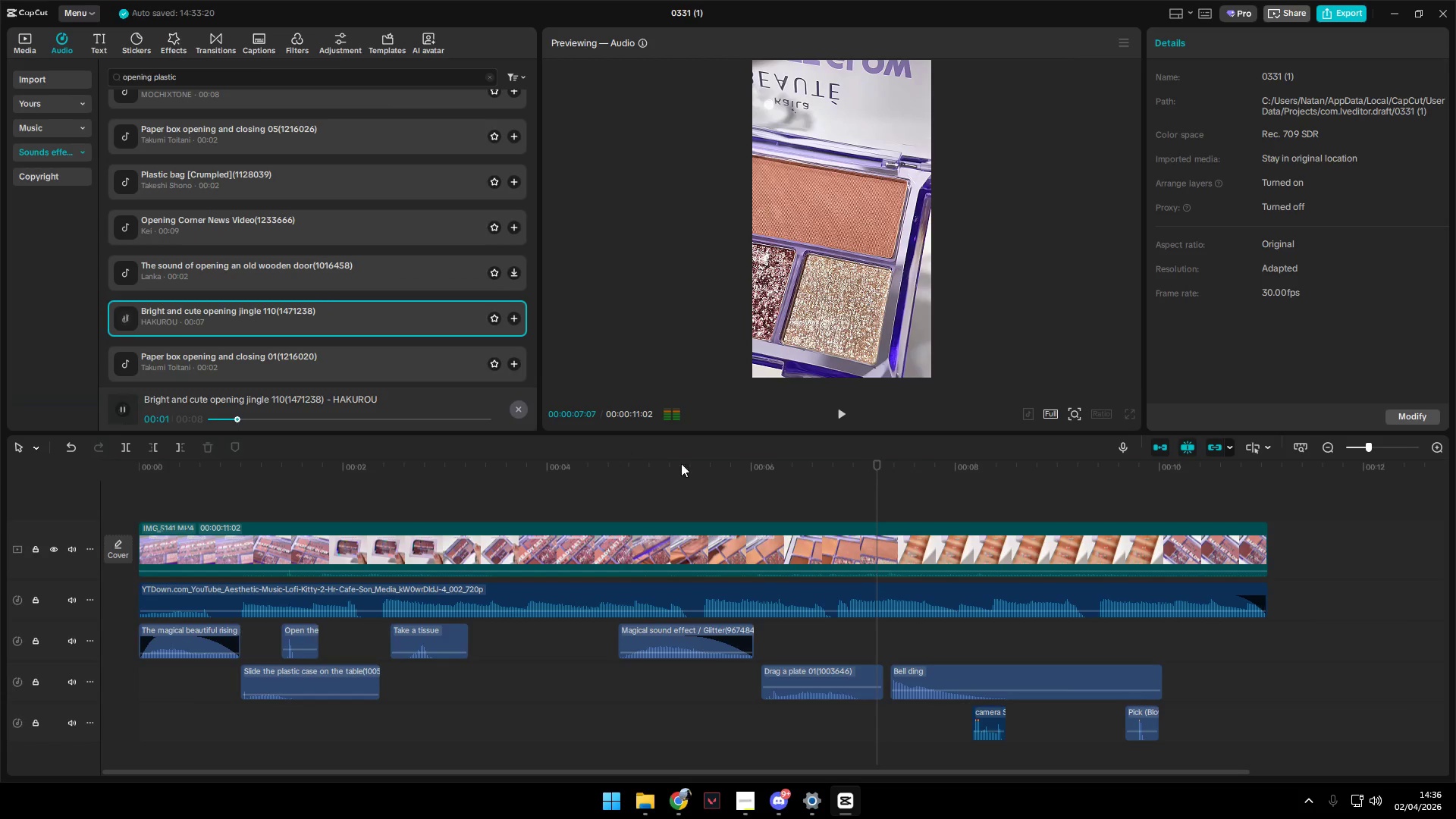 
scroll: coordinate [337, 316], scroll_direction: down, amount: 2.0
 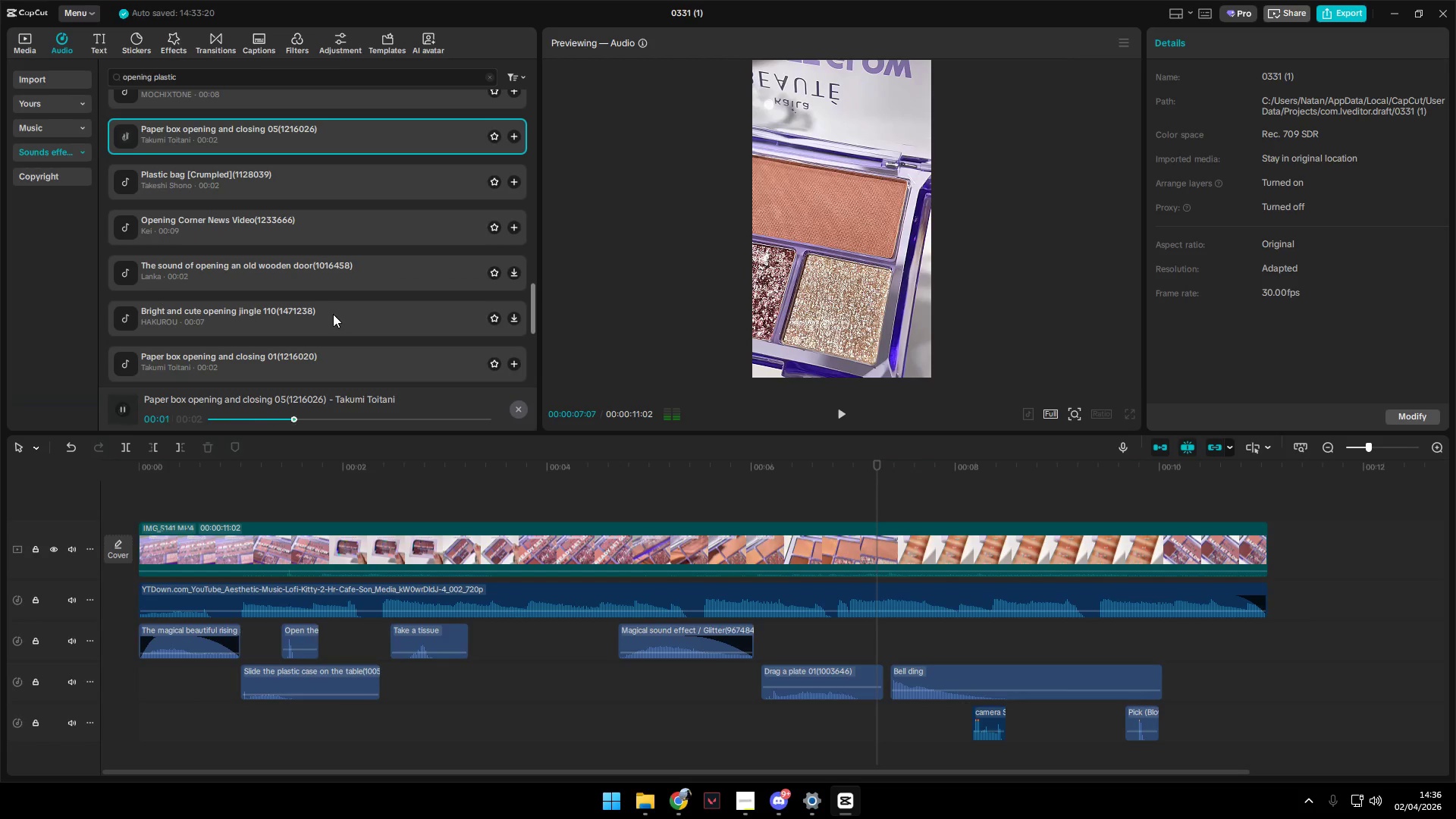 
left_click([629, 504])
 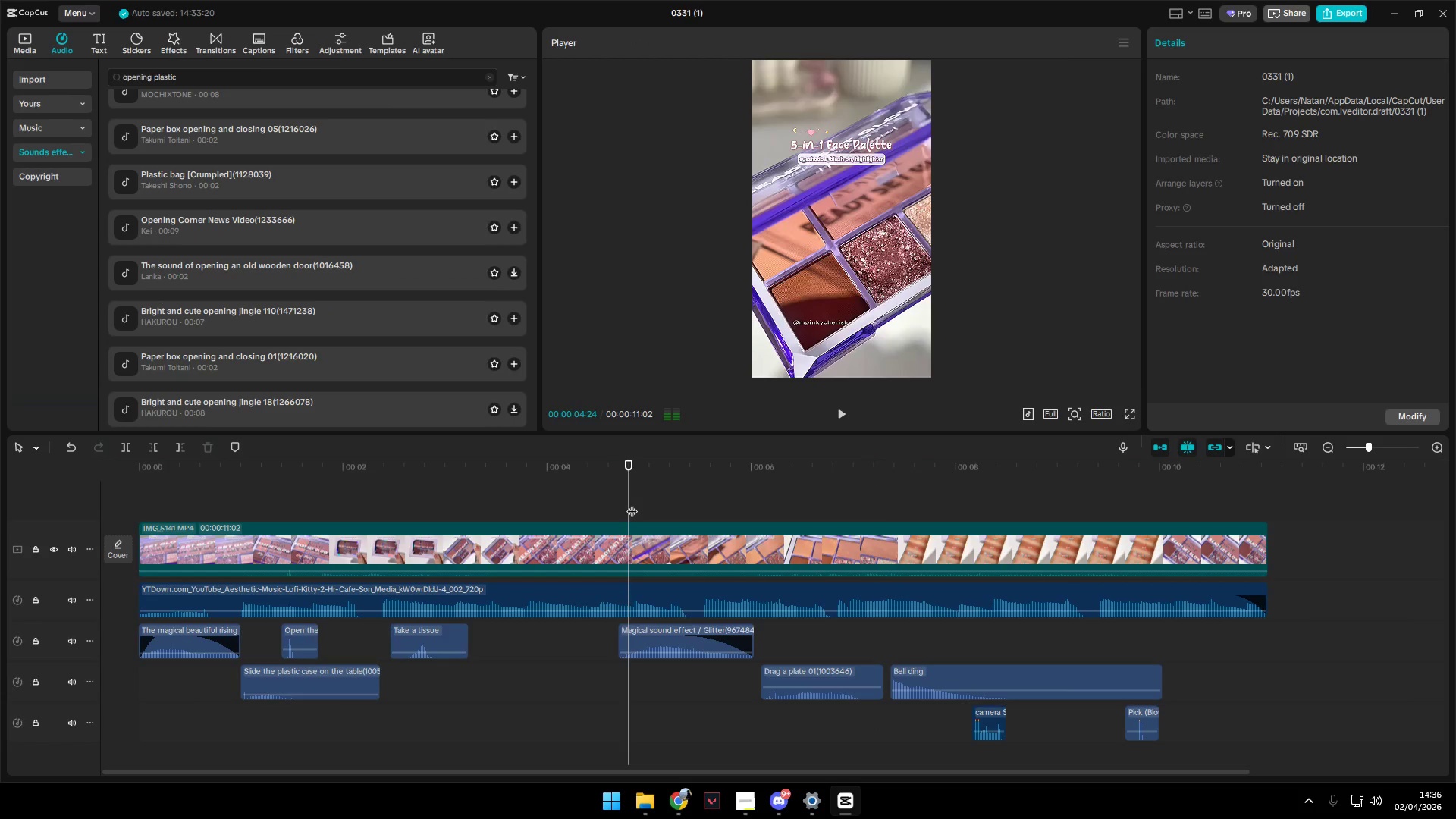 
key(Space)
 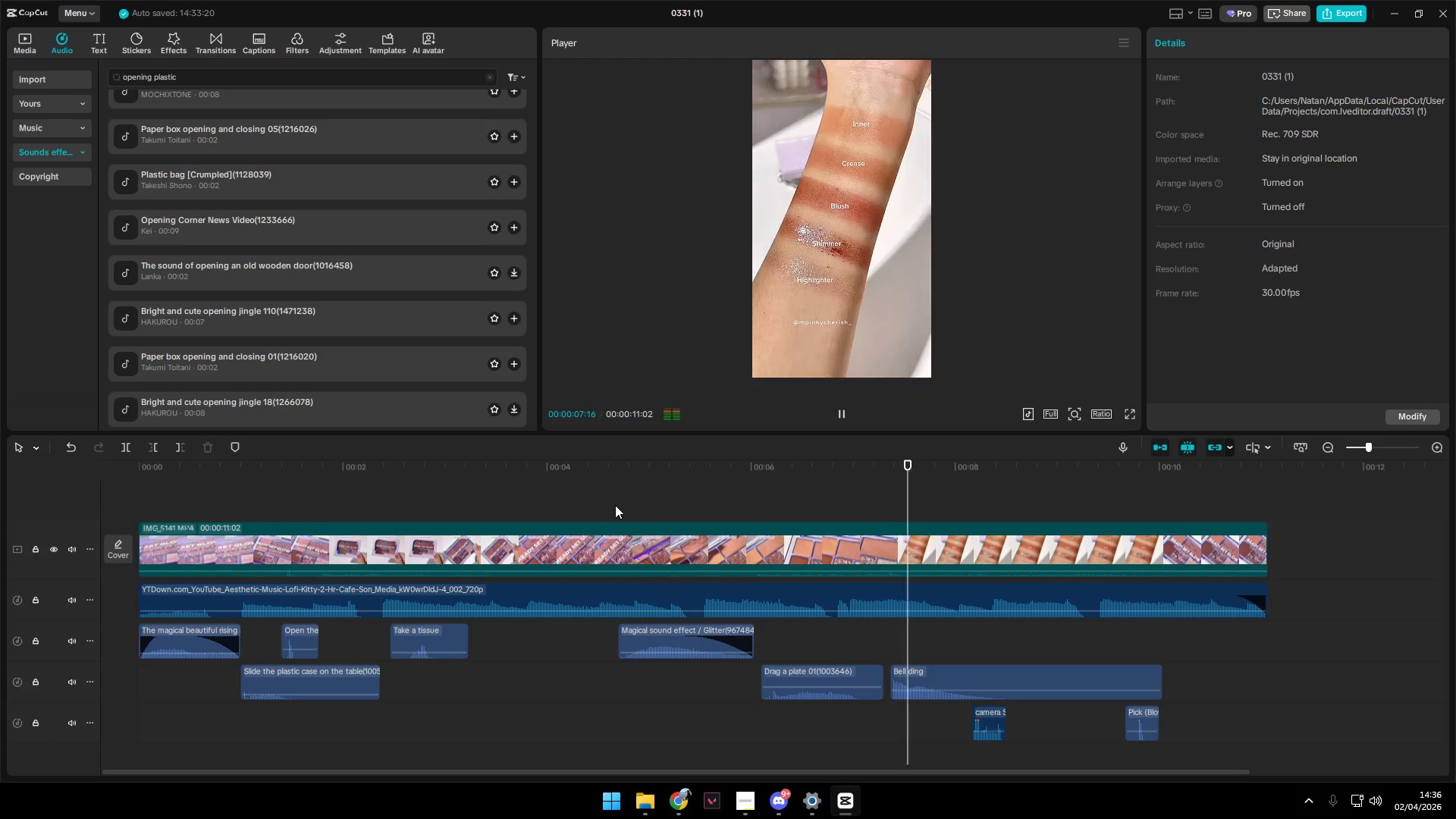 
left_click([332, 492])
 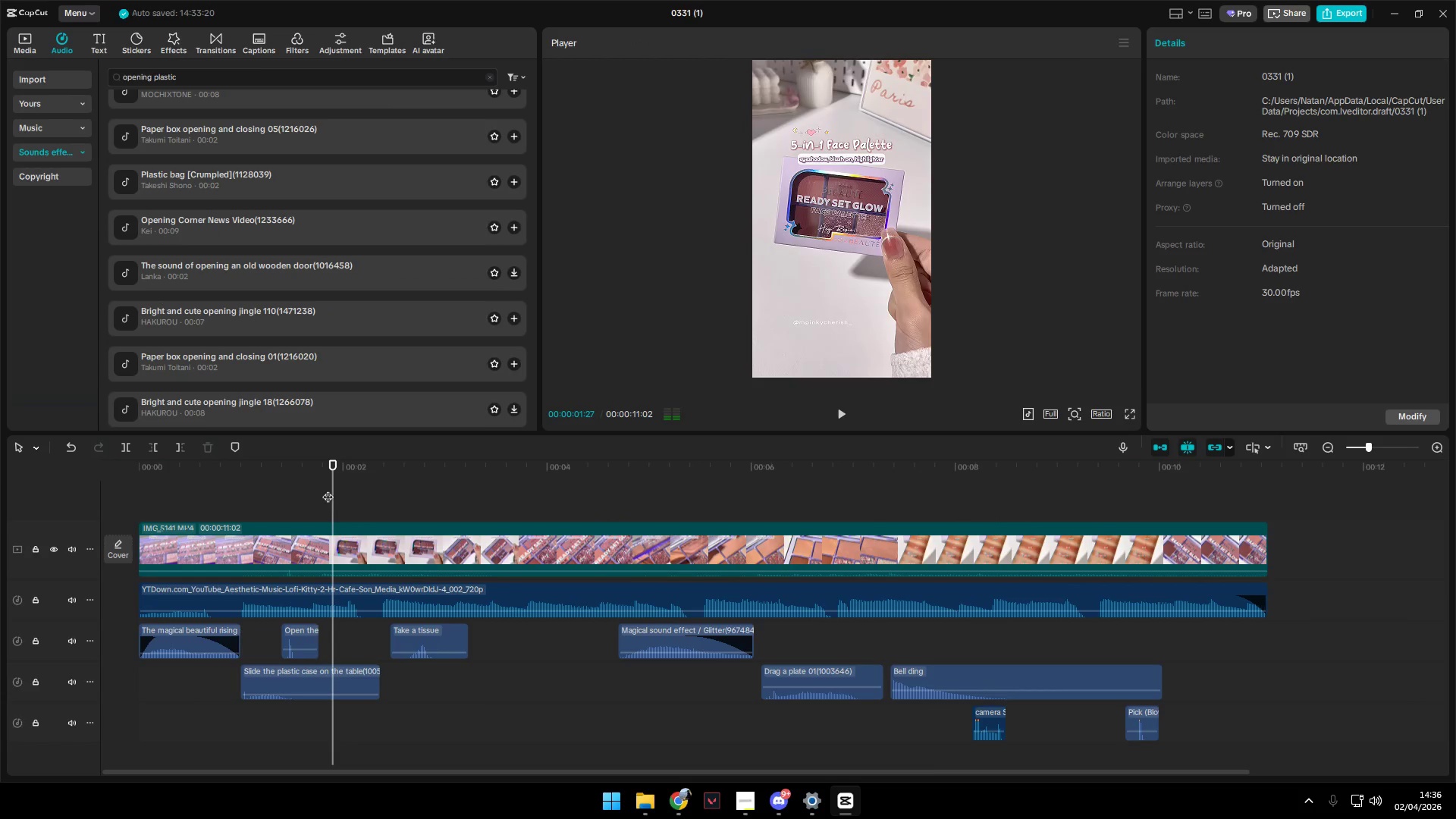 
left_click_drag(start_coordinate=[326, 489], to_coordinate=[115, 465])
 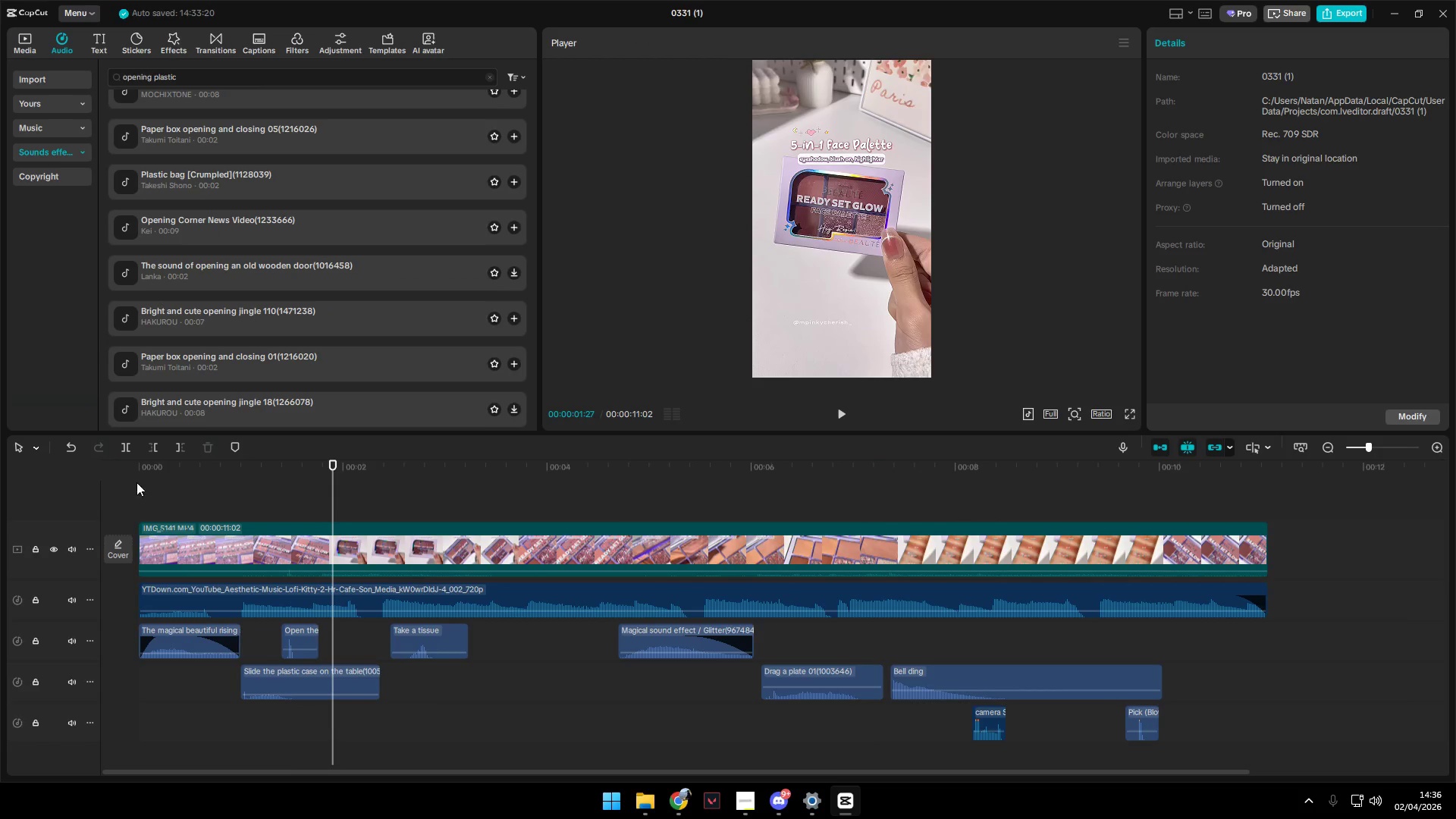 
left_click([176, 496])
 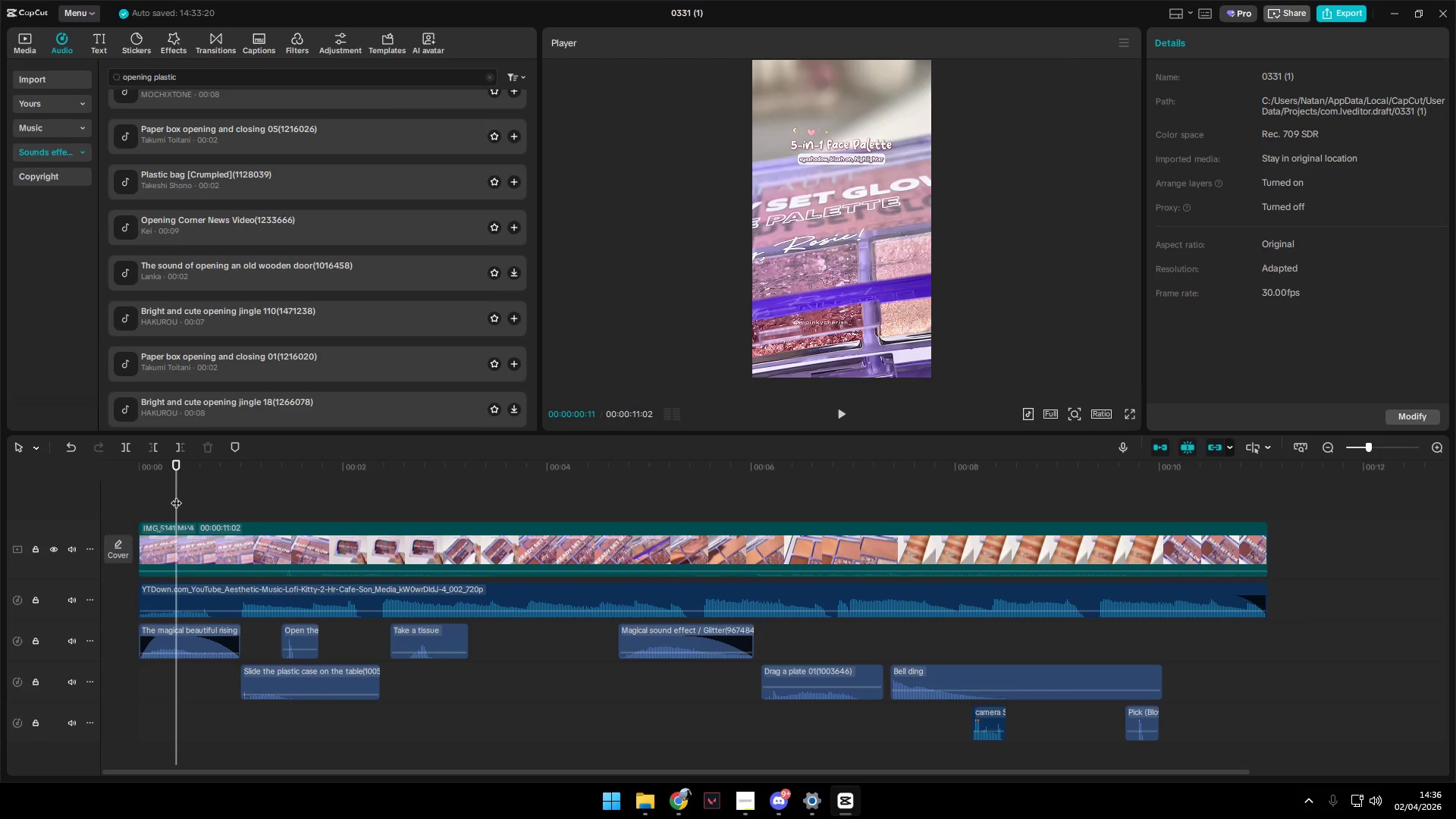 
left_click_drag(start_coordinate=[176, 495], to_coordinate=[111, 490])
 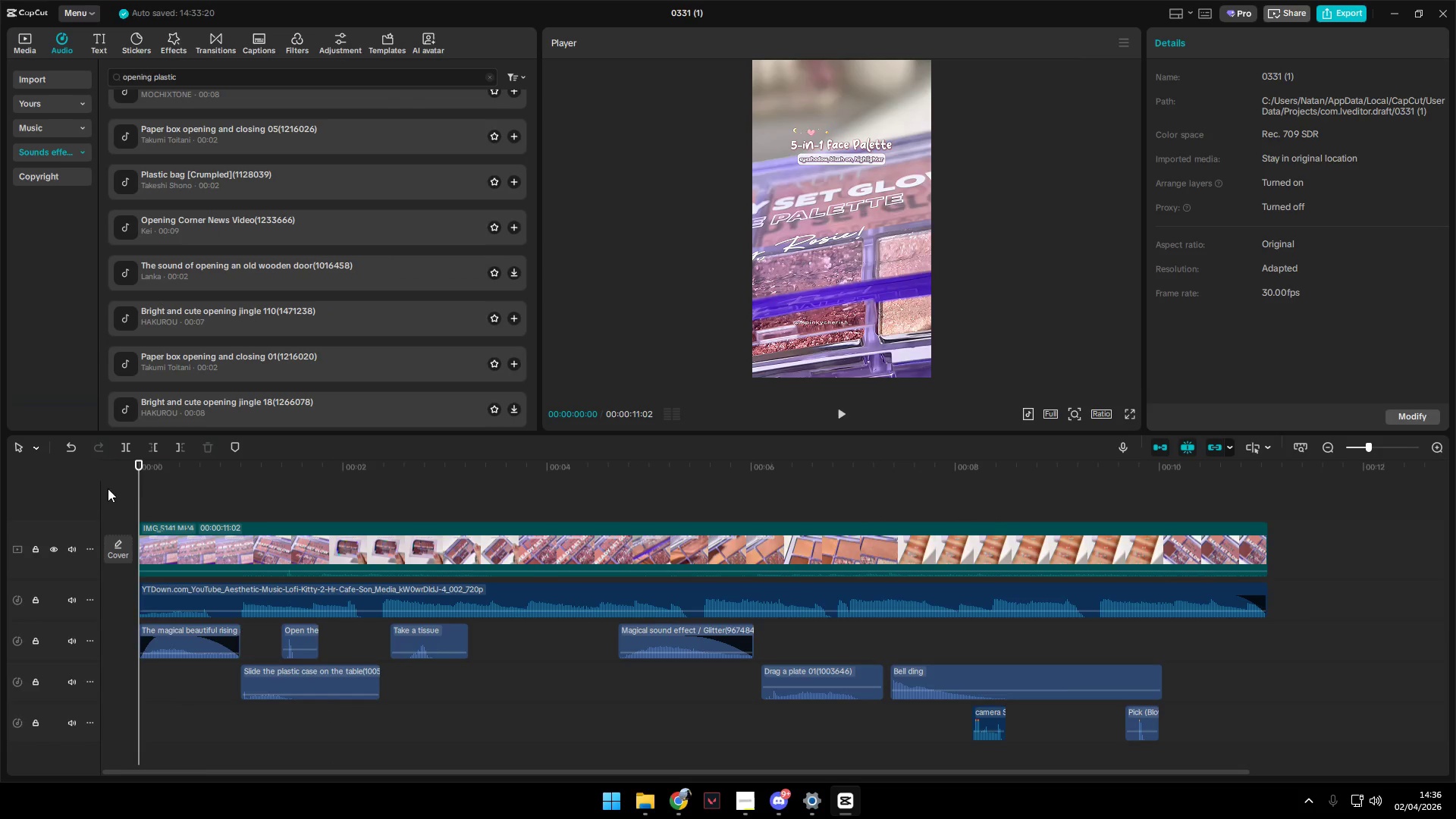 
key(Space)
 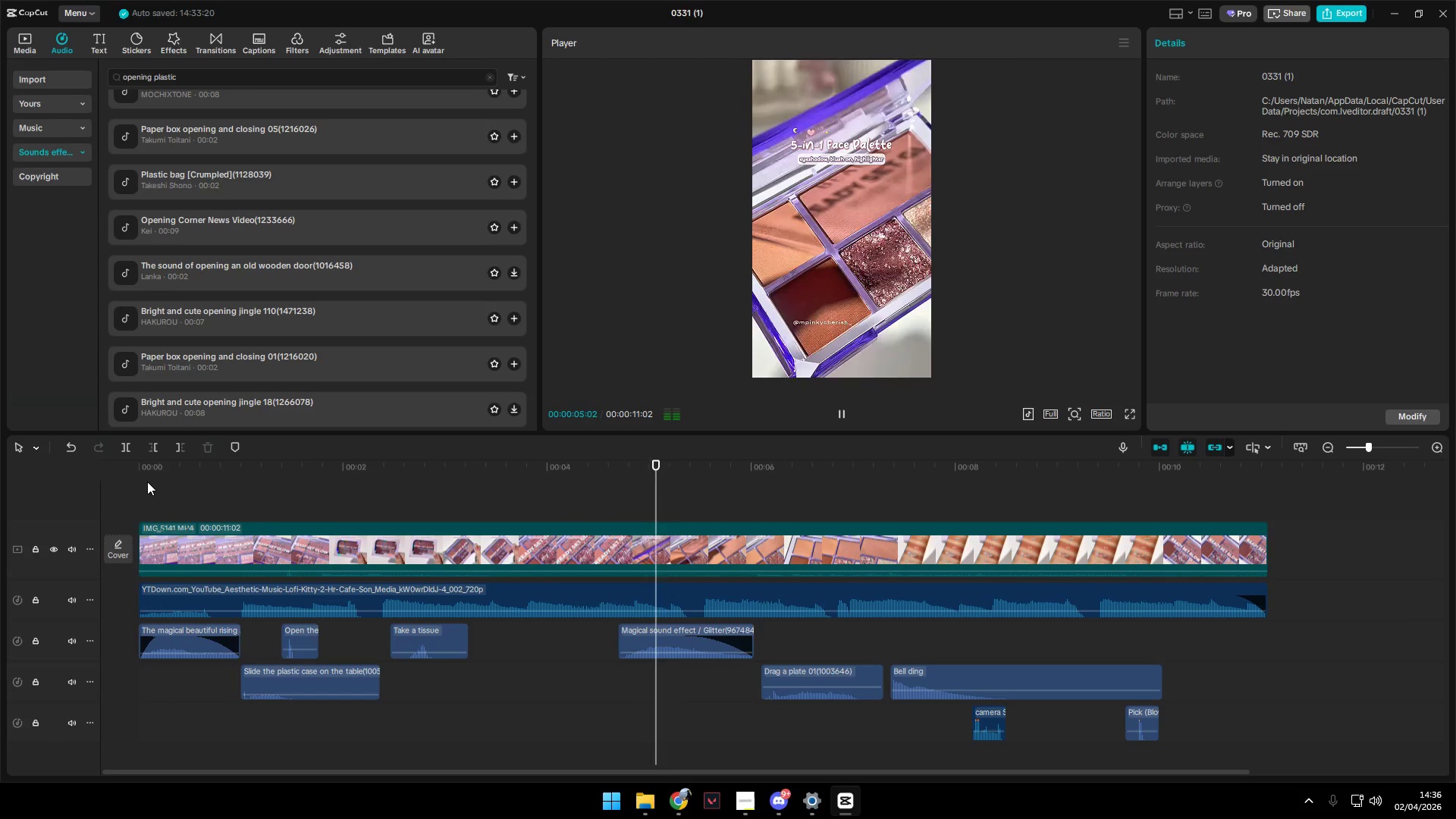 
wait(6.84)
 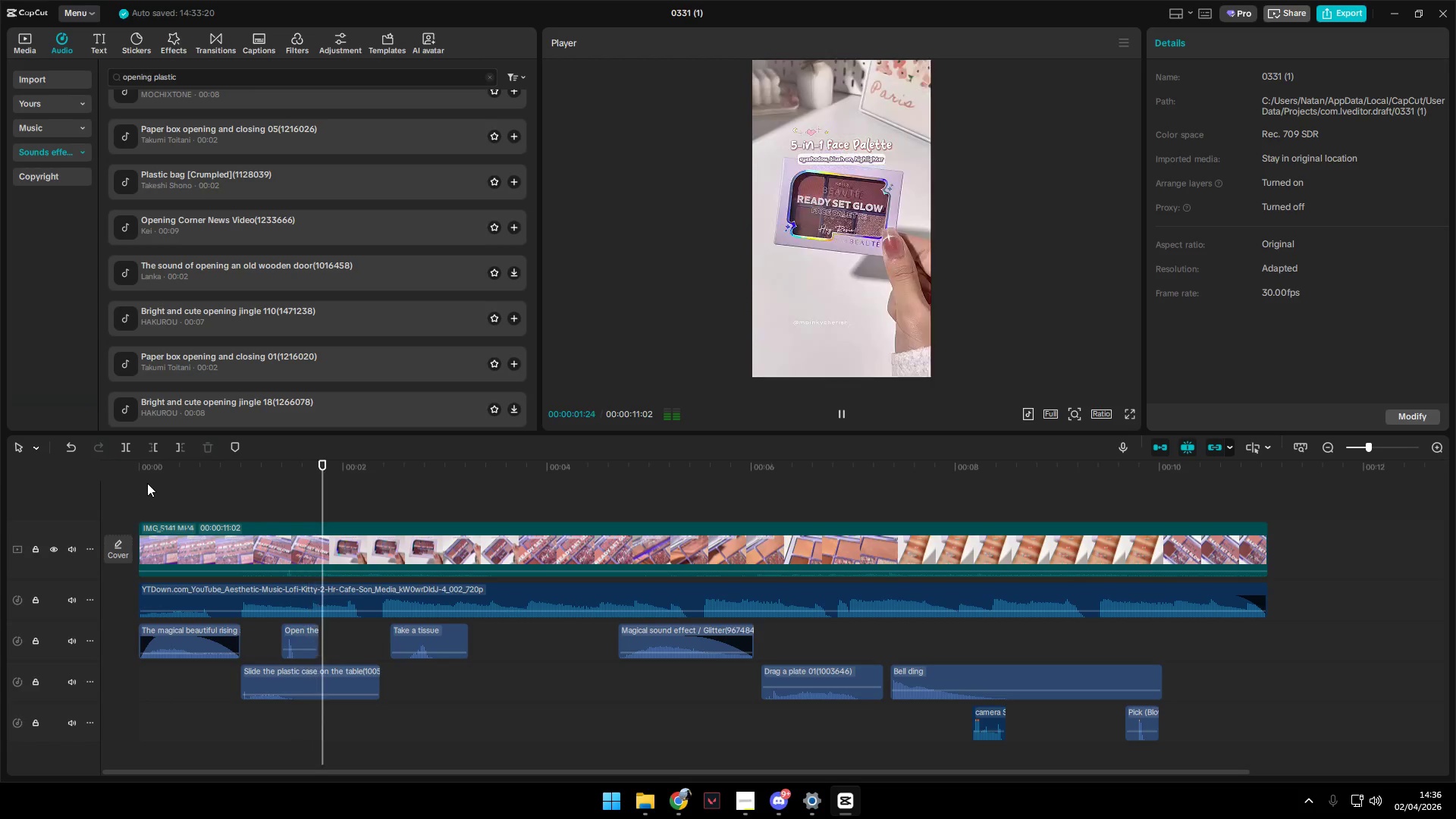 
key(Space)
 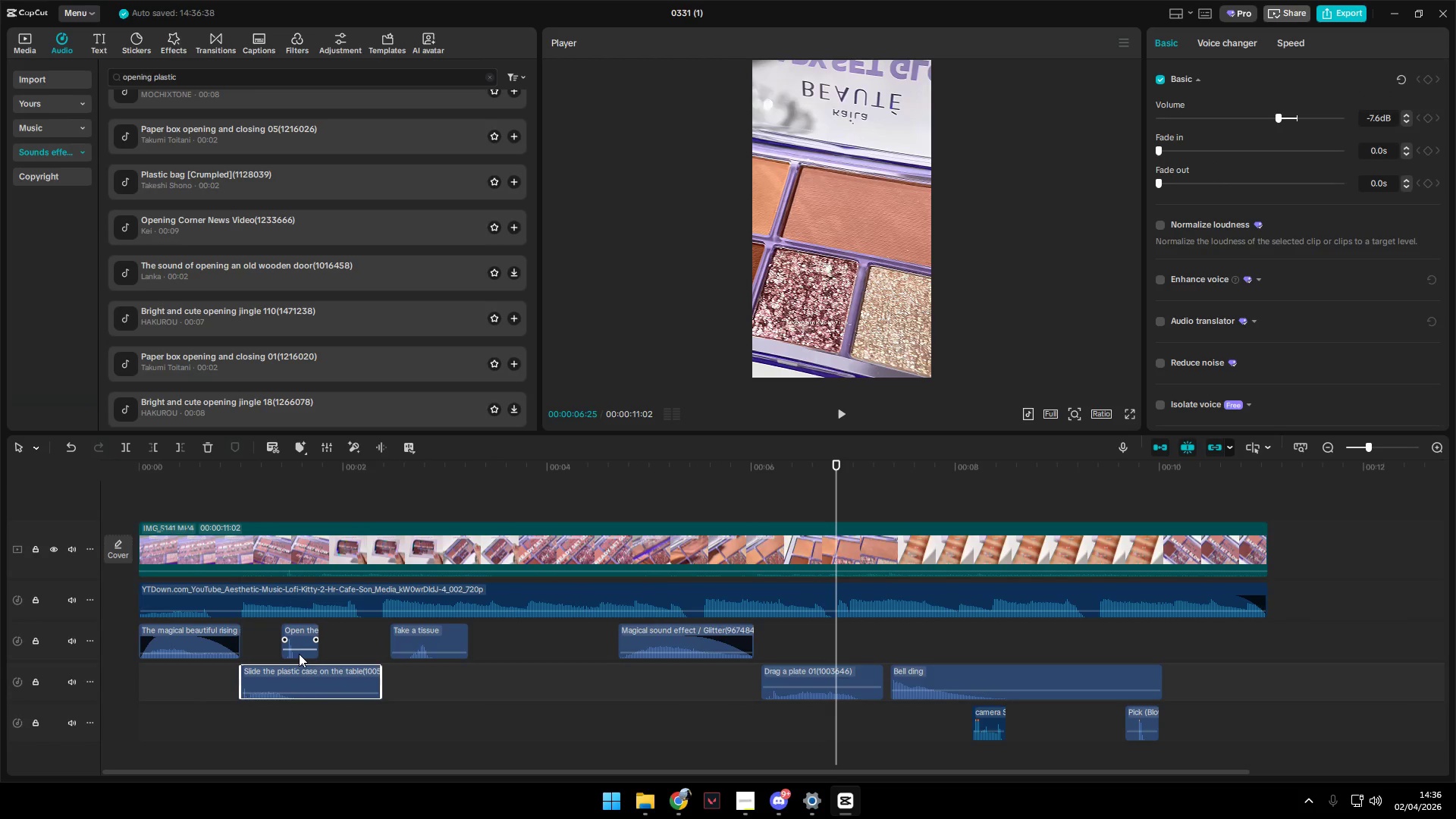 
mouse_move([426, 652])
 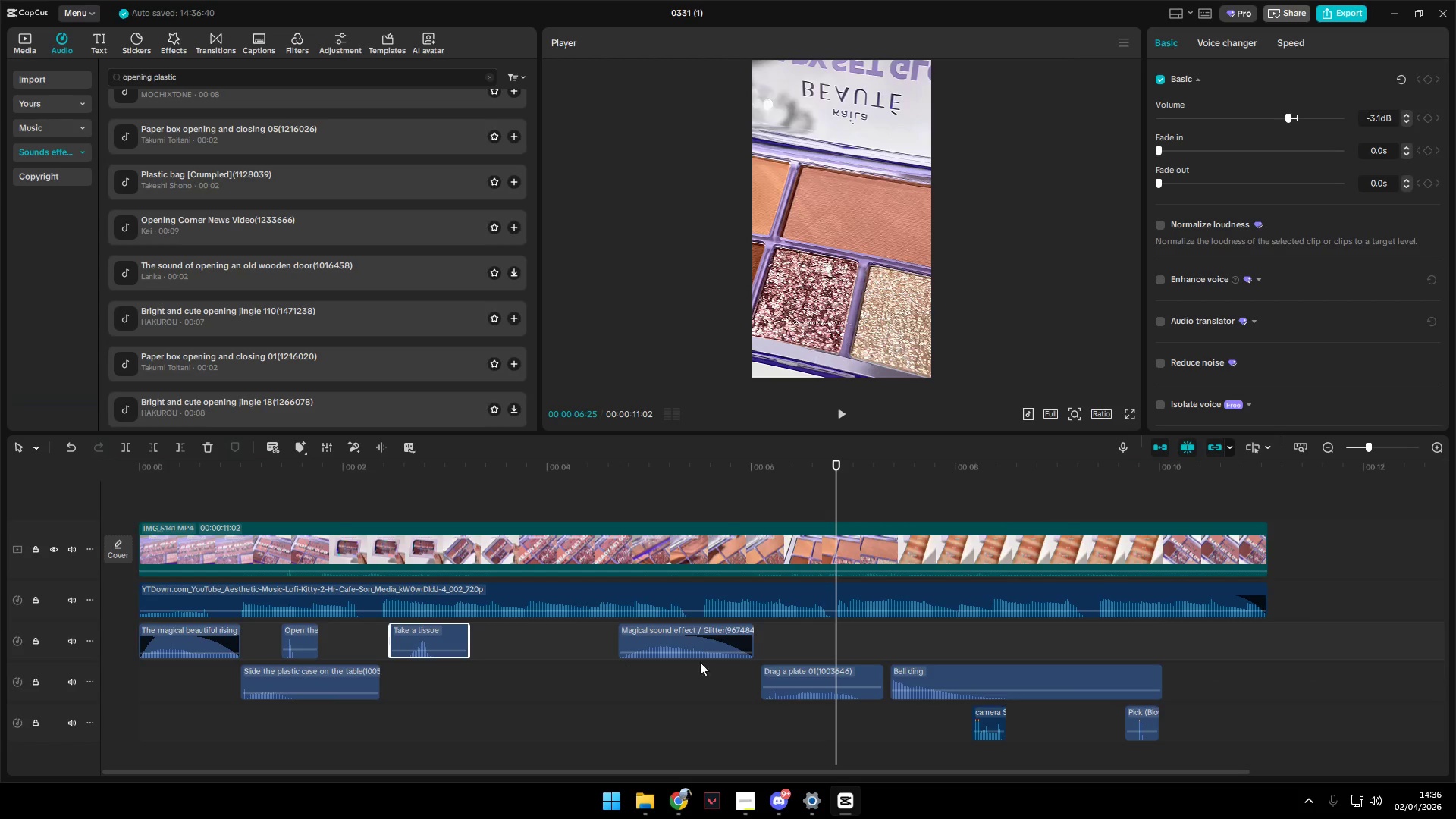 
mouse_move([709, 657])
 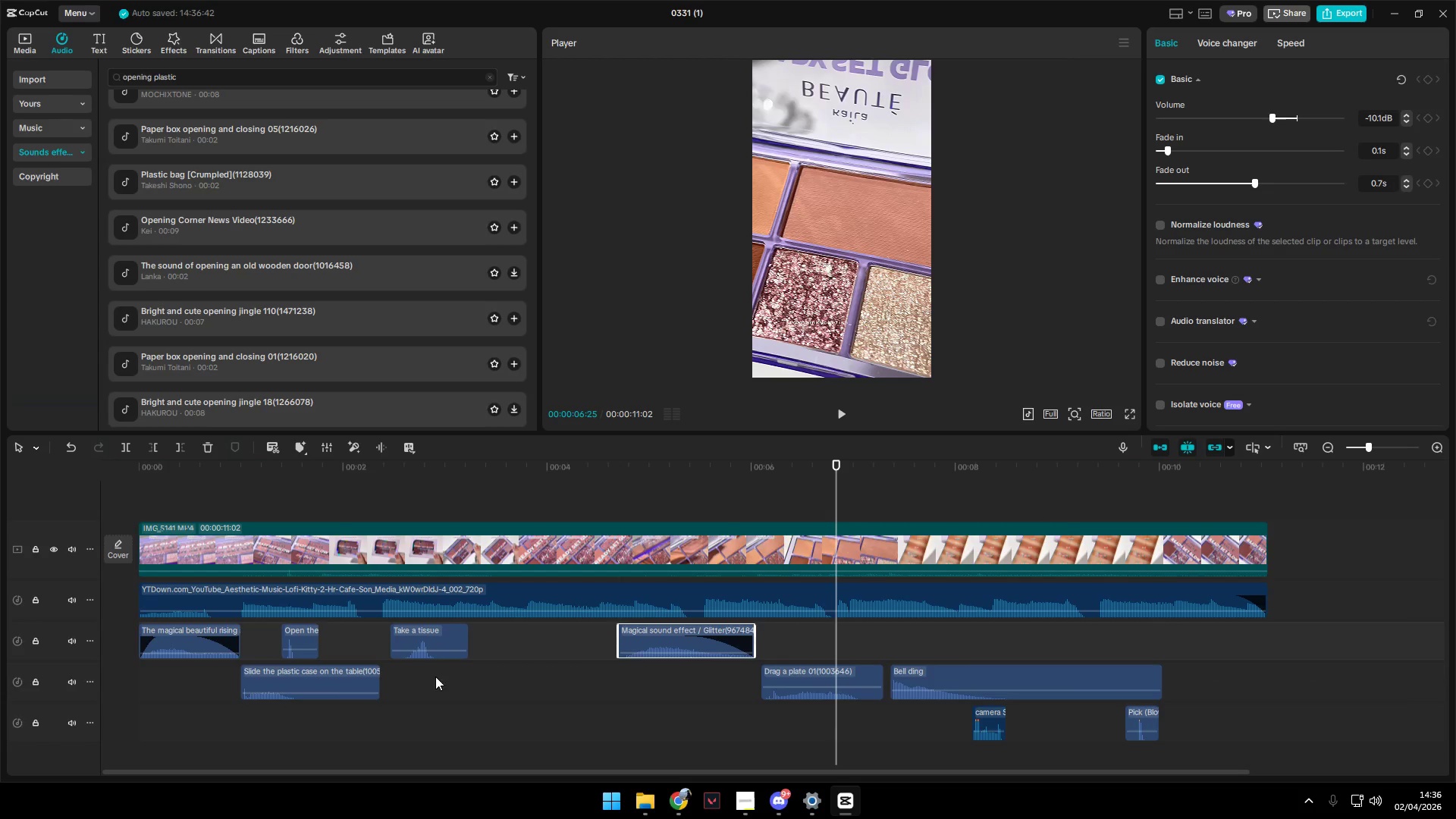 
mouse_move([277, 661])
 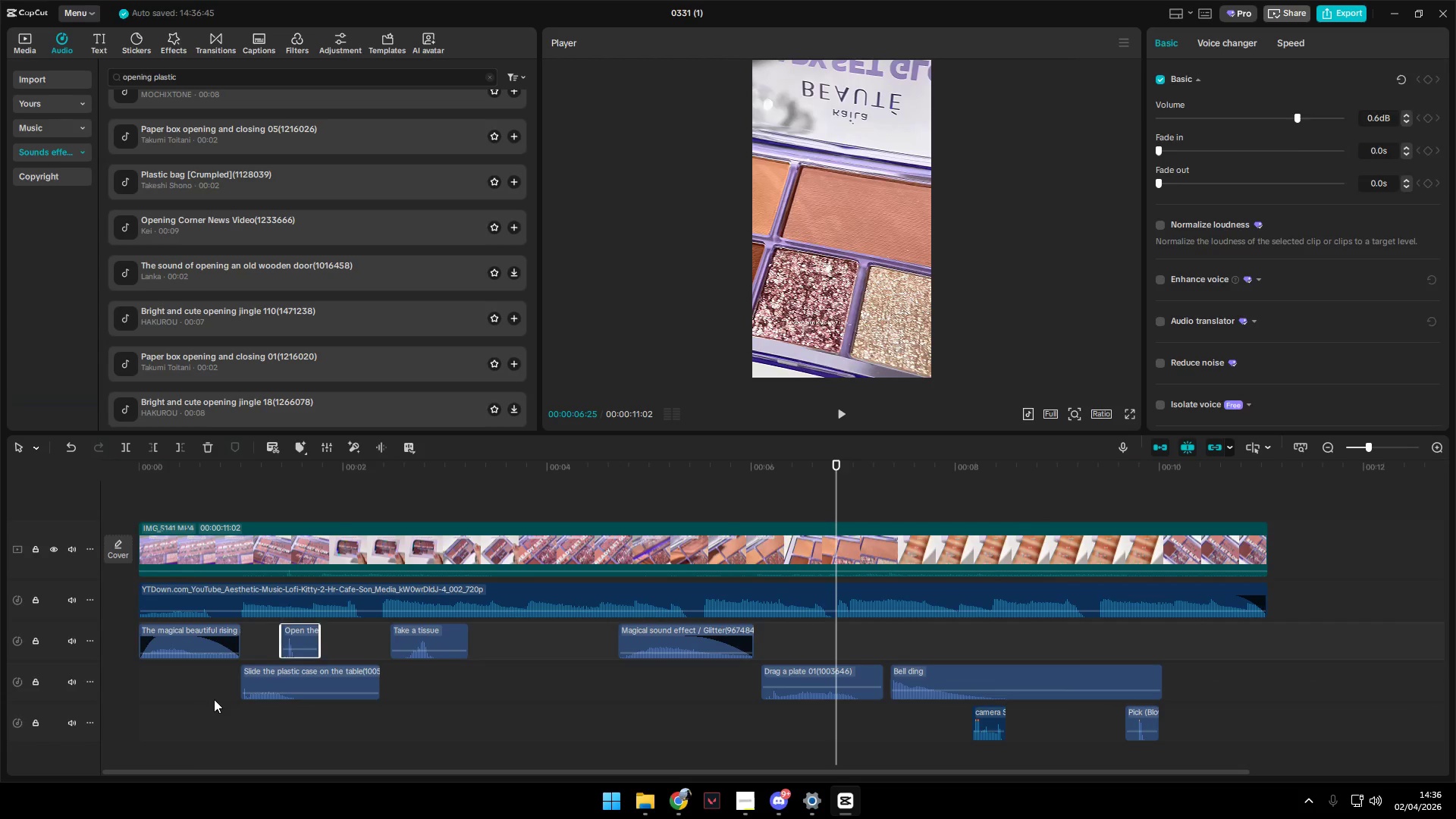 
left_click([193, 704])
 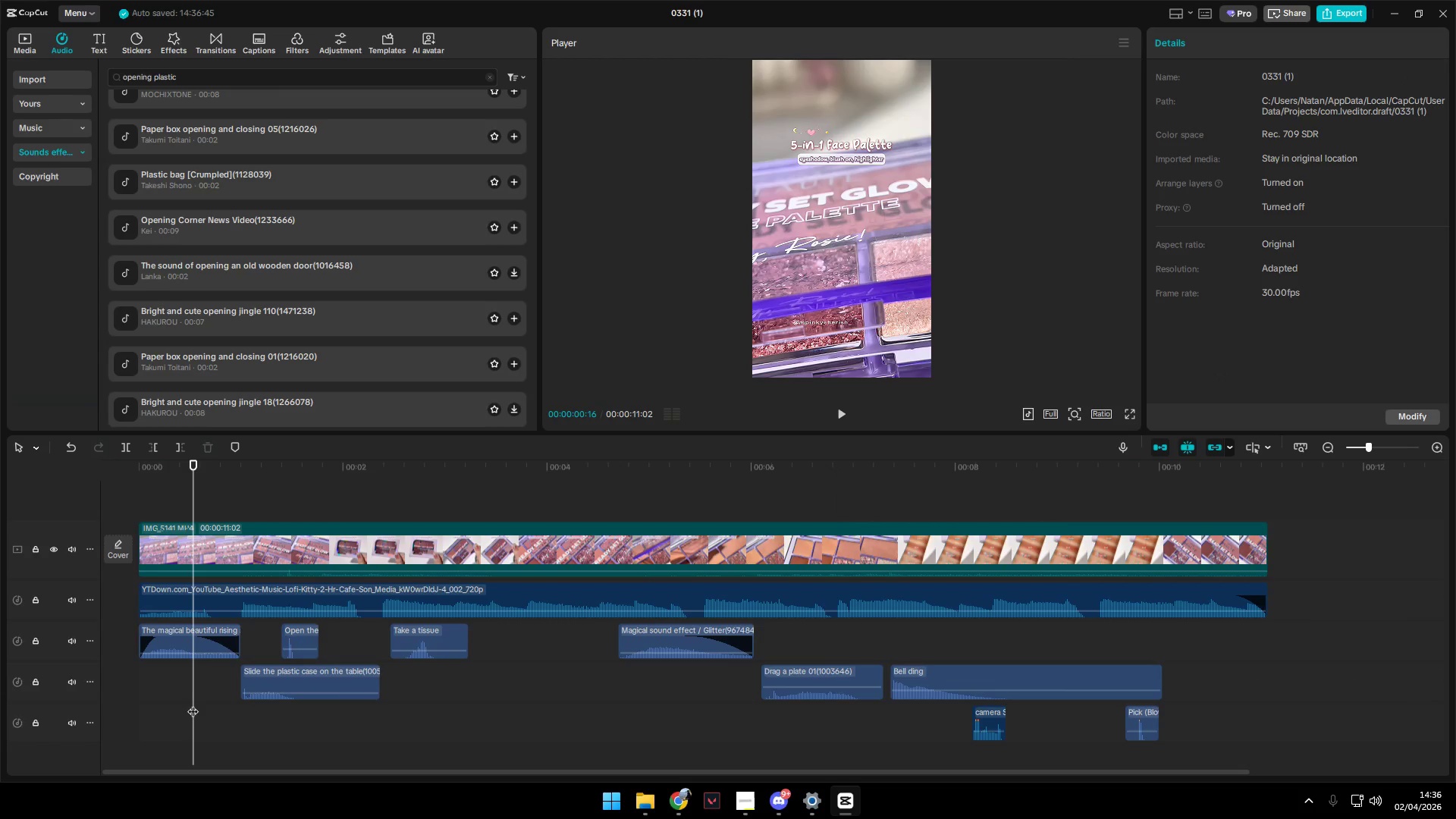 
left_click_drag(start_coordinate=[193, 704], to_coordinate=[125, 708])
 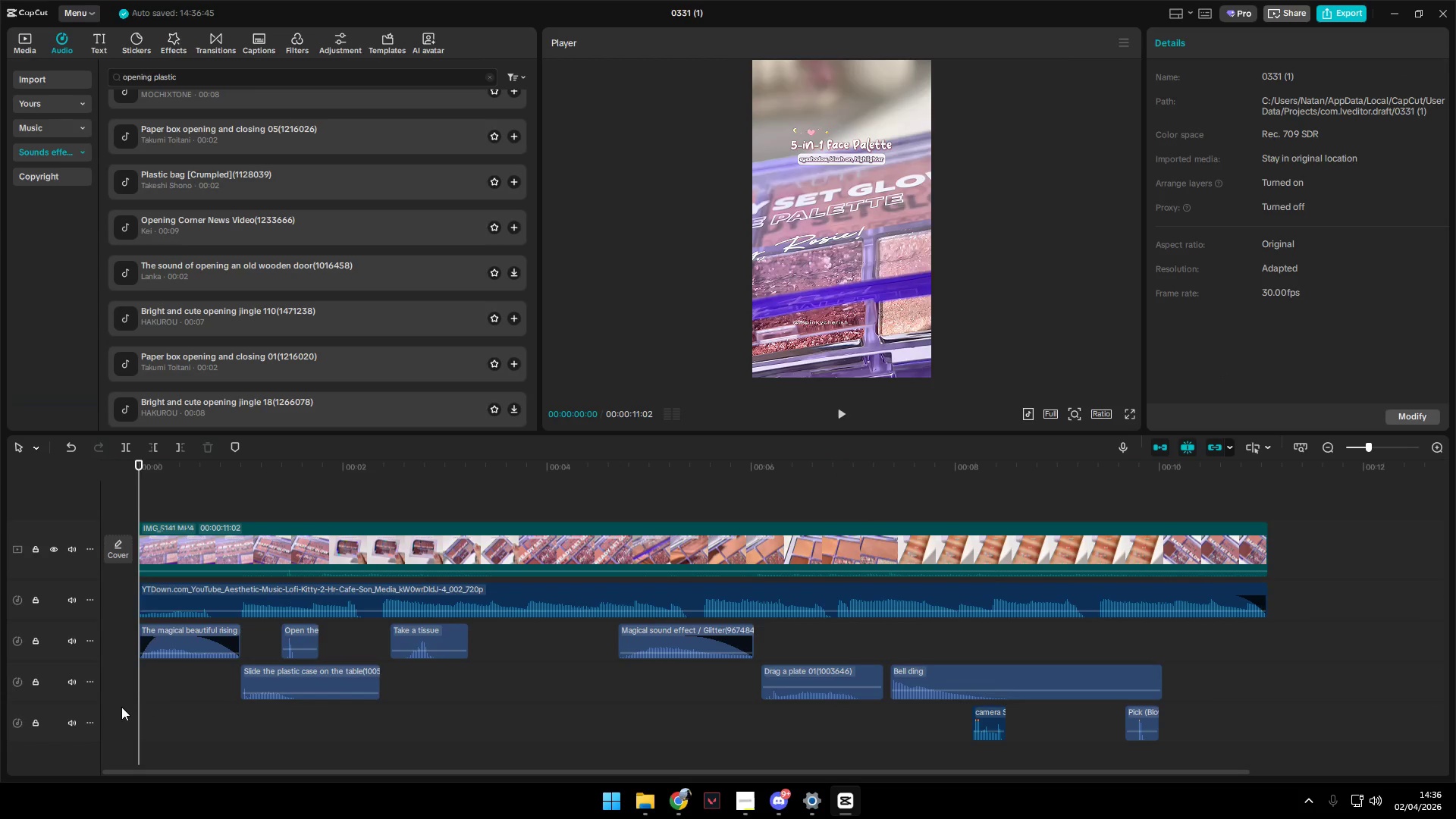 
key(Space)
 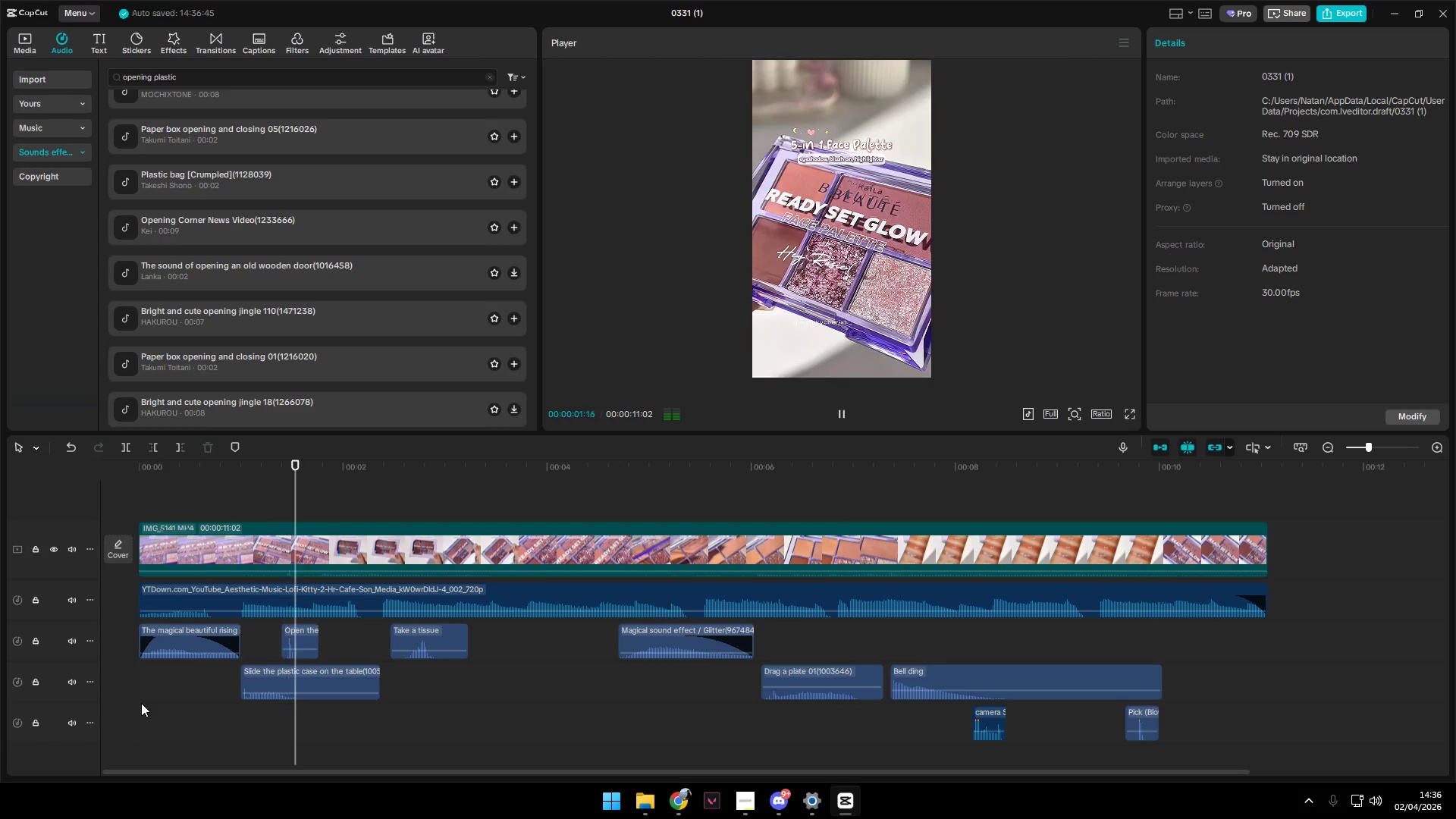 
key(Space)
 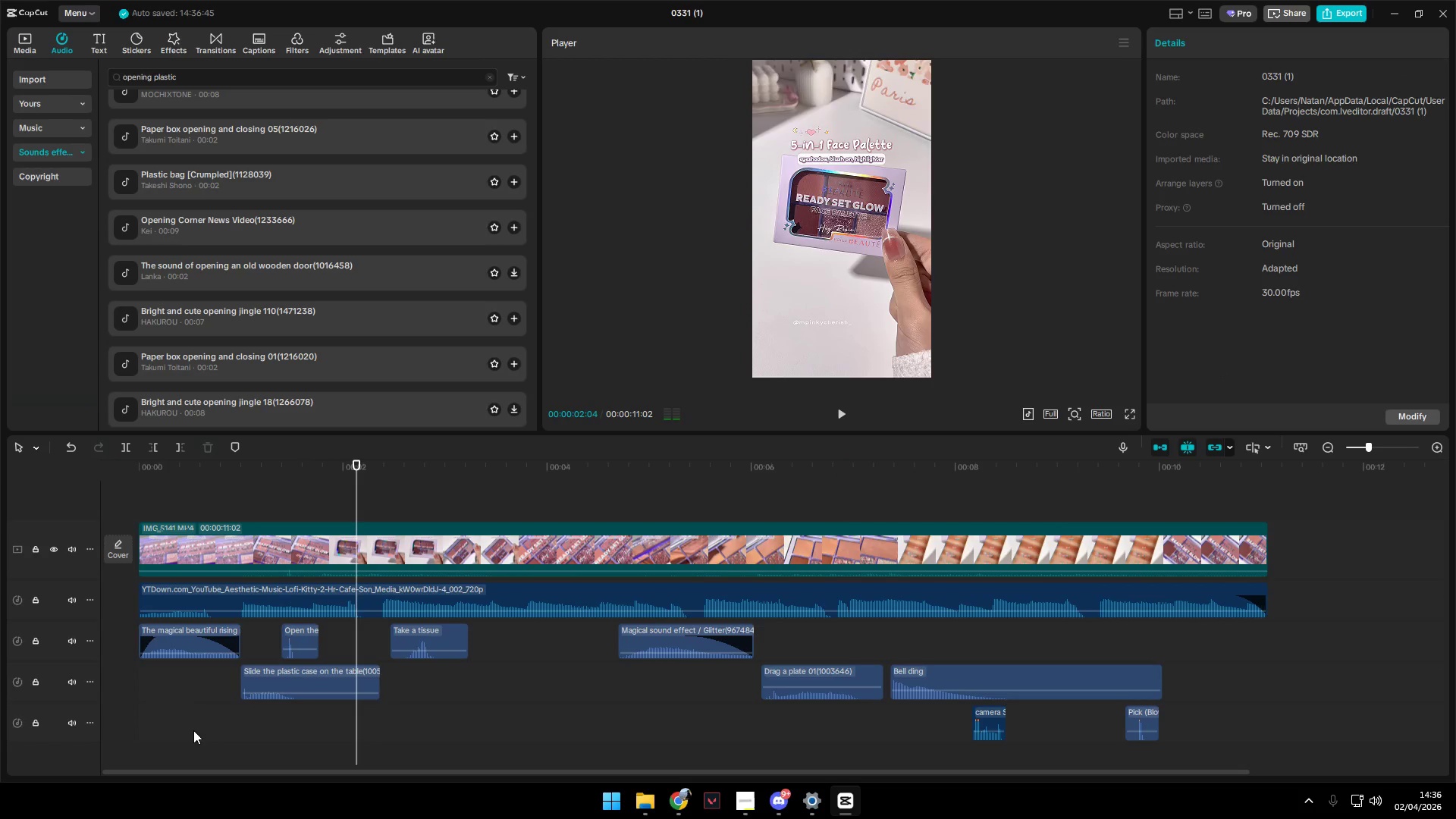 
left_click([206, 736])
 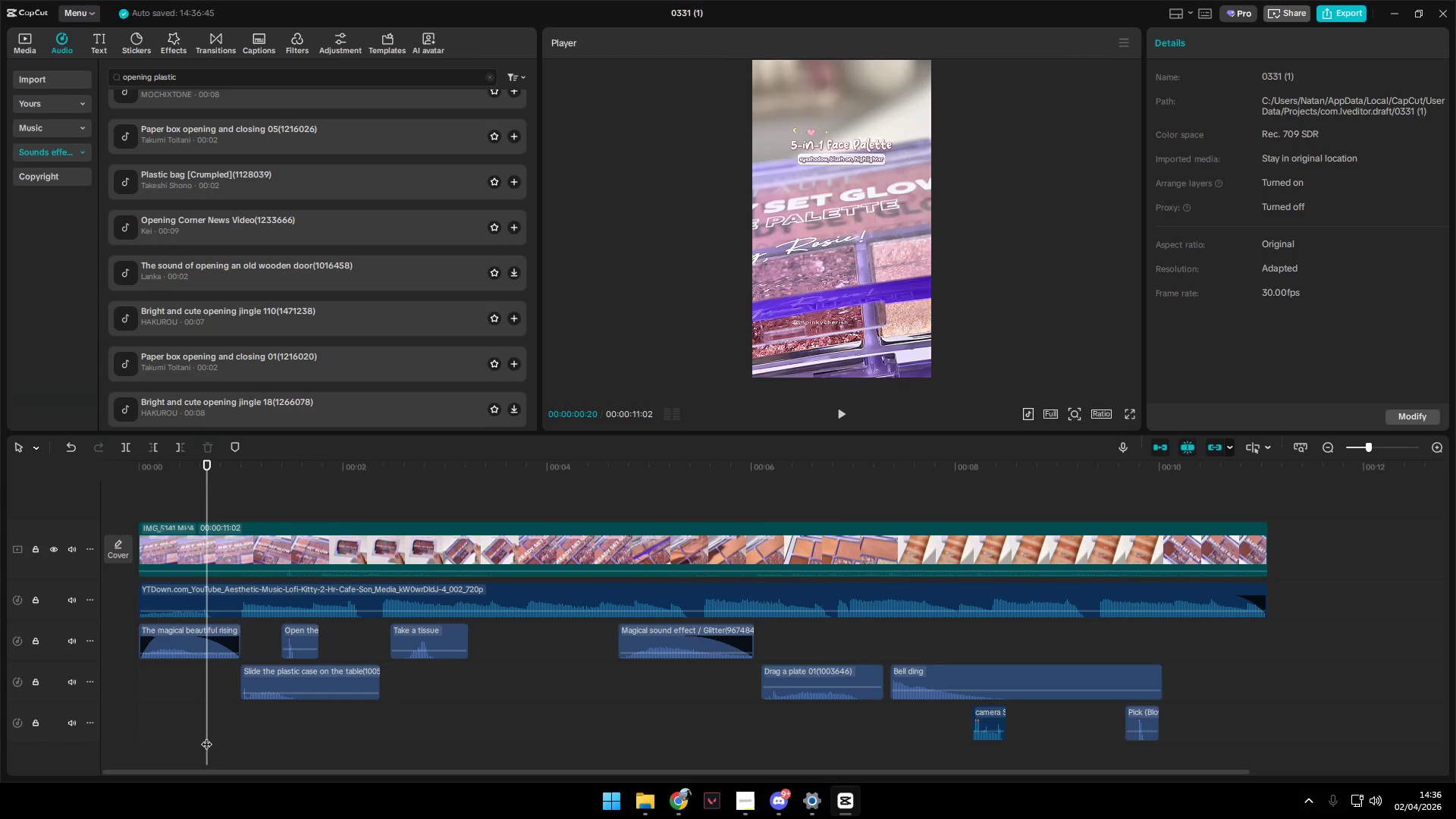 
key(Space)
 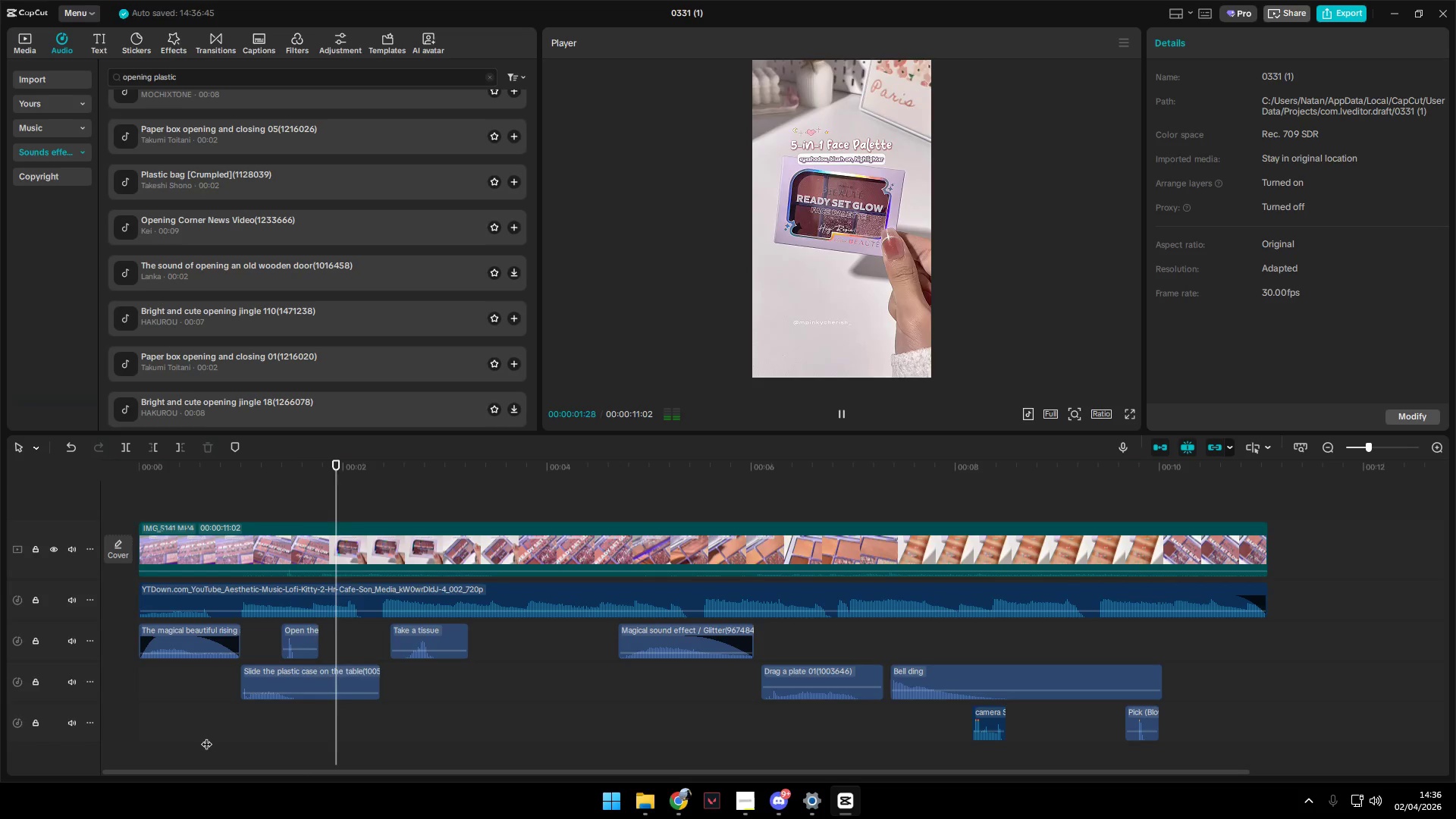 
key(Space)
 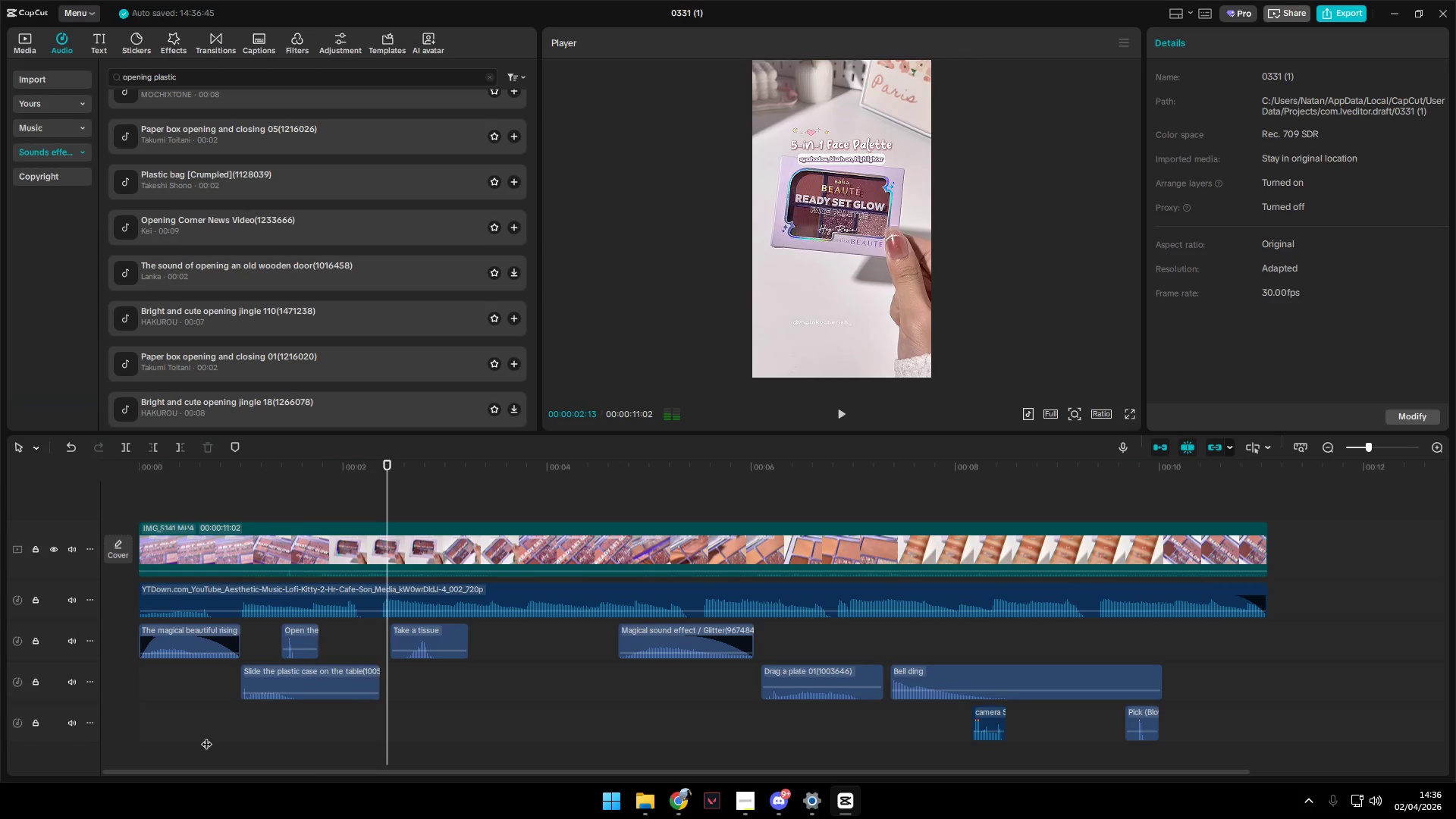 
left_click([206, 736])
 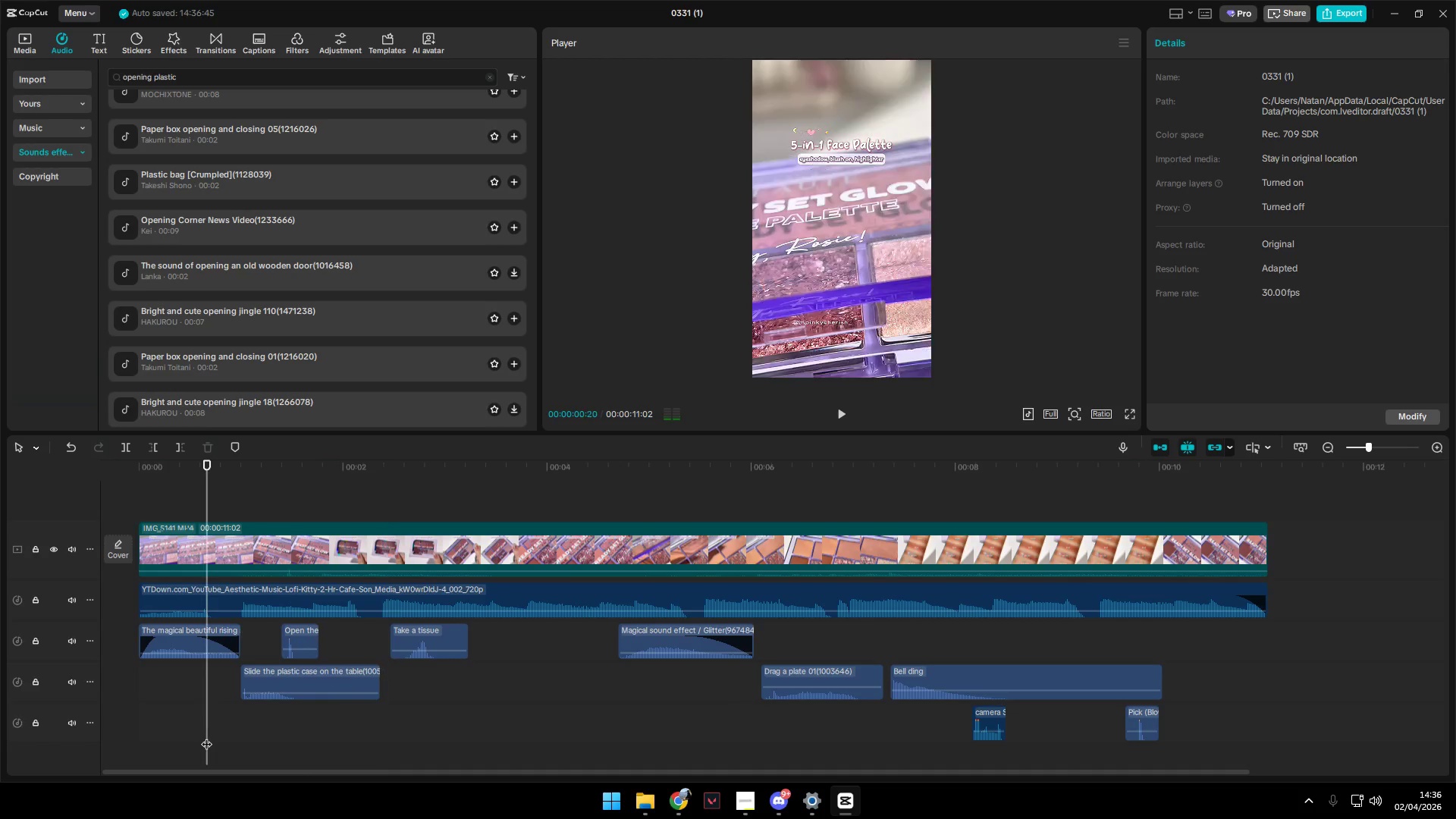 
key(Space)
 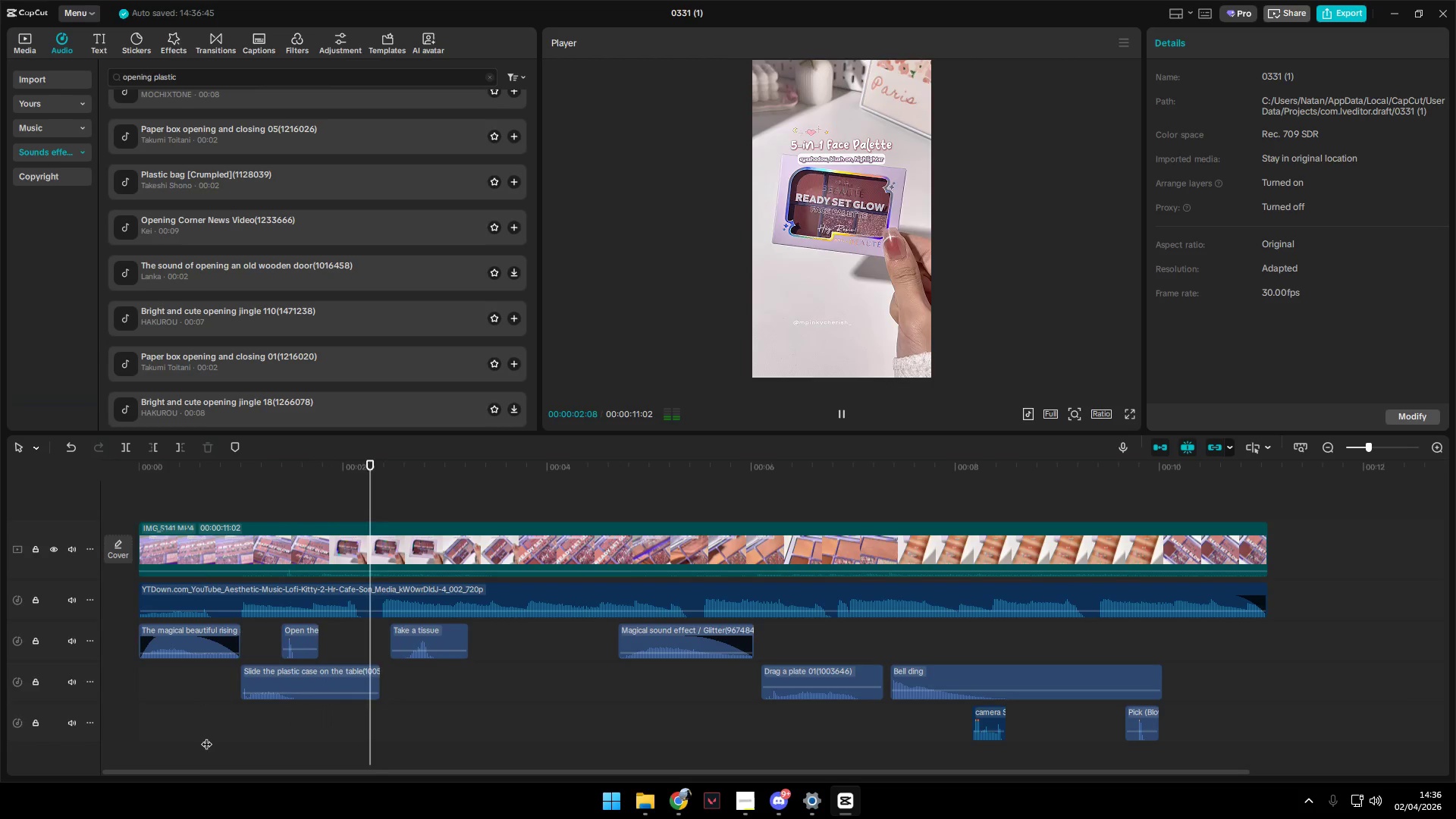 
key(Space)
 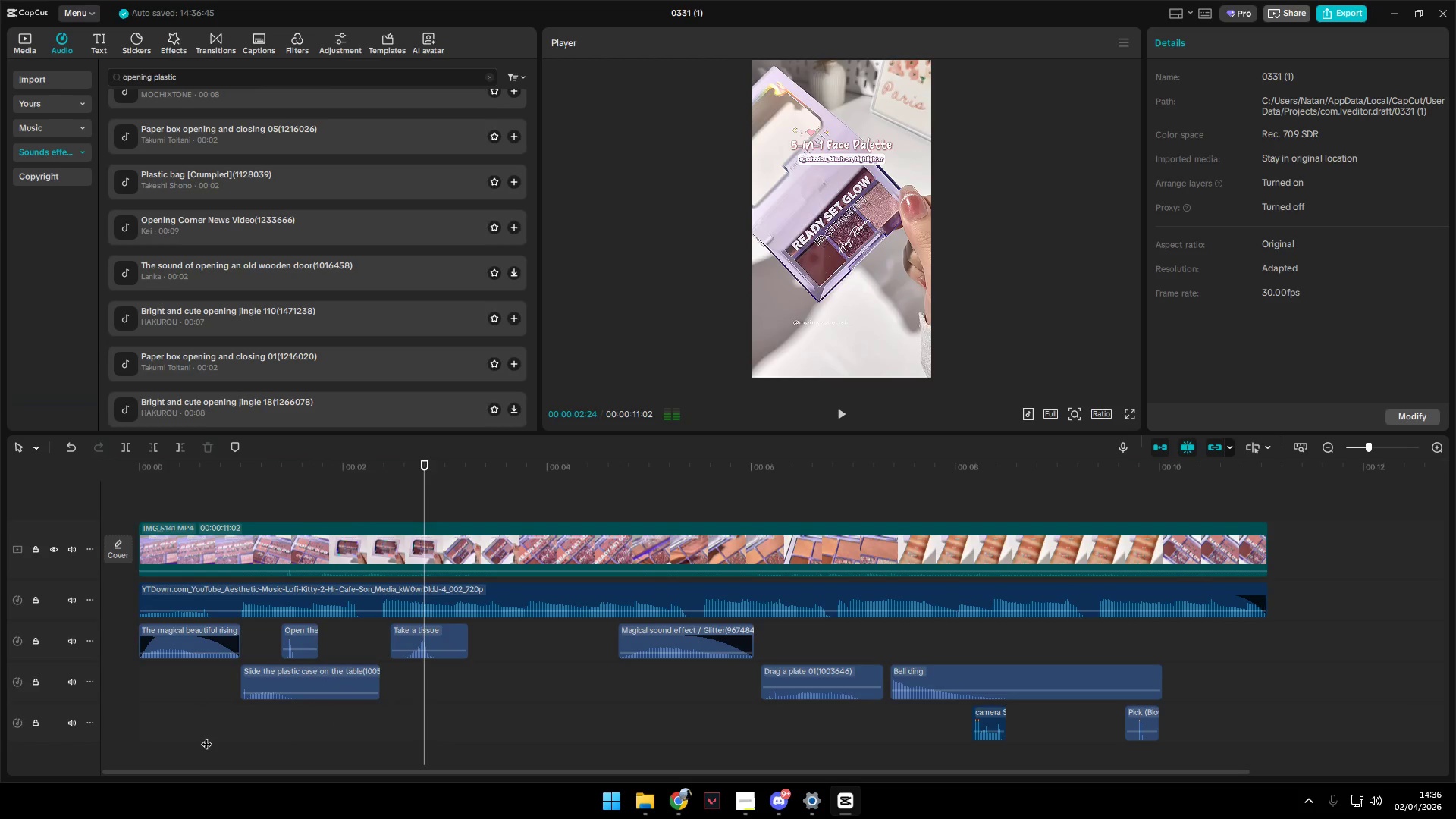 
left_click([206, 736])
 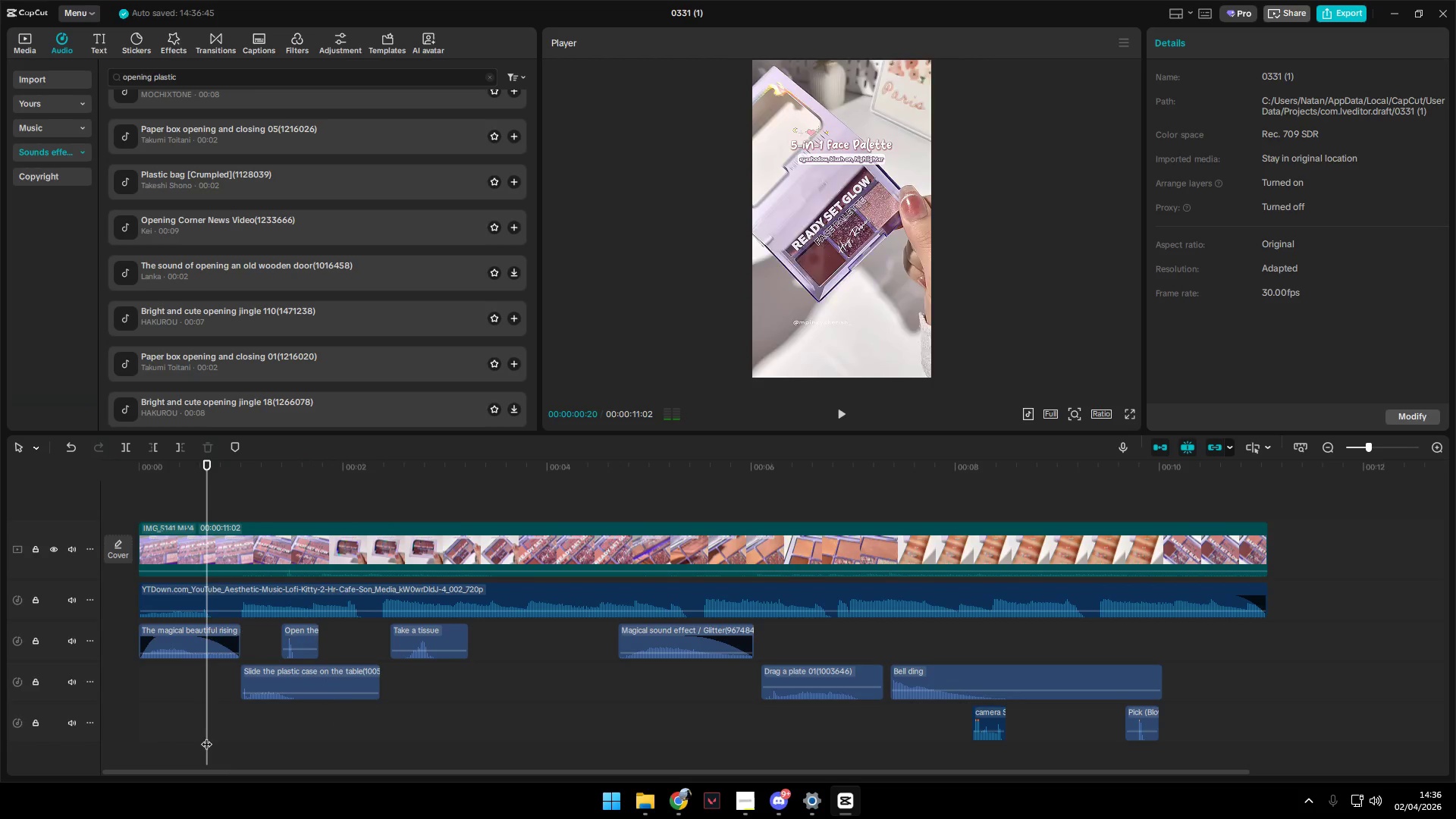 
key(Space)
 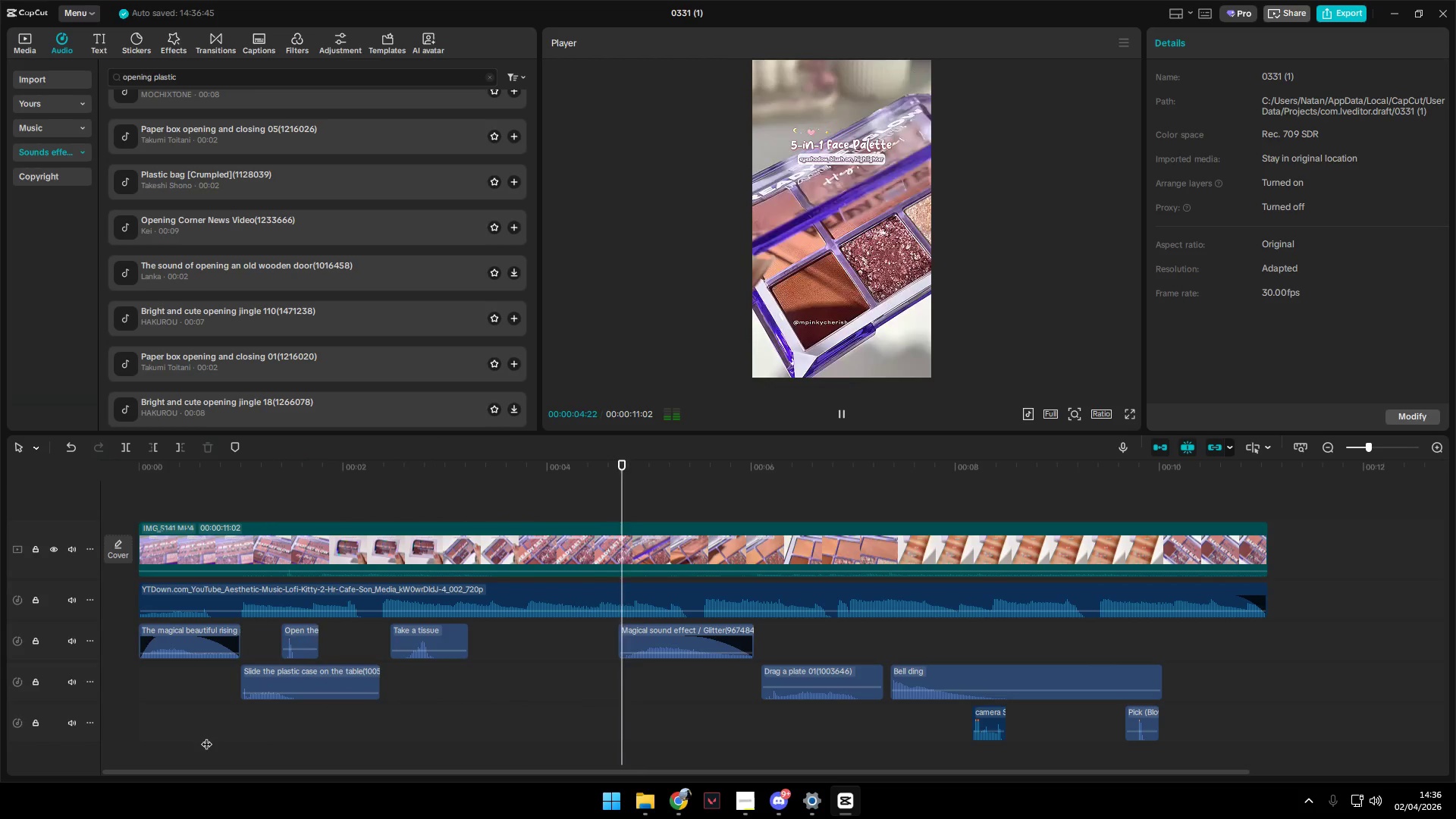 
wait(5.52)
 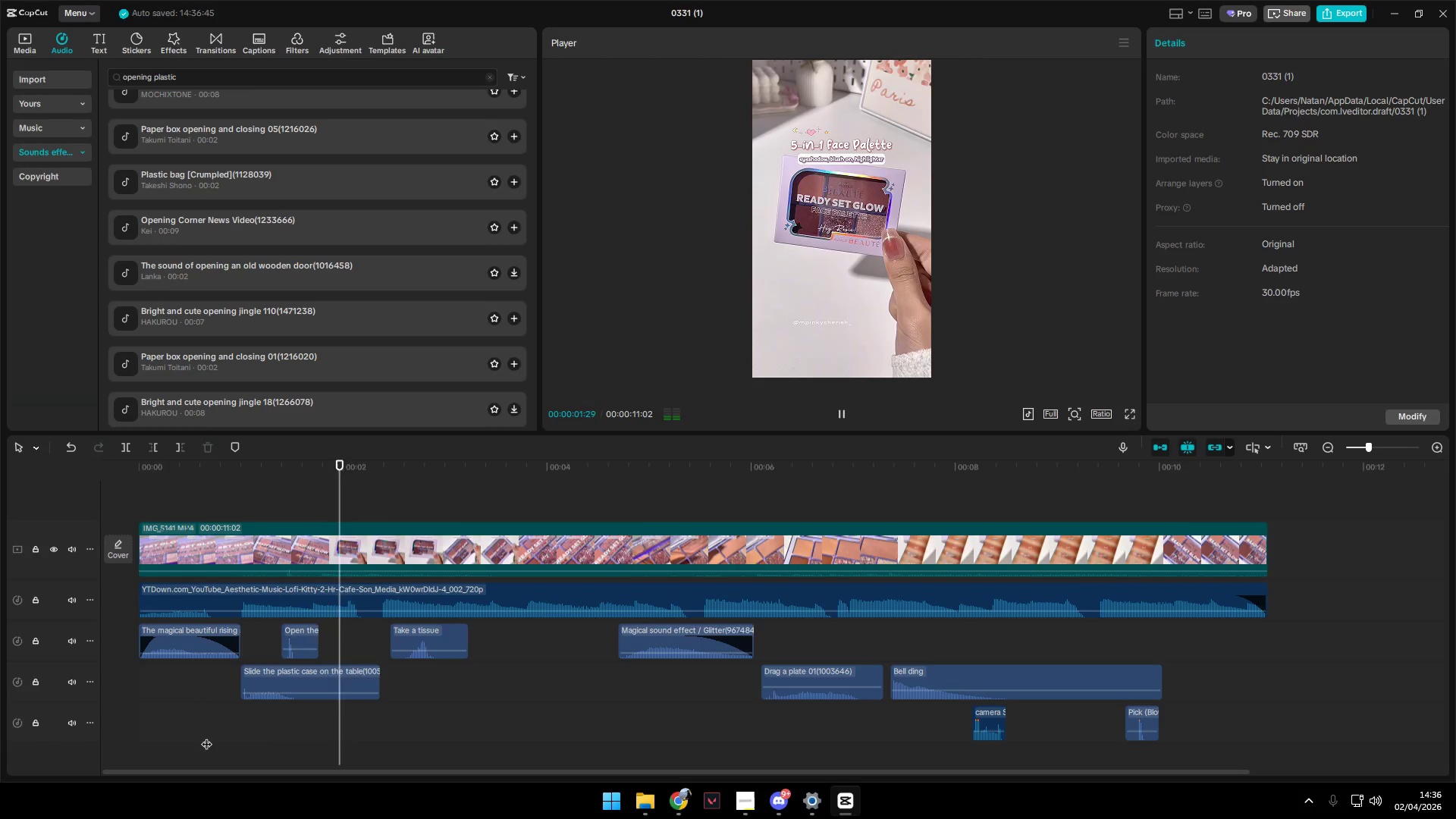 
type( wush)
 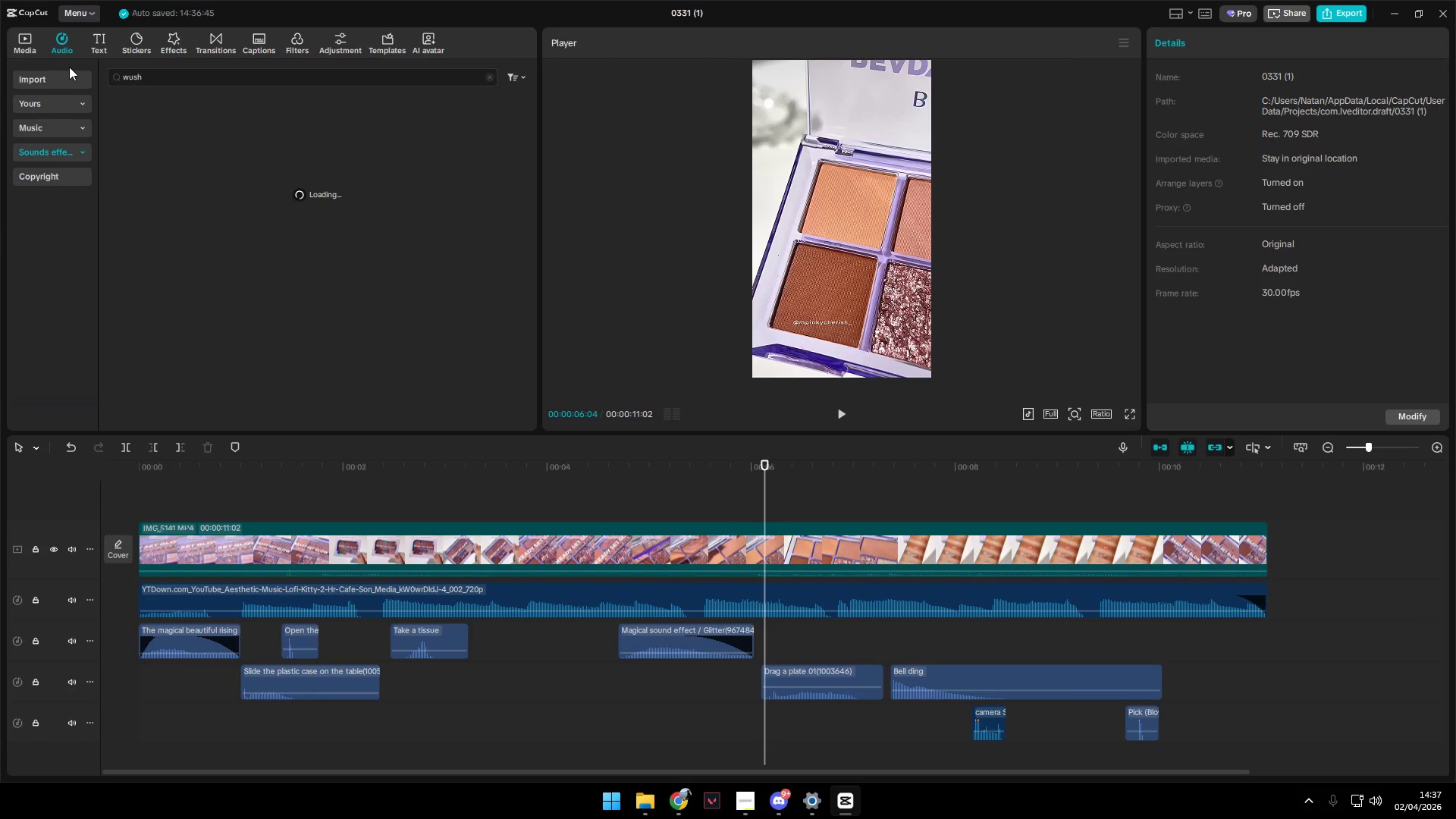 
left_click_drag(start_coordinate=[212, 77], to_coordinate=[80, 67])
 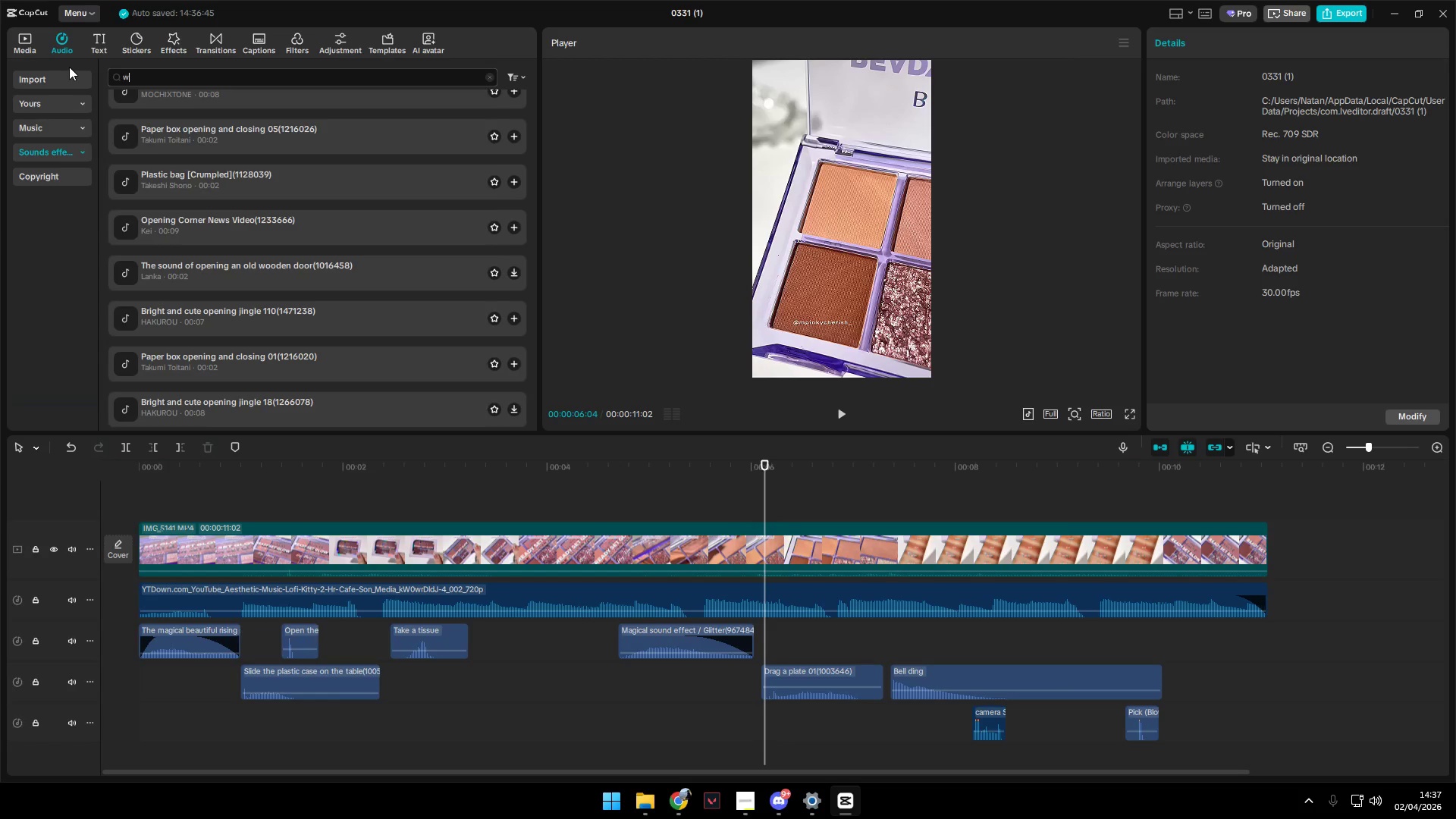 
key(Enter)
 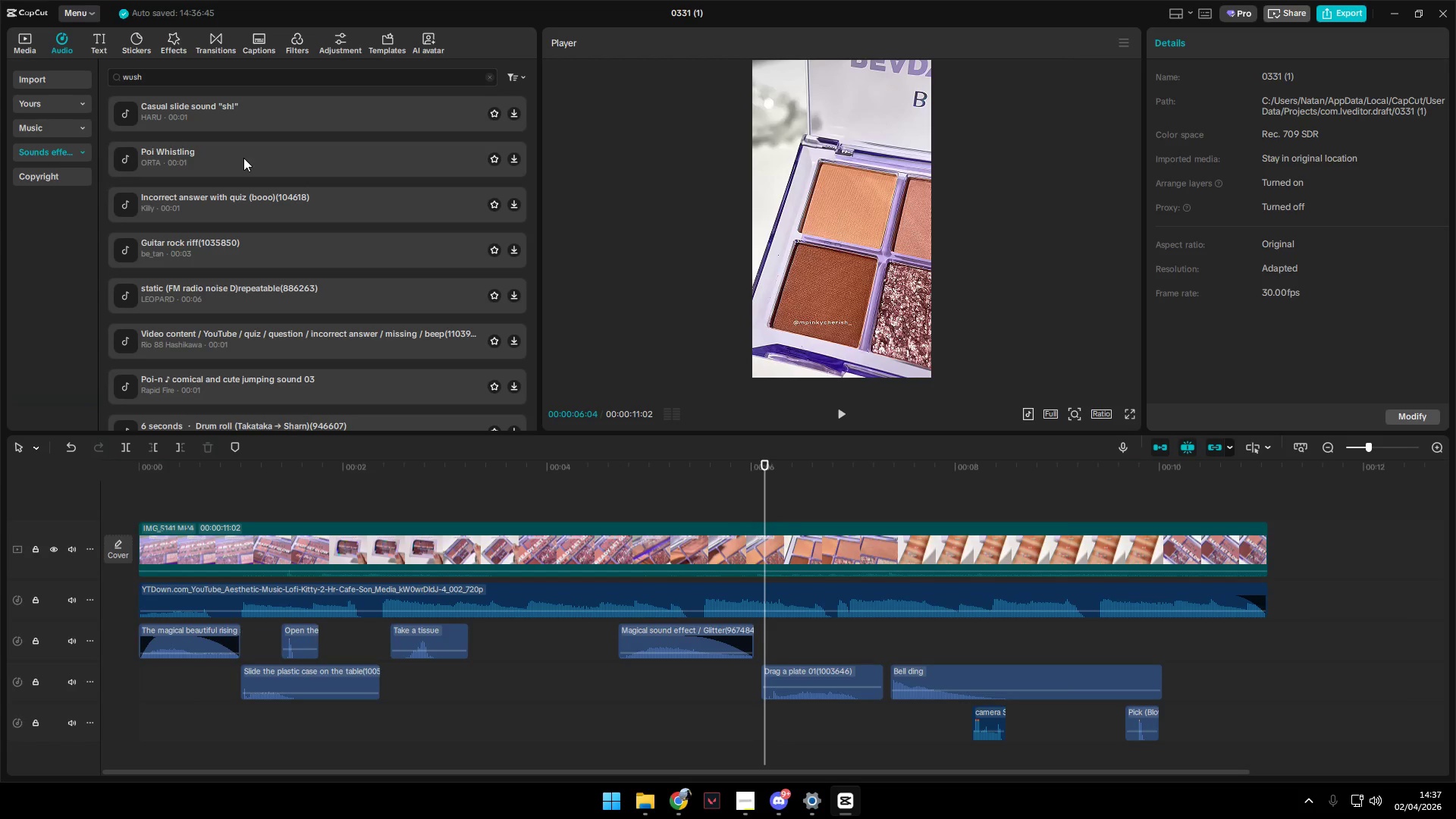 
left_click([246, 118])
 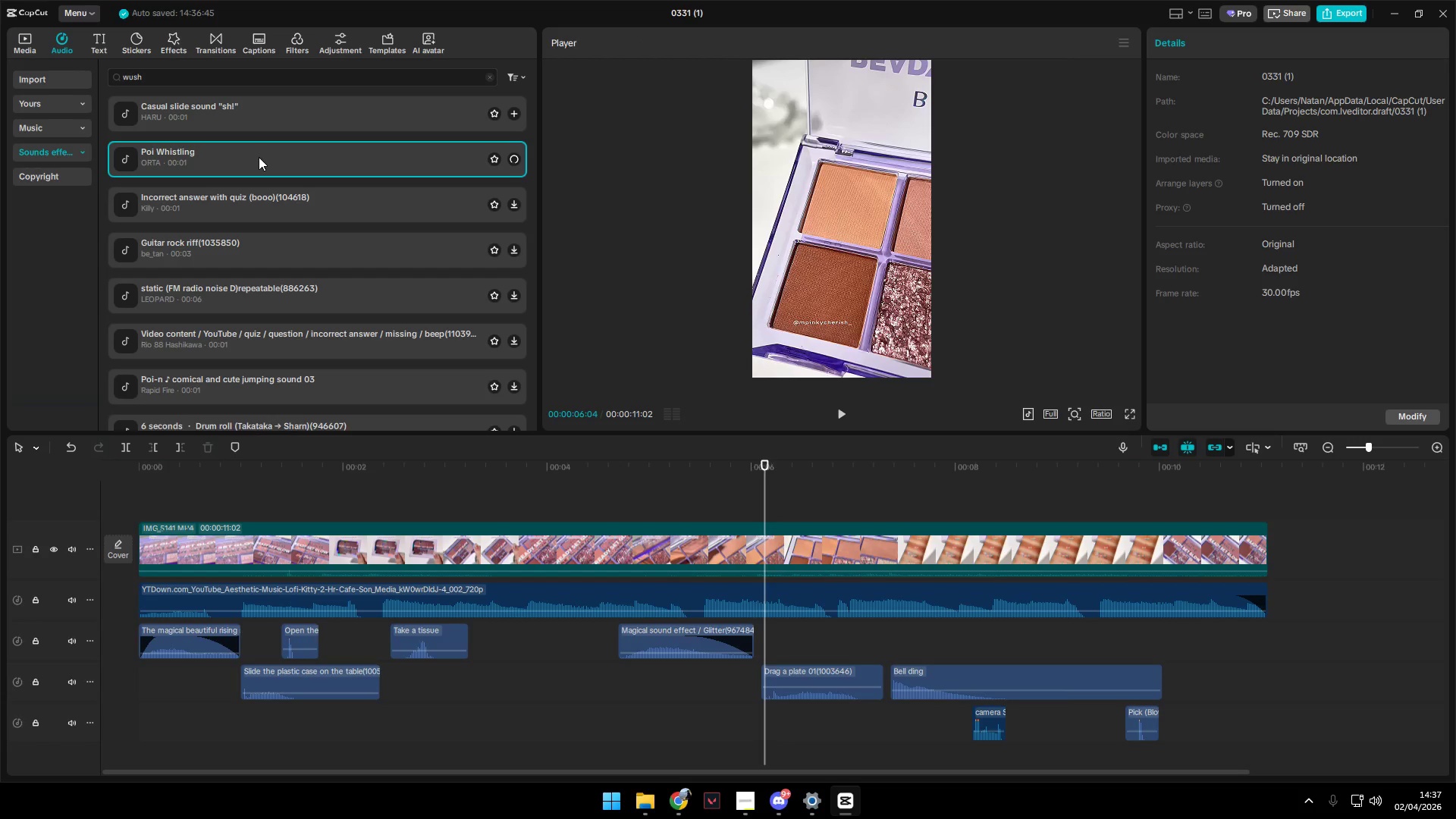 
left_click([263, 202])
 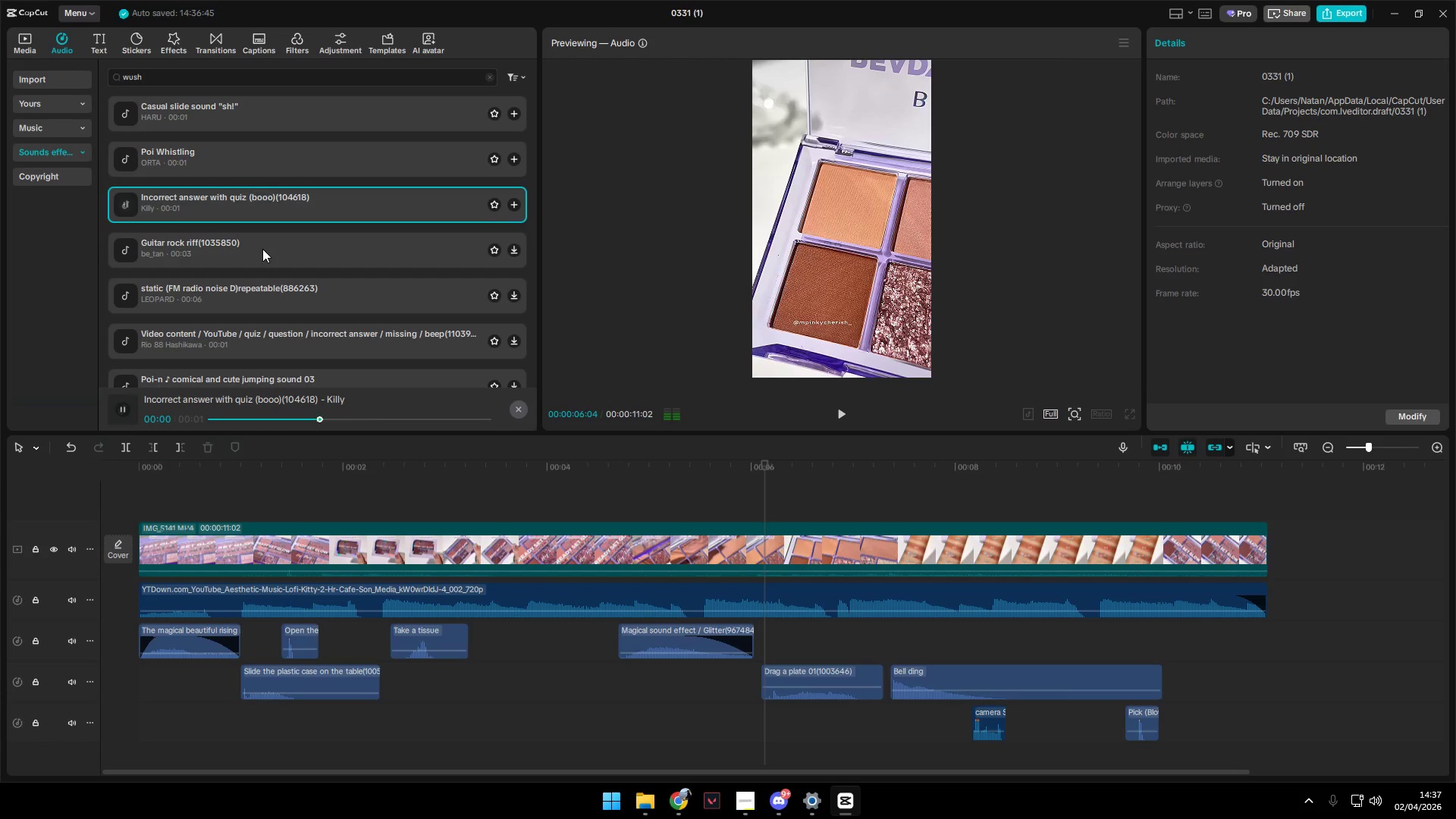 
left_click([262, 249])
 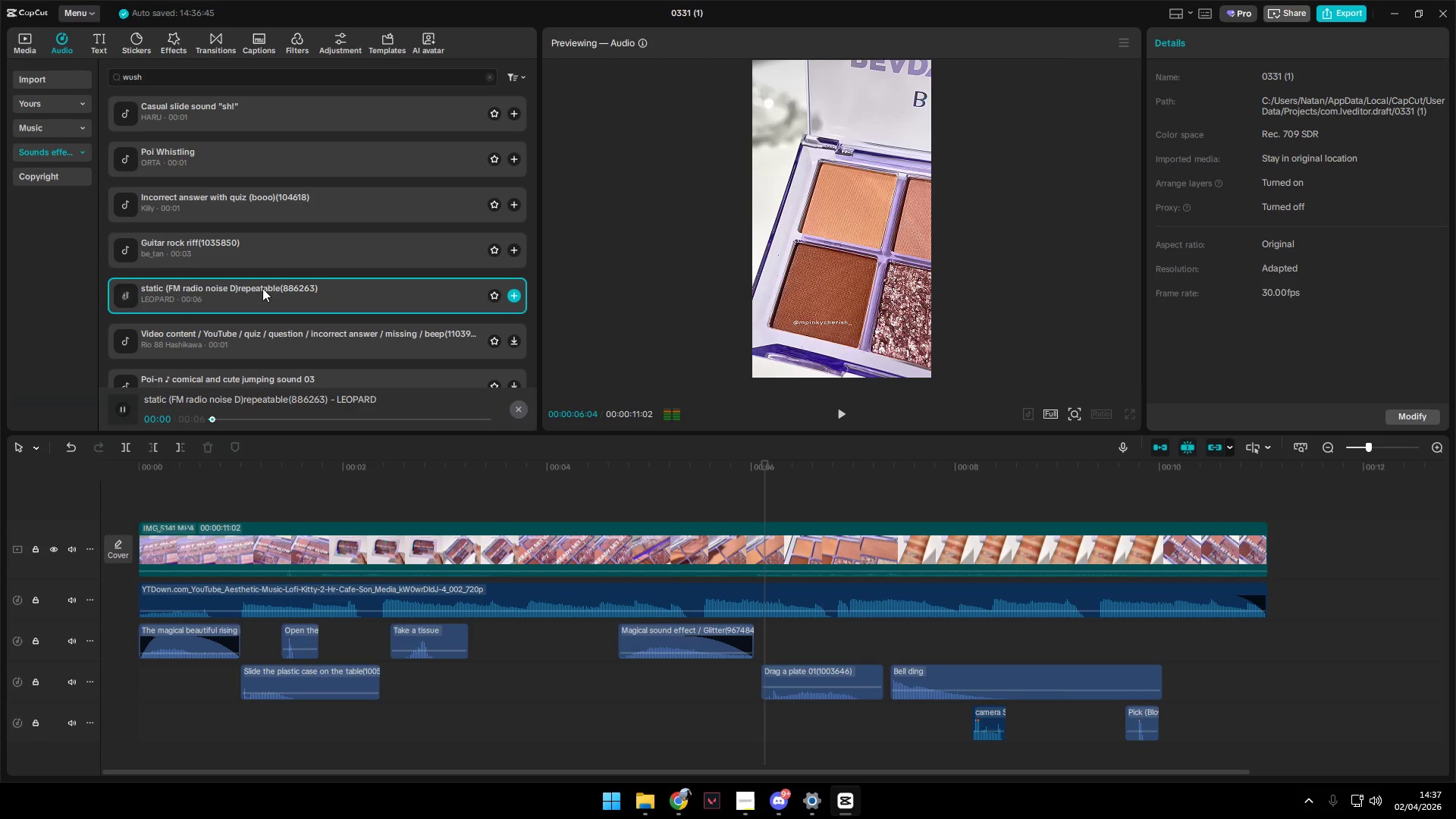 
scroll: coordinate [284, 303], scroll_direction: down, amount: 1.0
 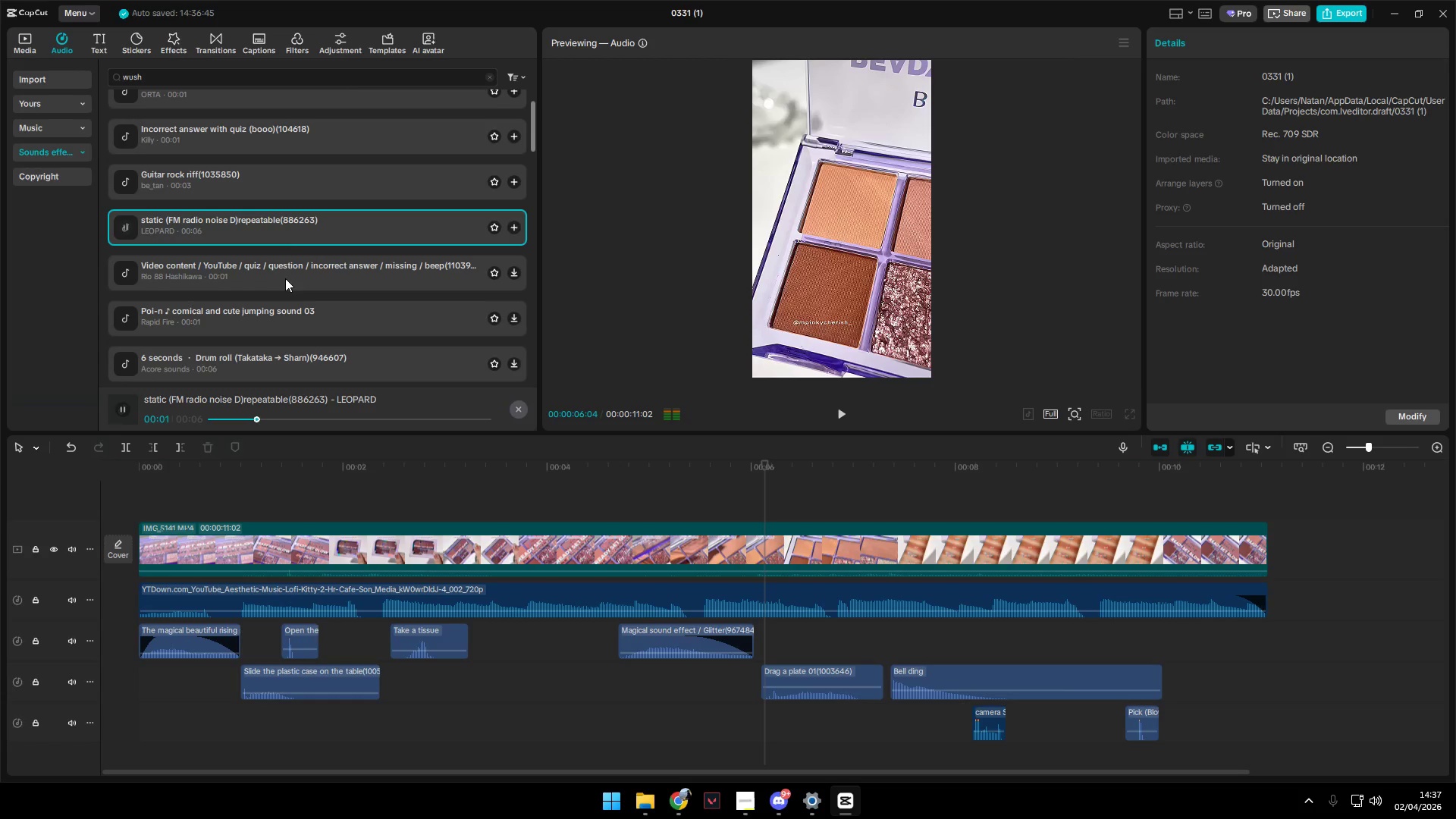 
left_click([281, 194])
 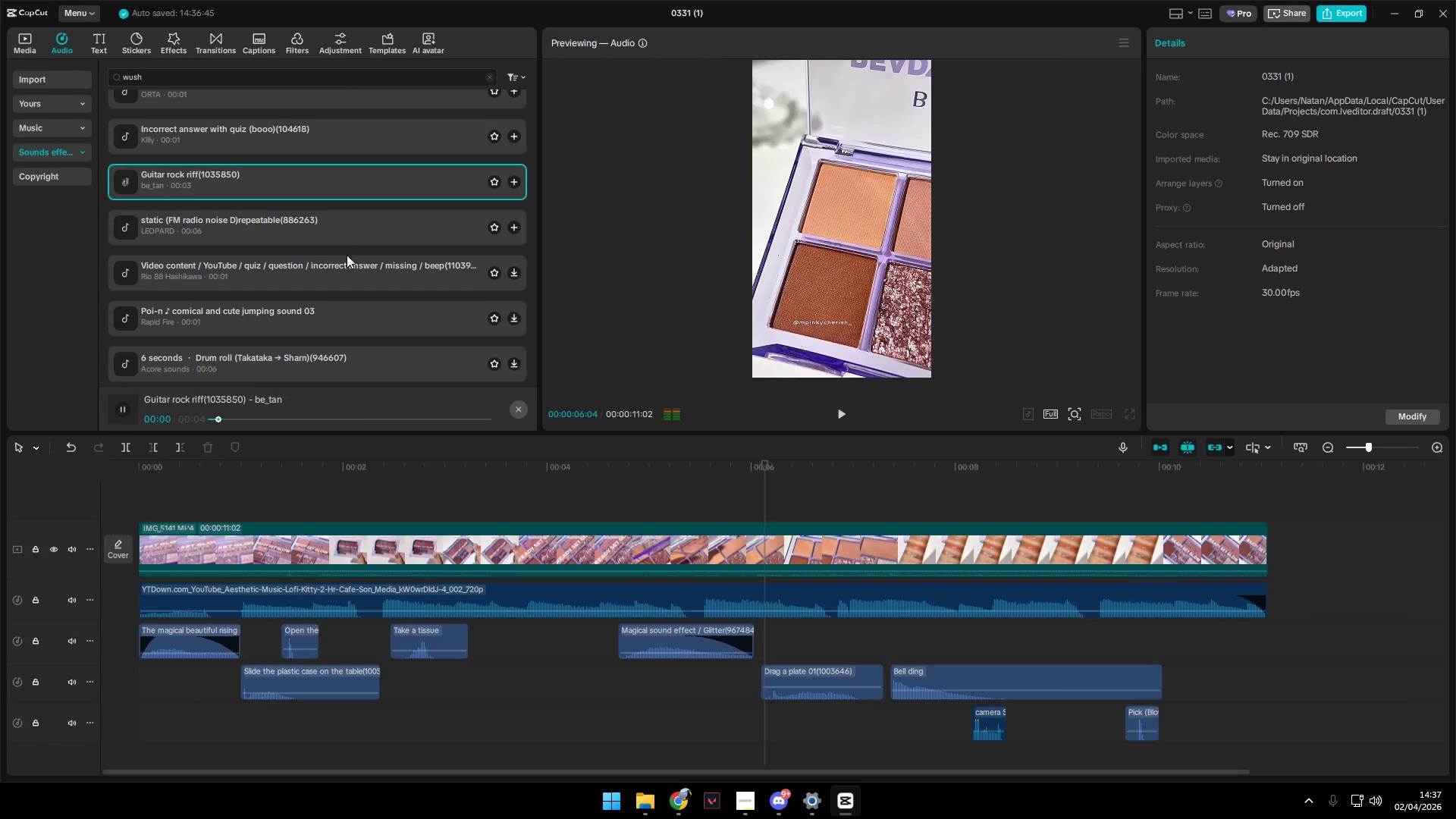 
left_click([353, 200])
 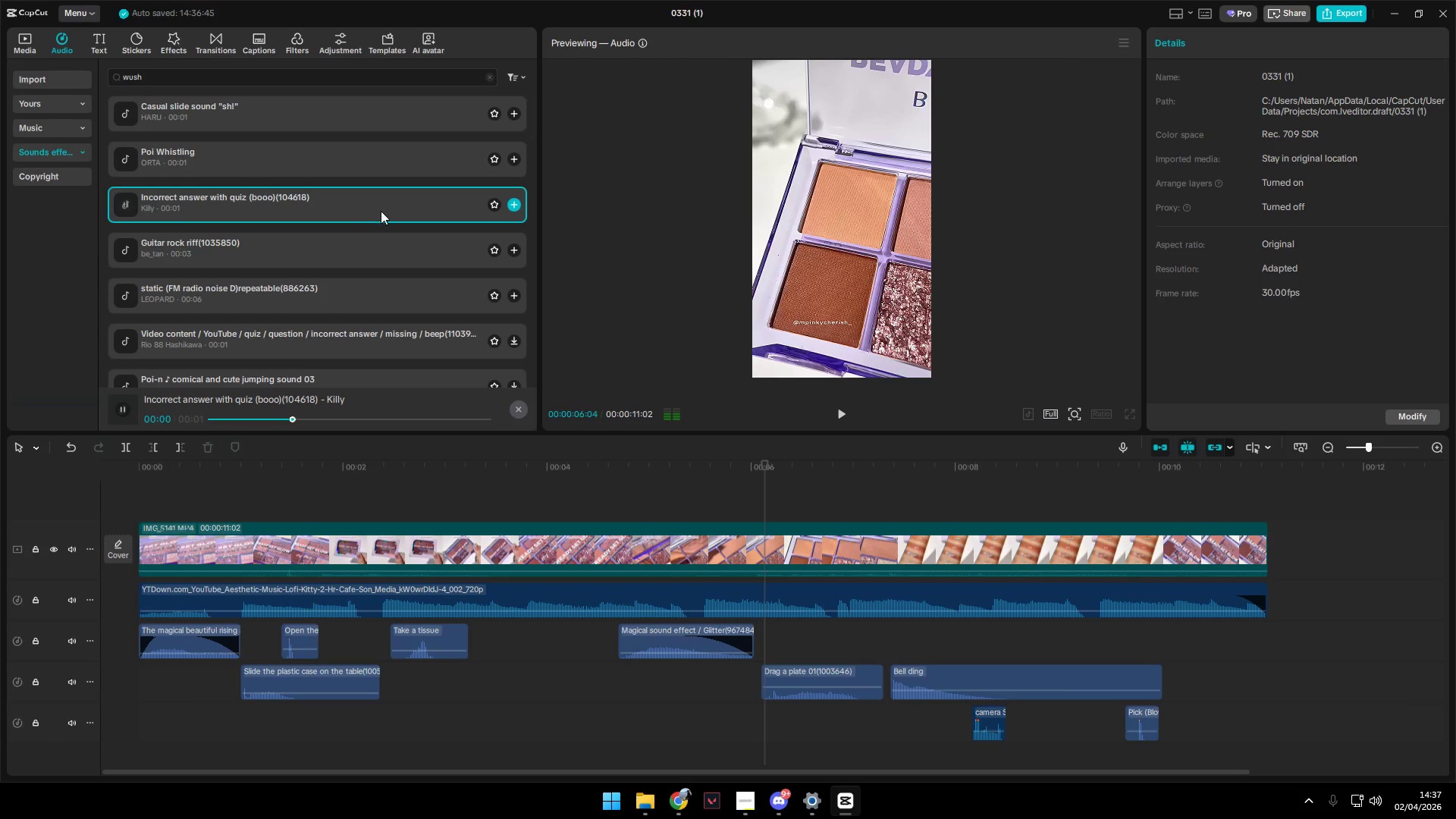 
scroll: coordinate [356, 264], scroll_direction: up, amount: 1.0
 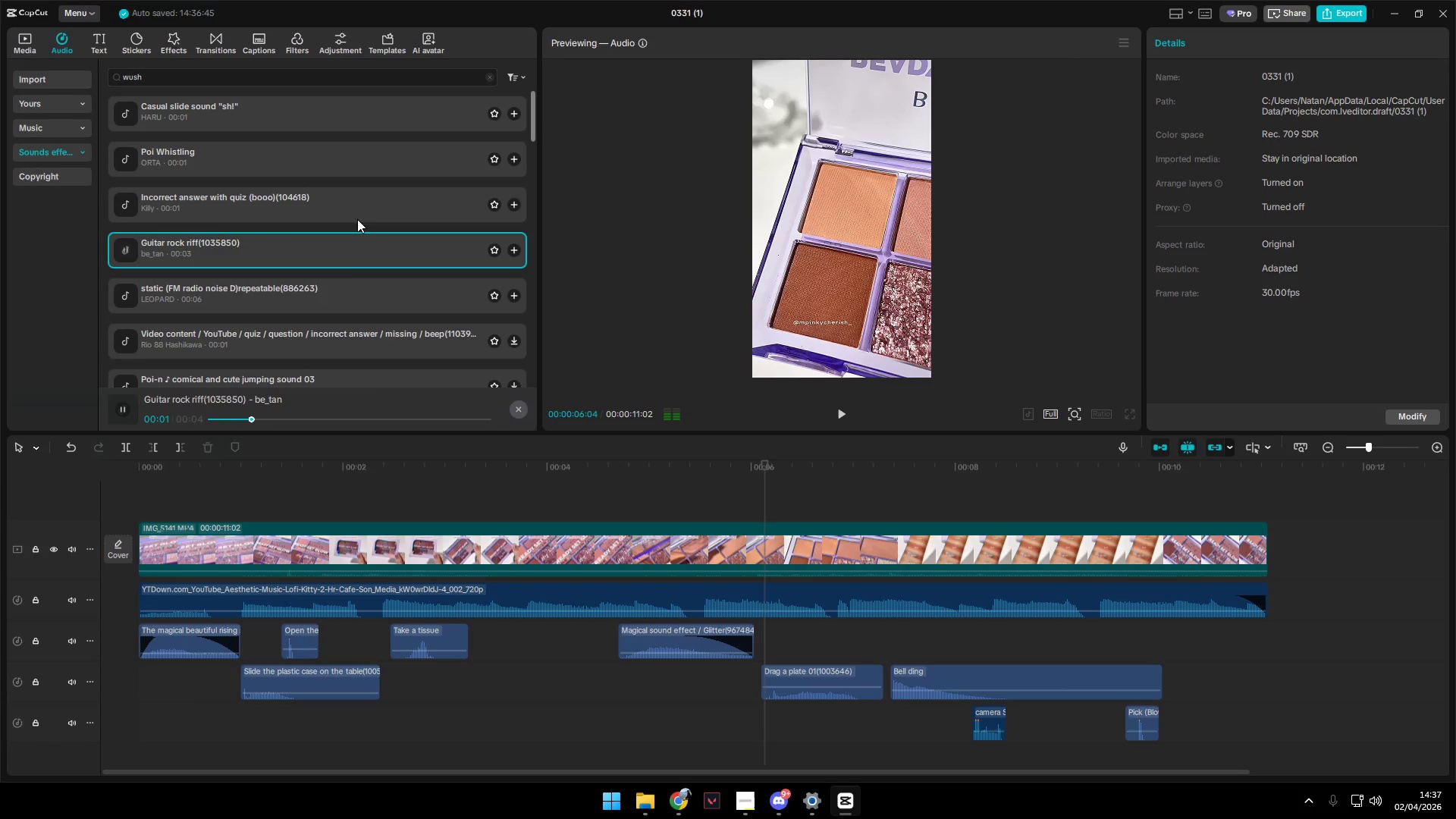 
left_click([382, 211])
 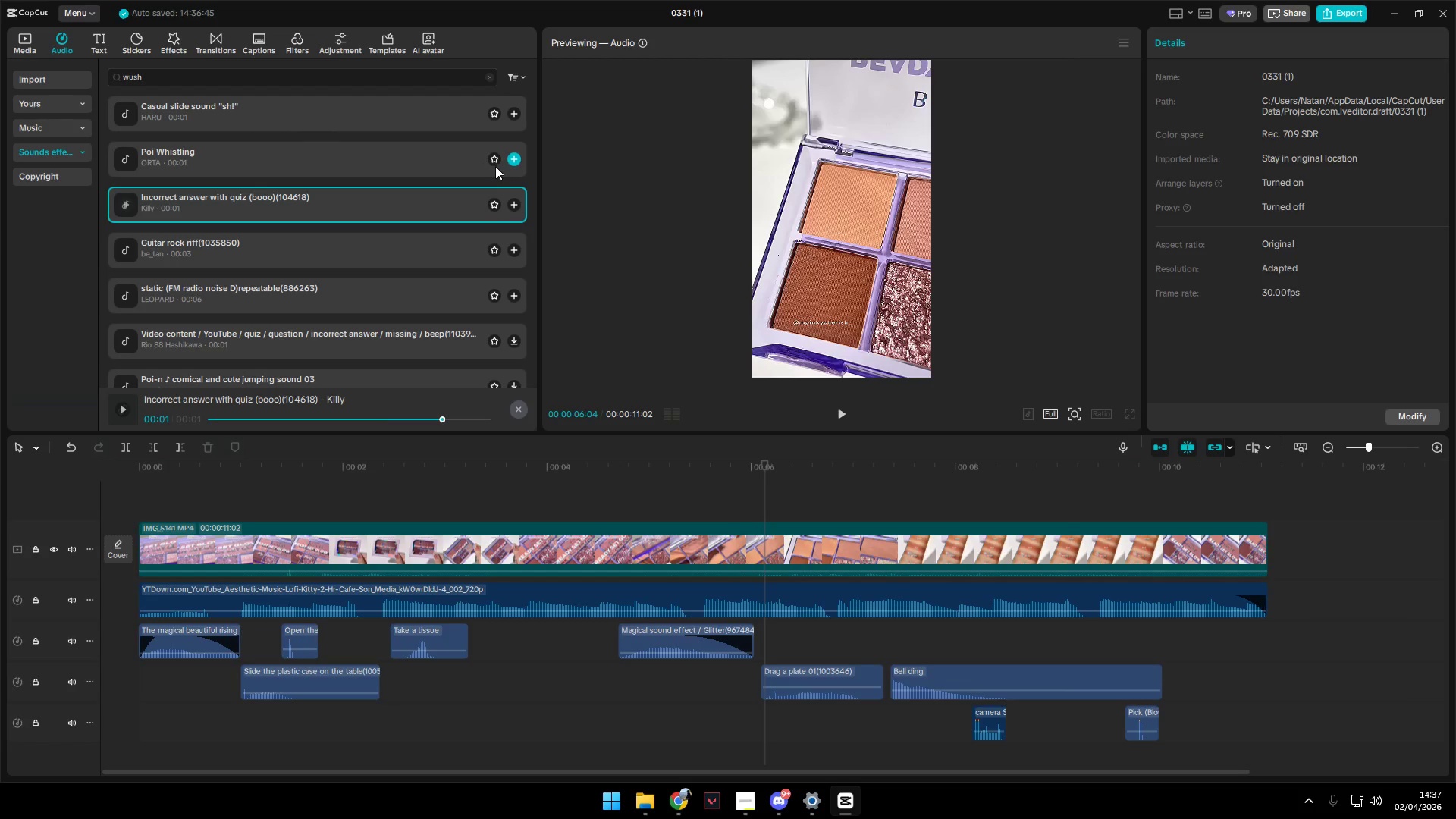 
left_click([440, 155])
 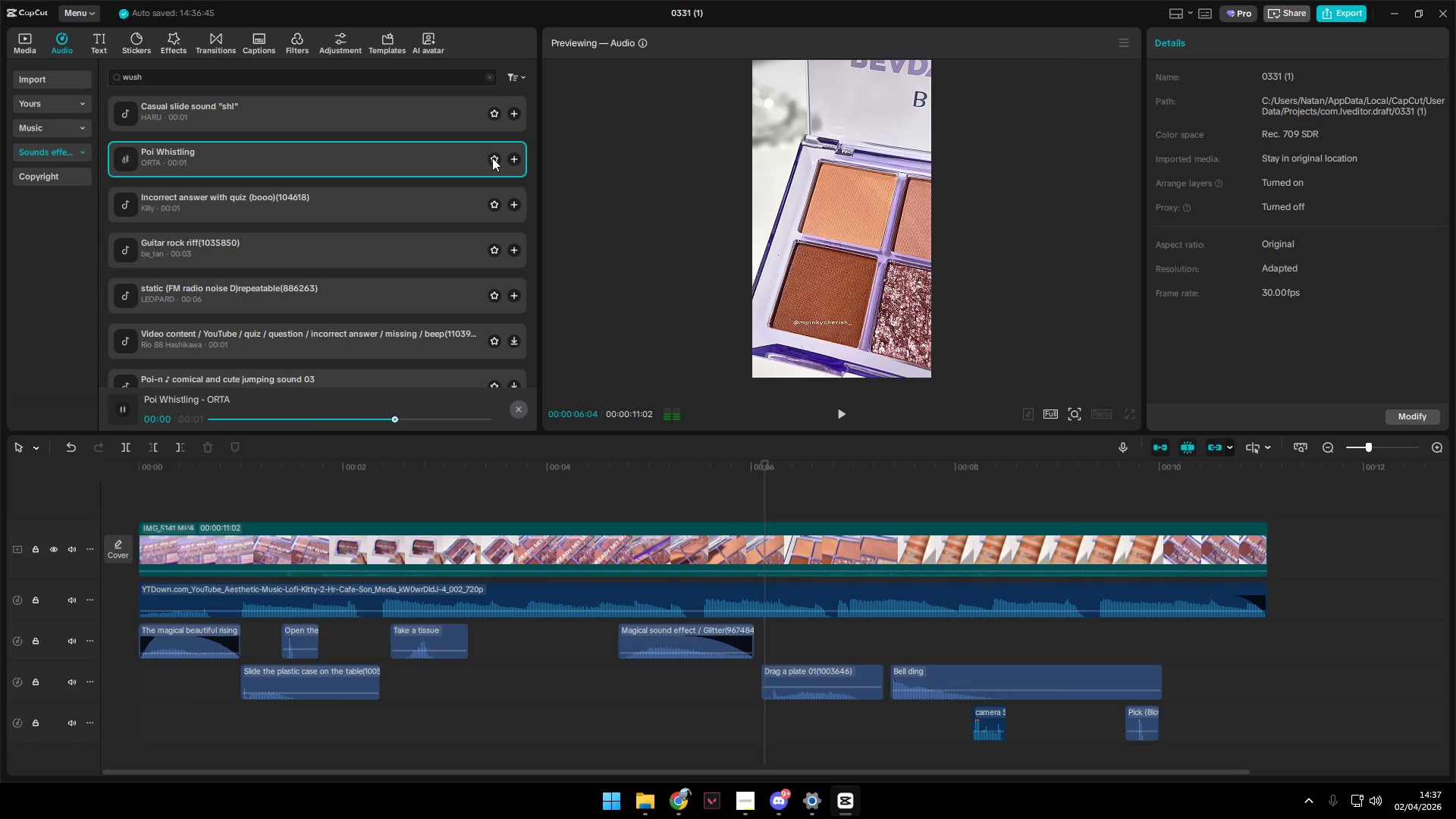 
left_click([492, 158])
 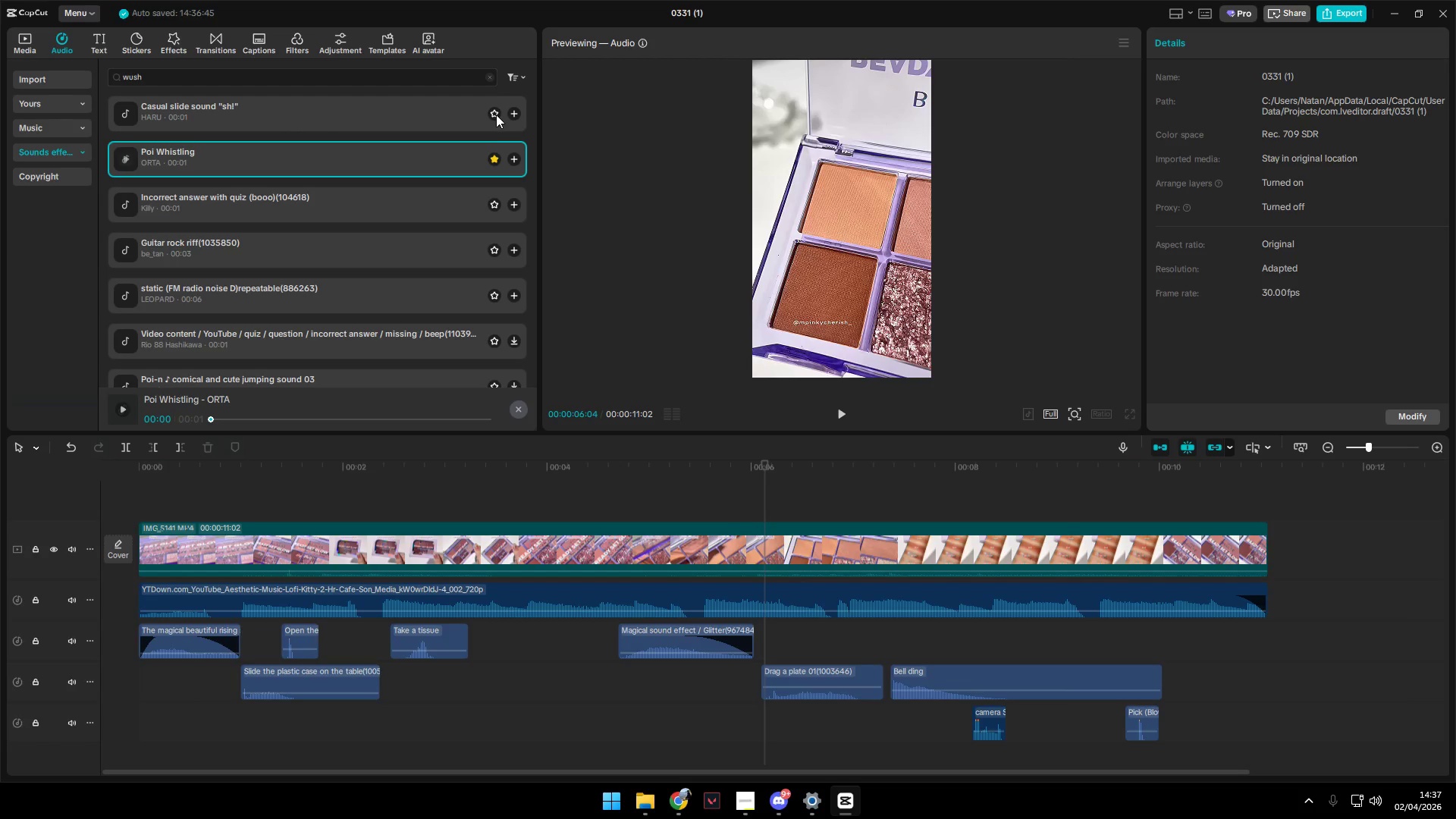 
left_click([496, 114])
 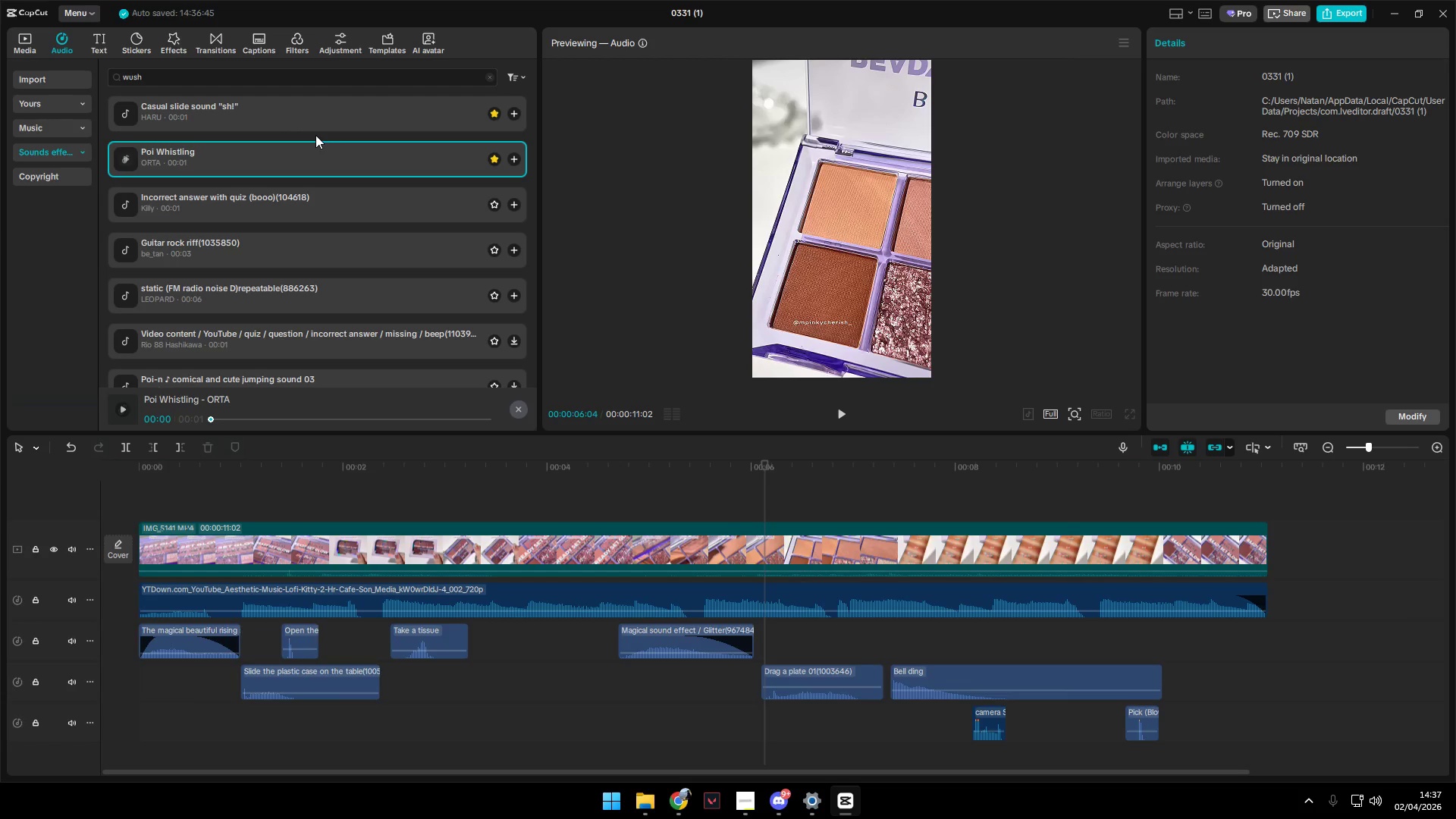 
left_click([315, 120])
 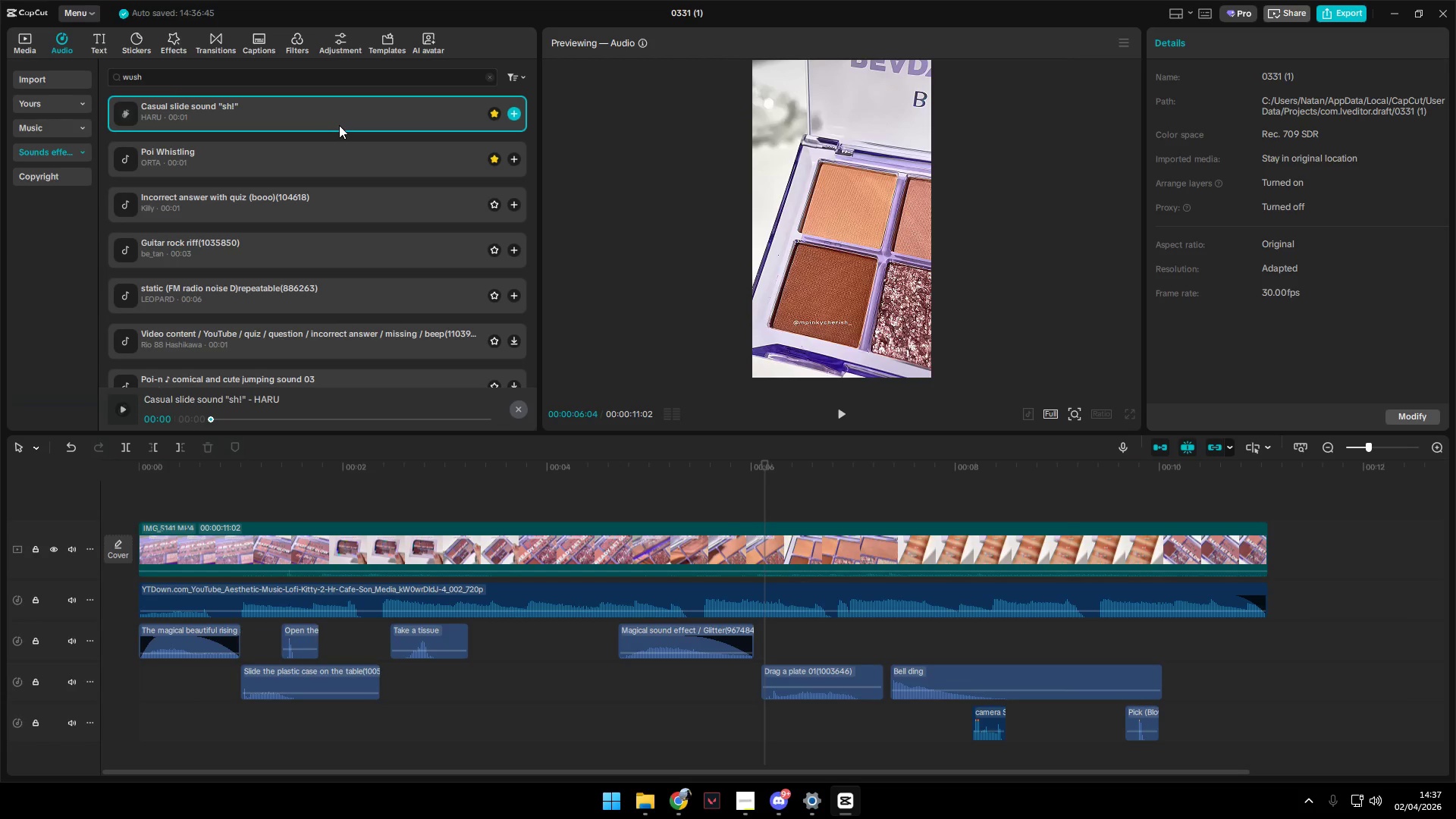 
scroll: coordinate [323, 211], scroll_direction: down, amount: 1.0
 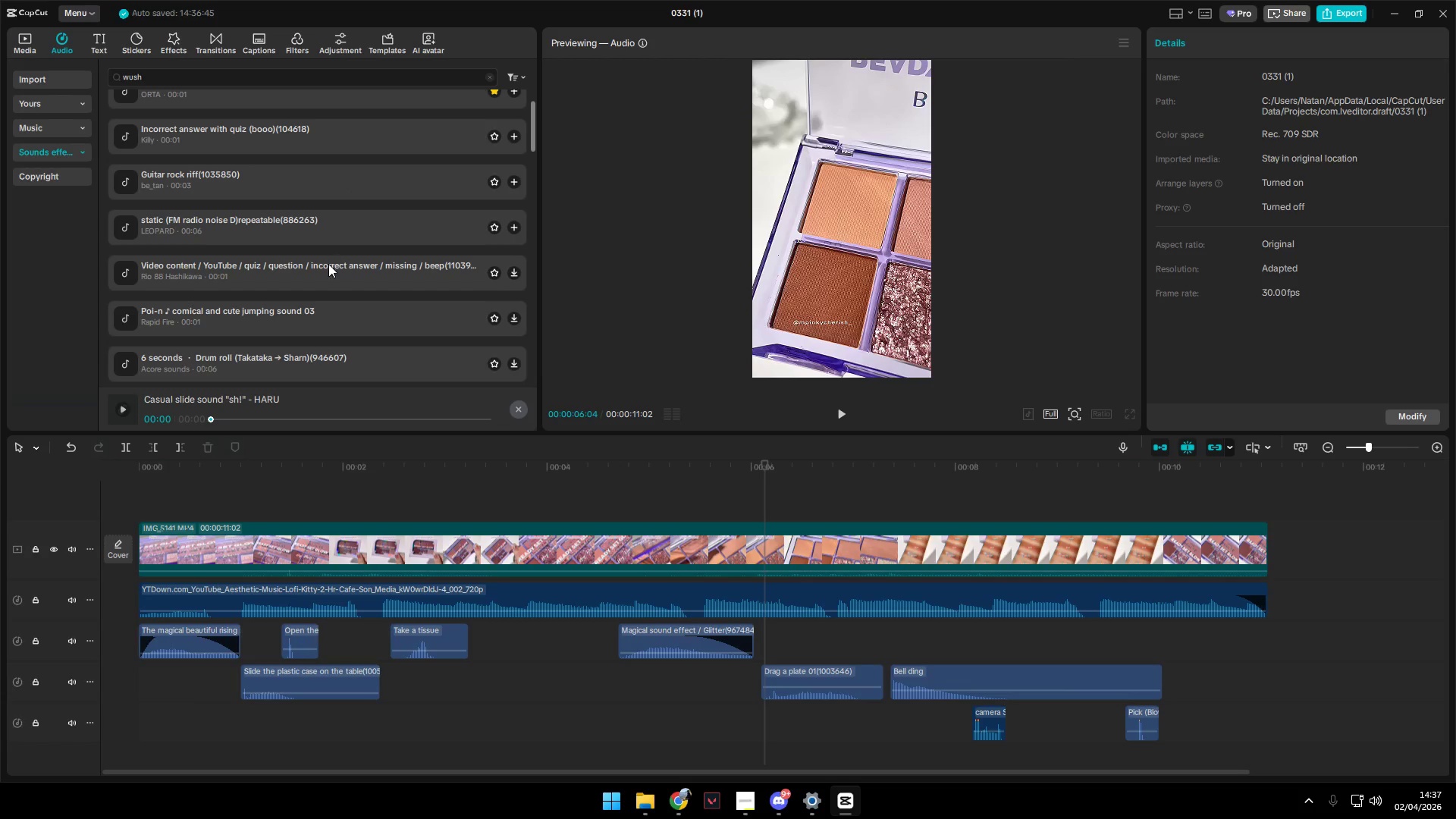 
left_click([325, 279])
 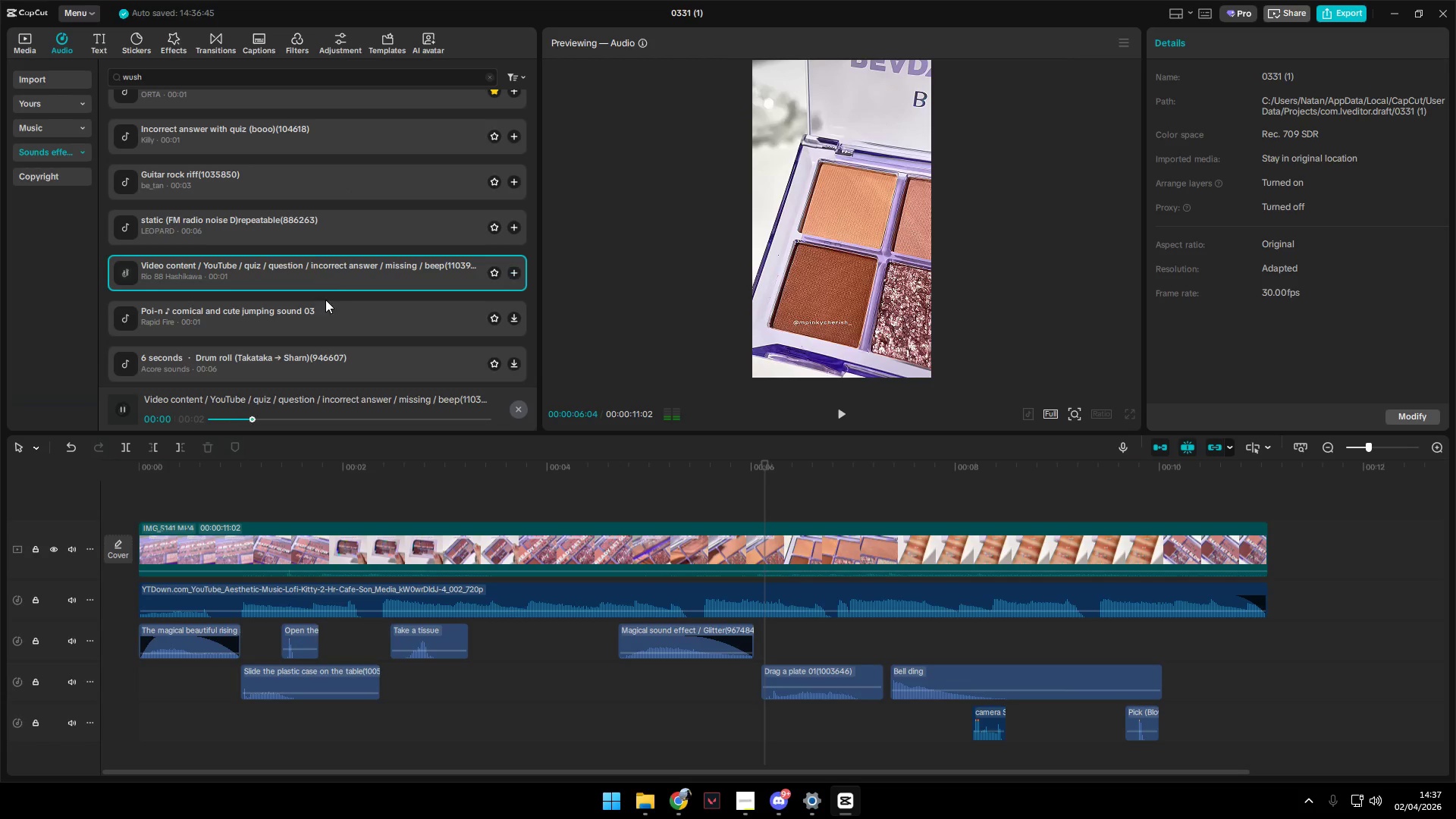 
left_click([329, 304])
 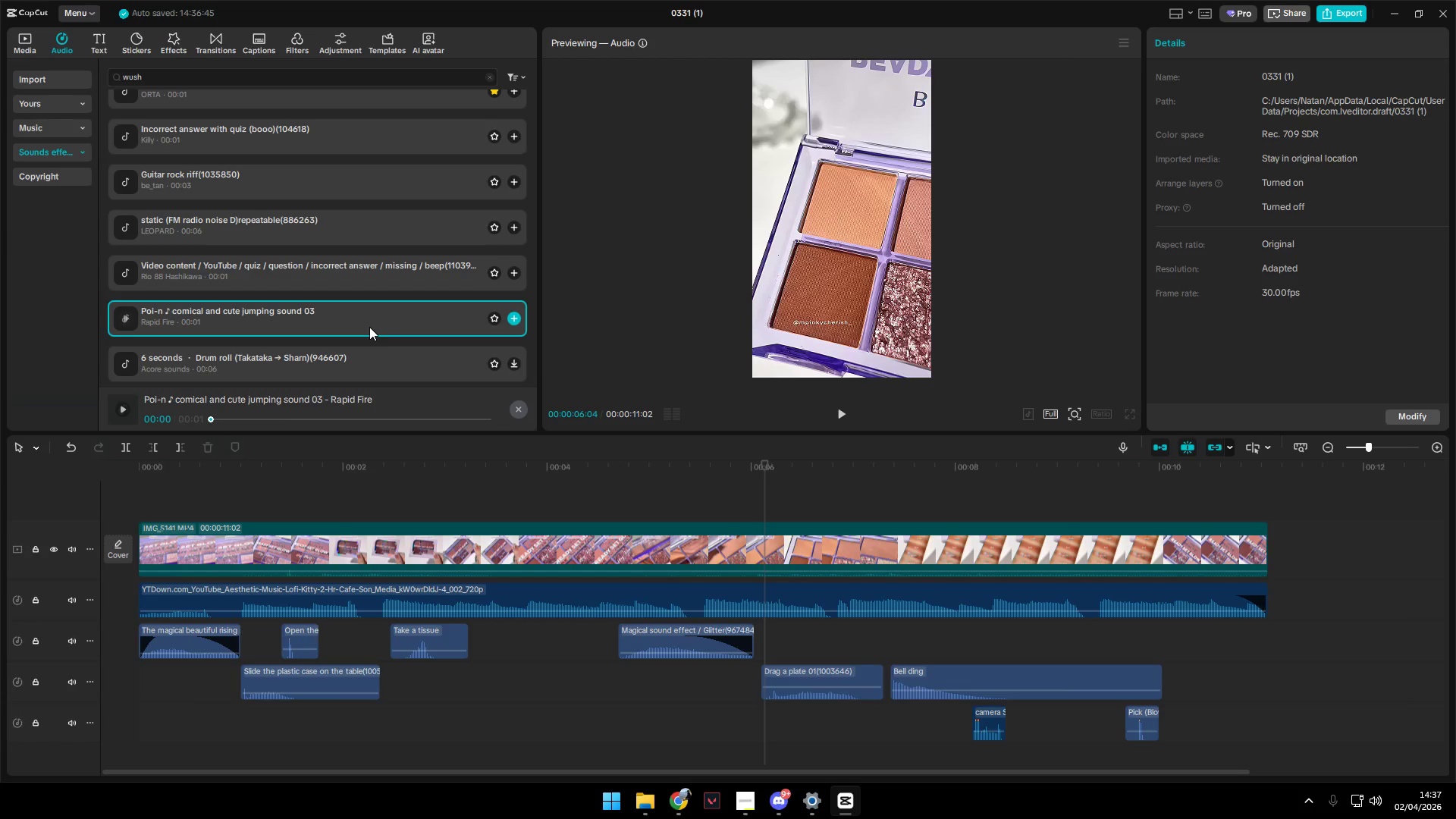 
wait(15.55)
 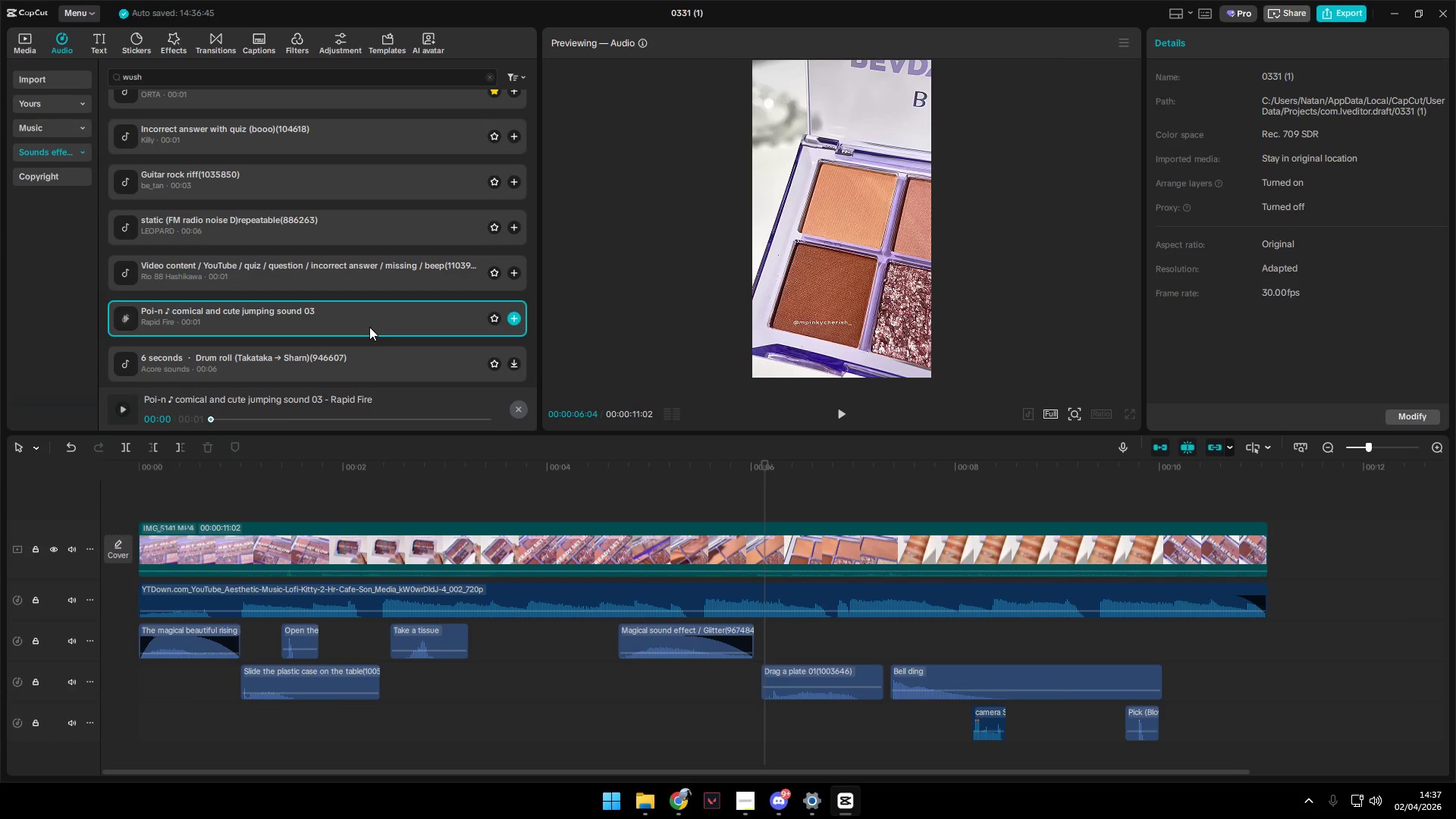 
left_click([362, 356])
 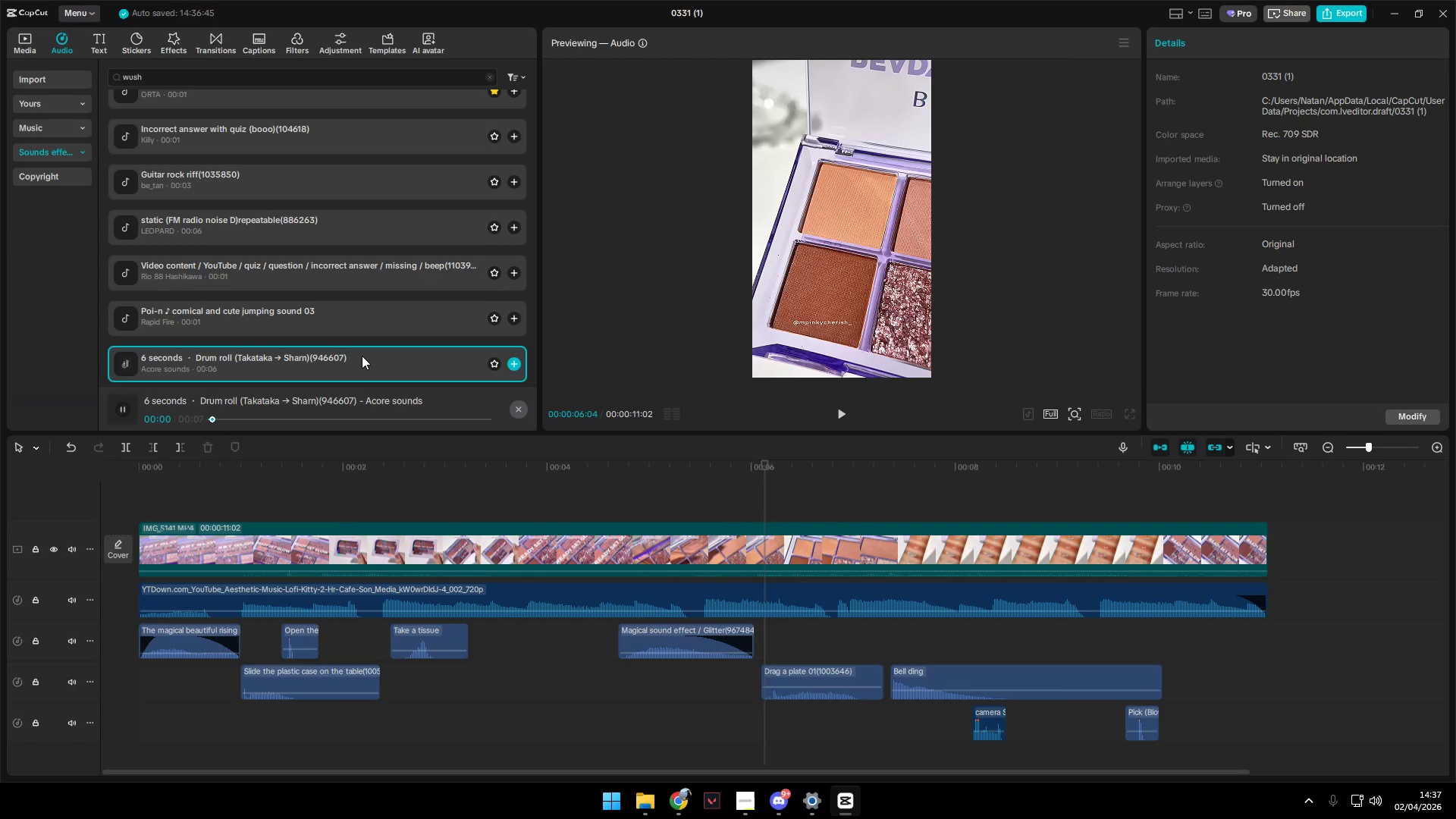 
scroll: coordinate [362, 356], scroll_direction: down, amount: 1.0
 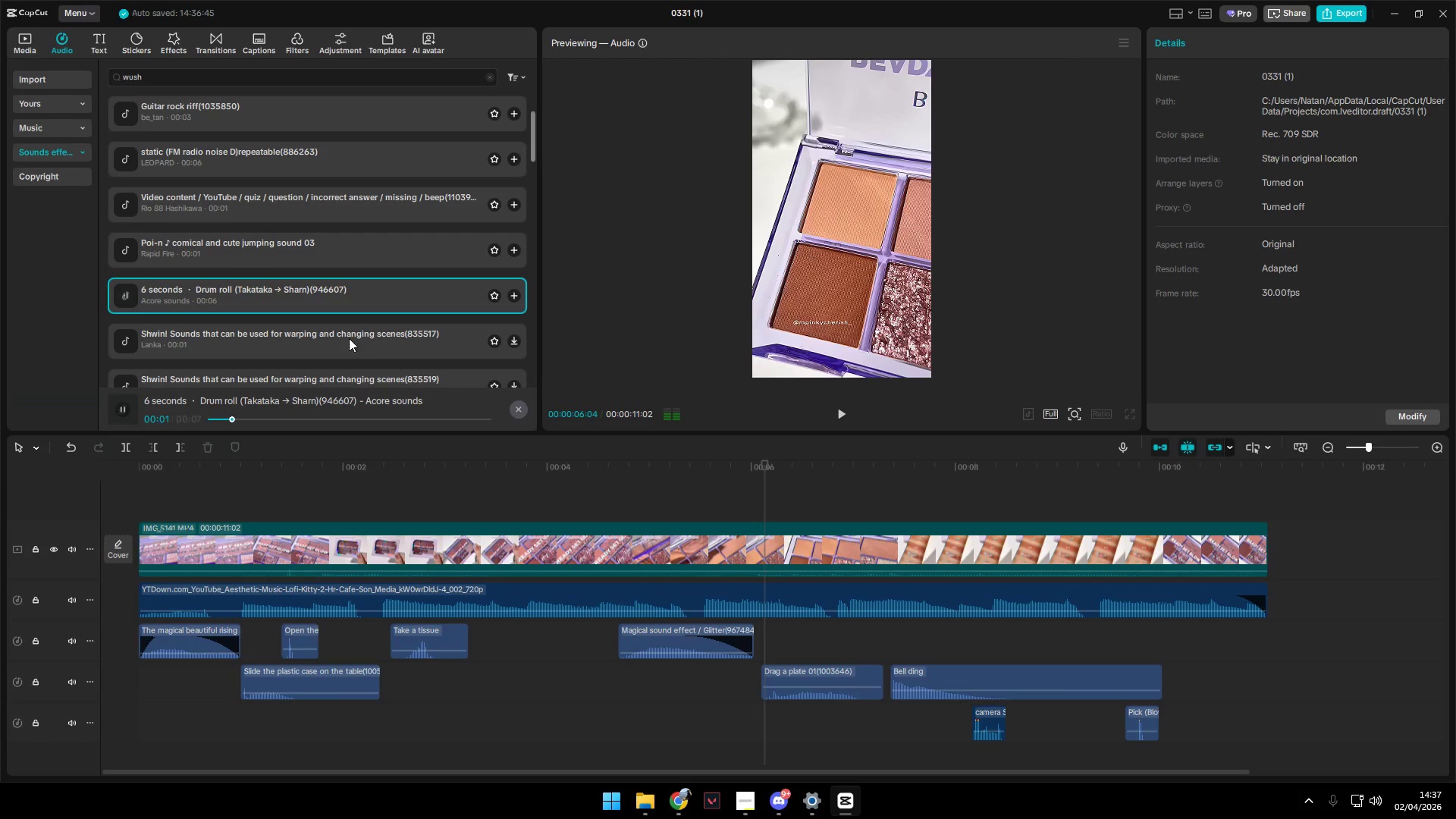 
left_click([344, 337])
 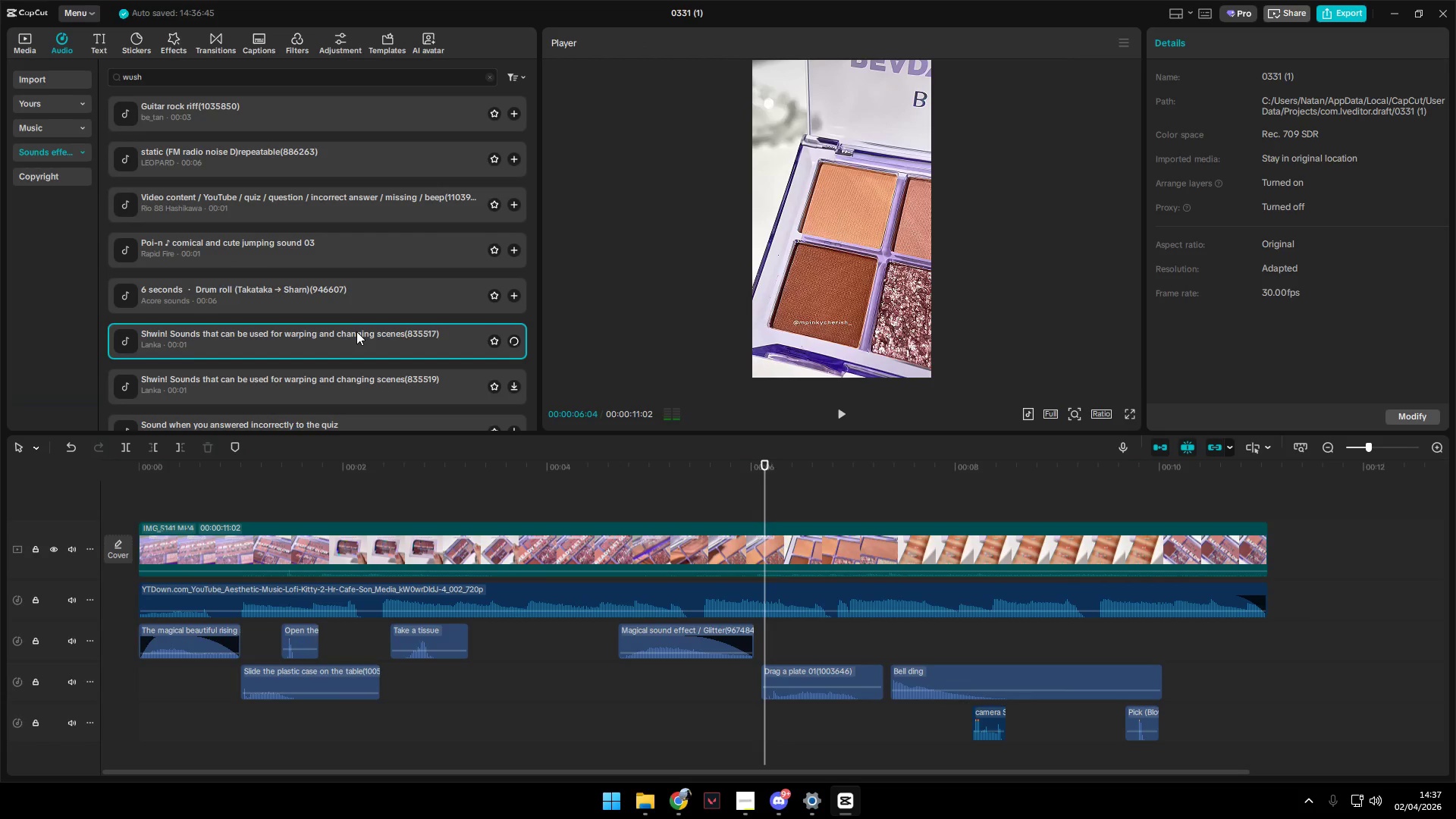 
scroll: coordinate [359, 329], scroll_direction: down, amount: 1.0
 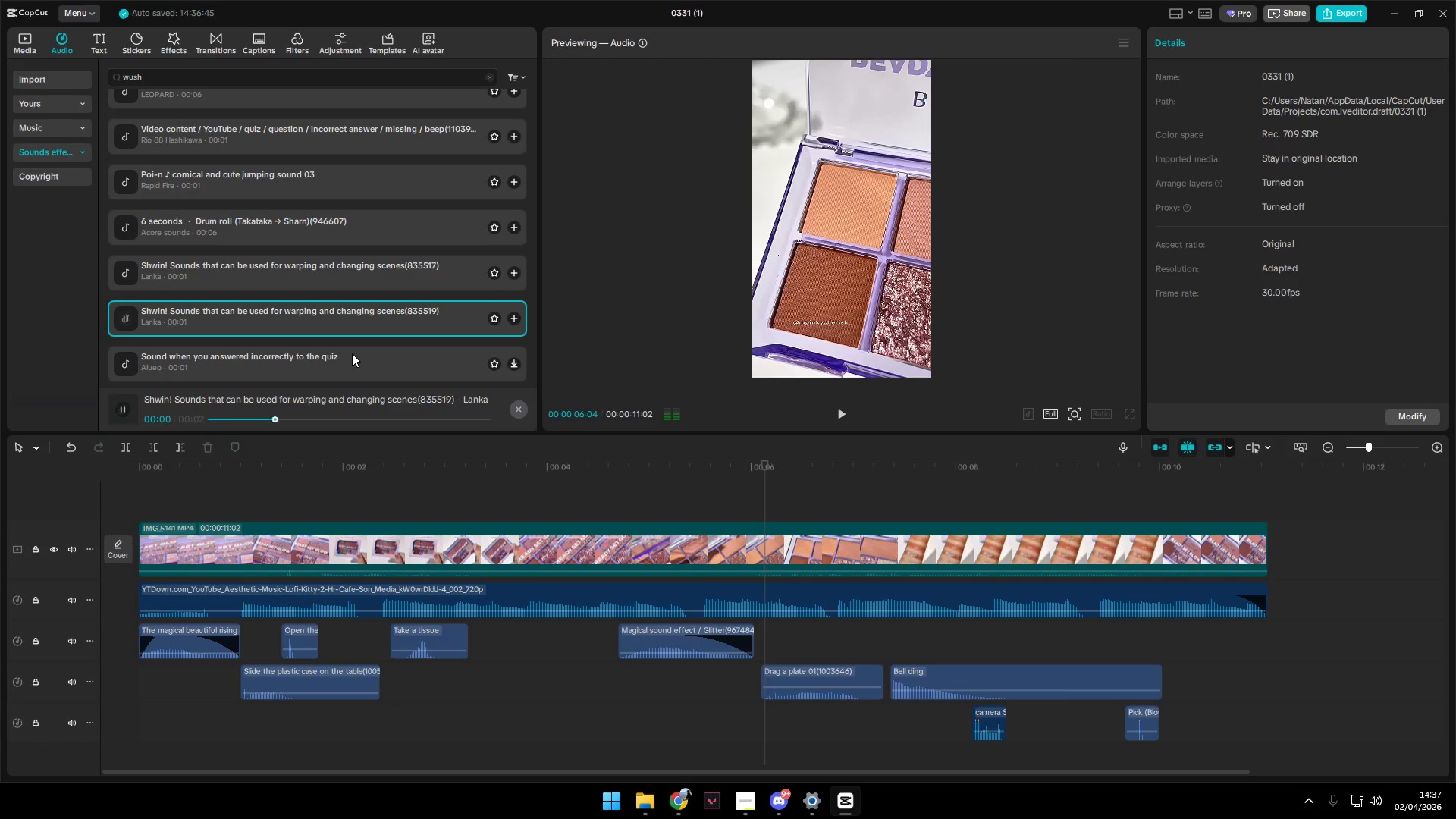 
left_click([355, 351])
 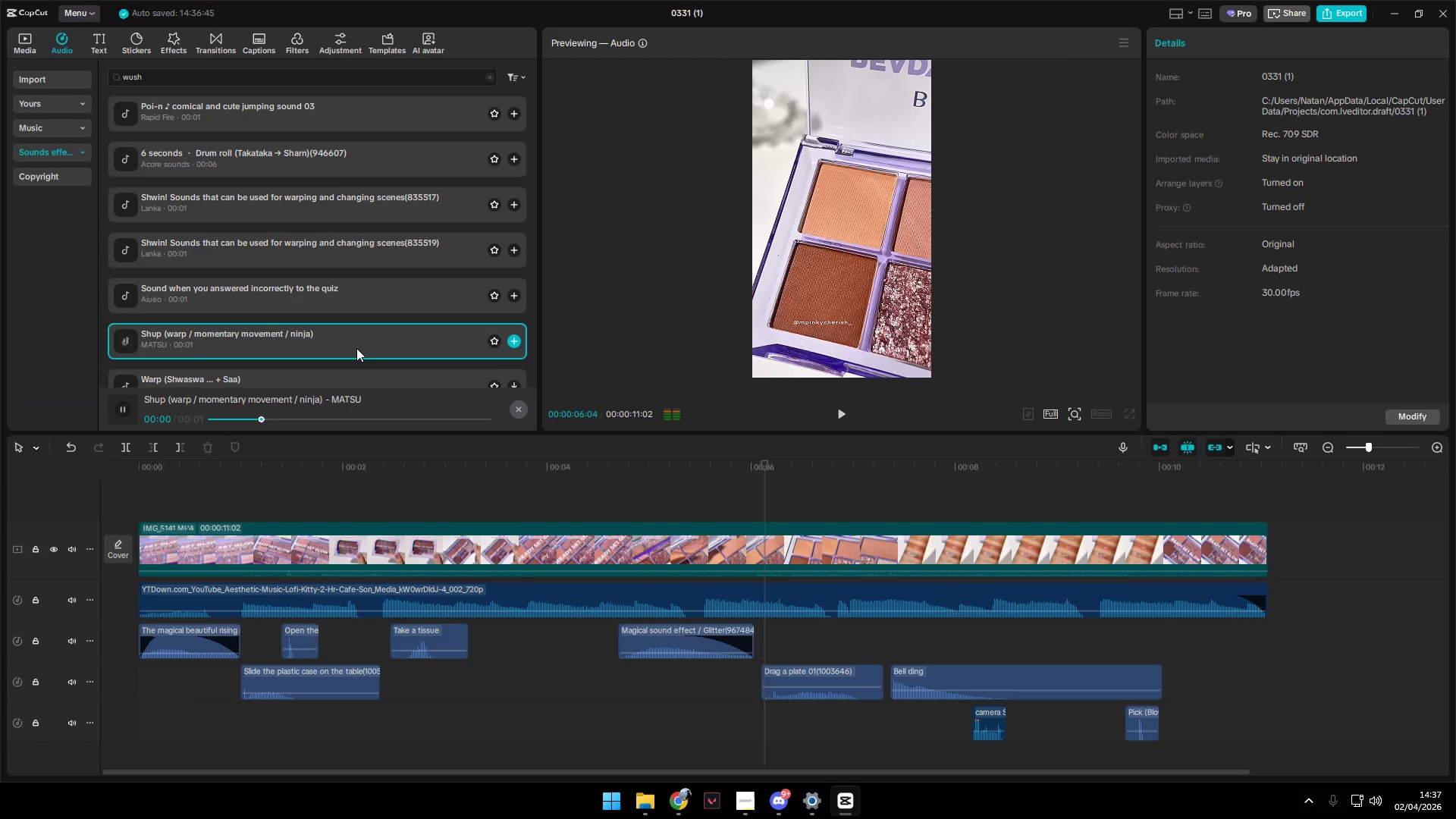 
scroll: coordinate [356, 348], scroll_direction: down, amount: 2.0
 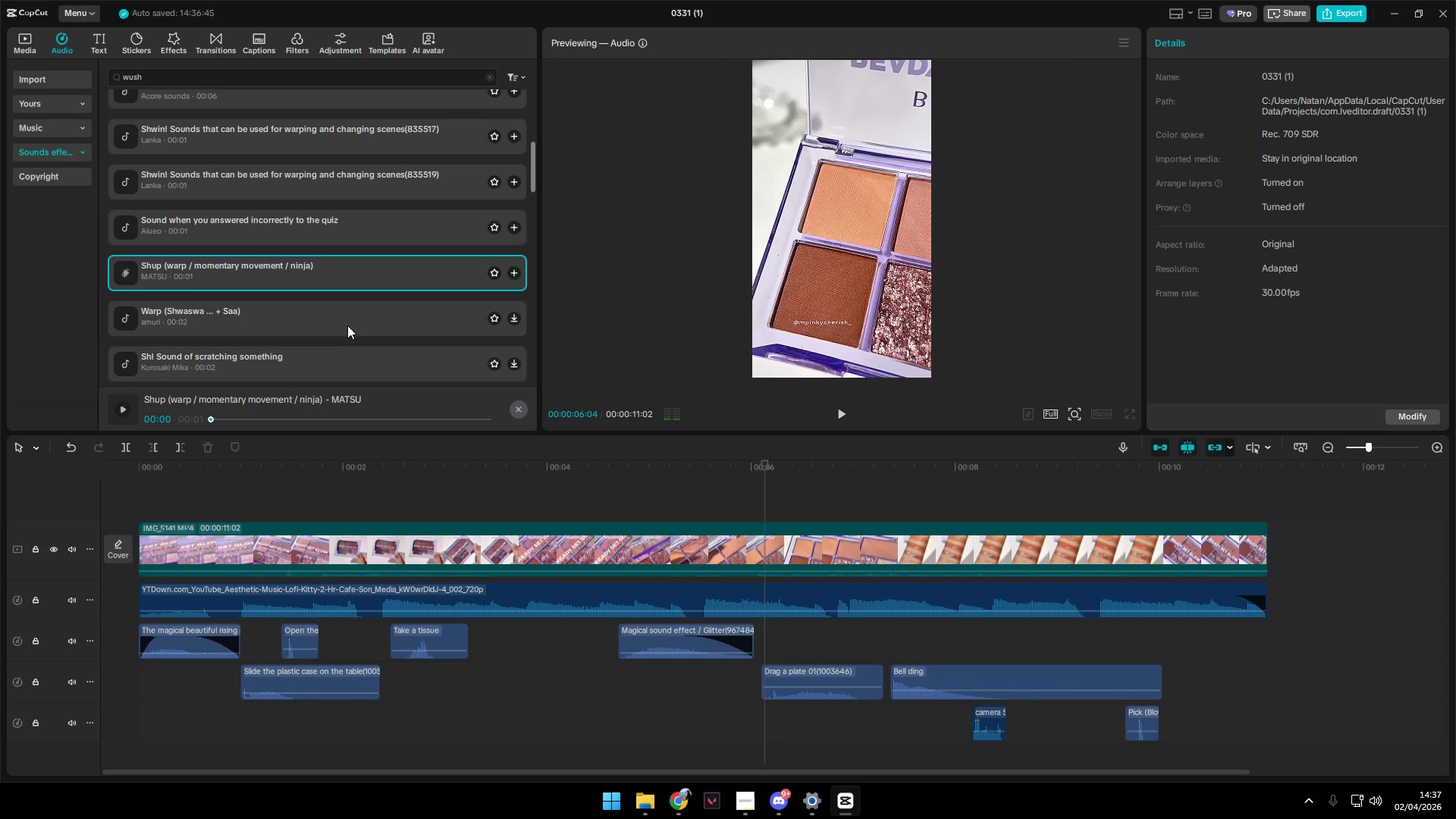 
left_click([345, 320])
 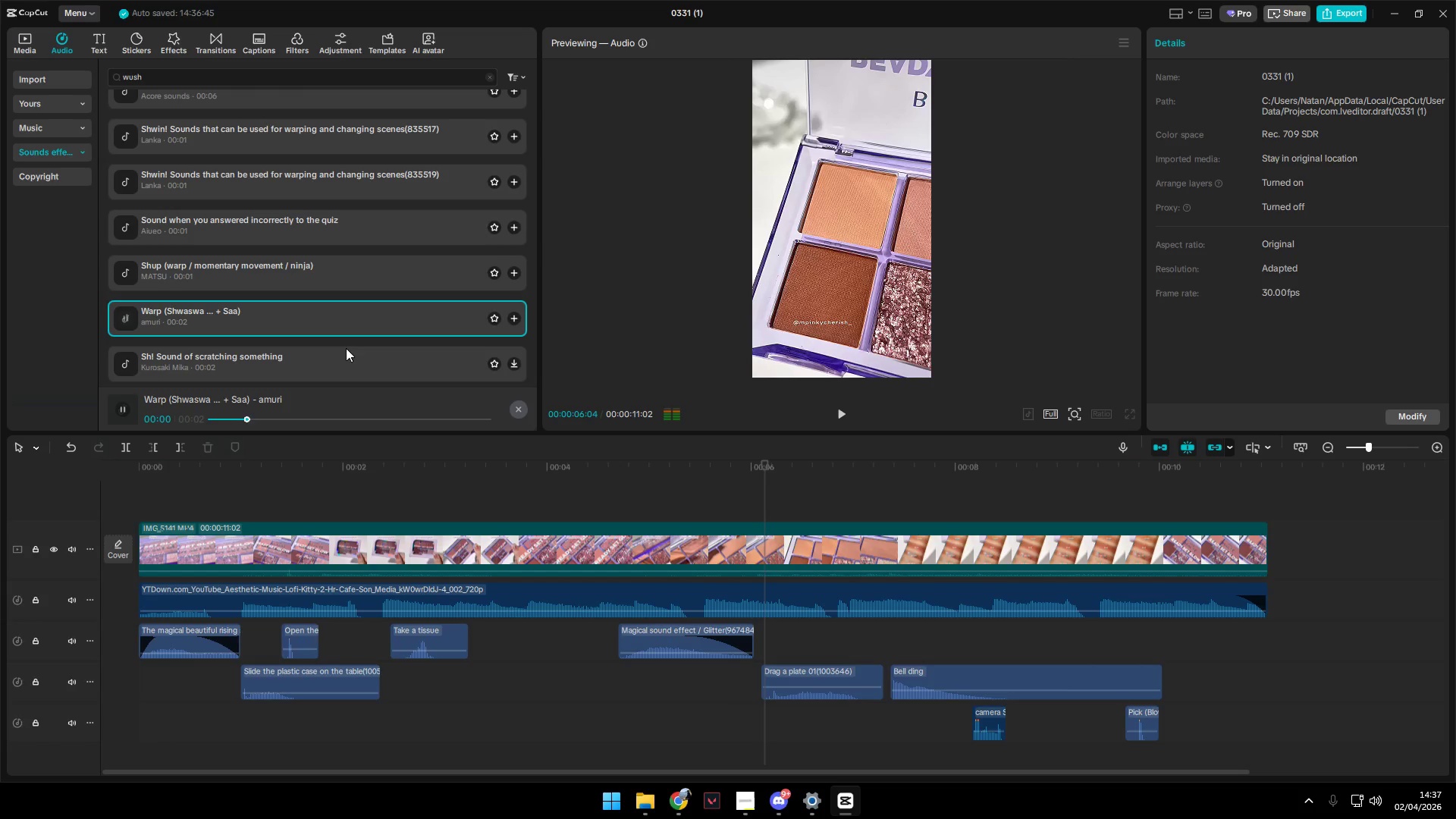 
left_click([345, 359])
 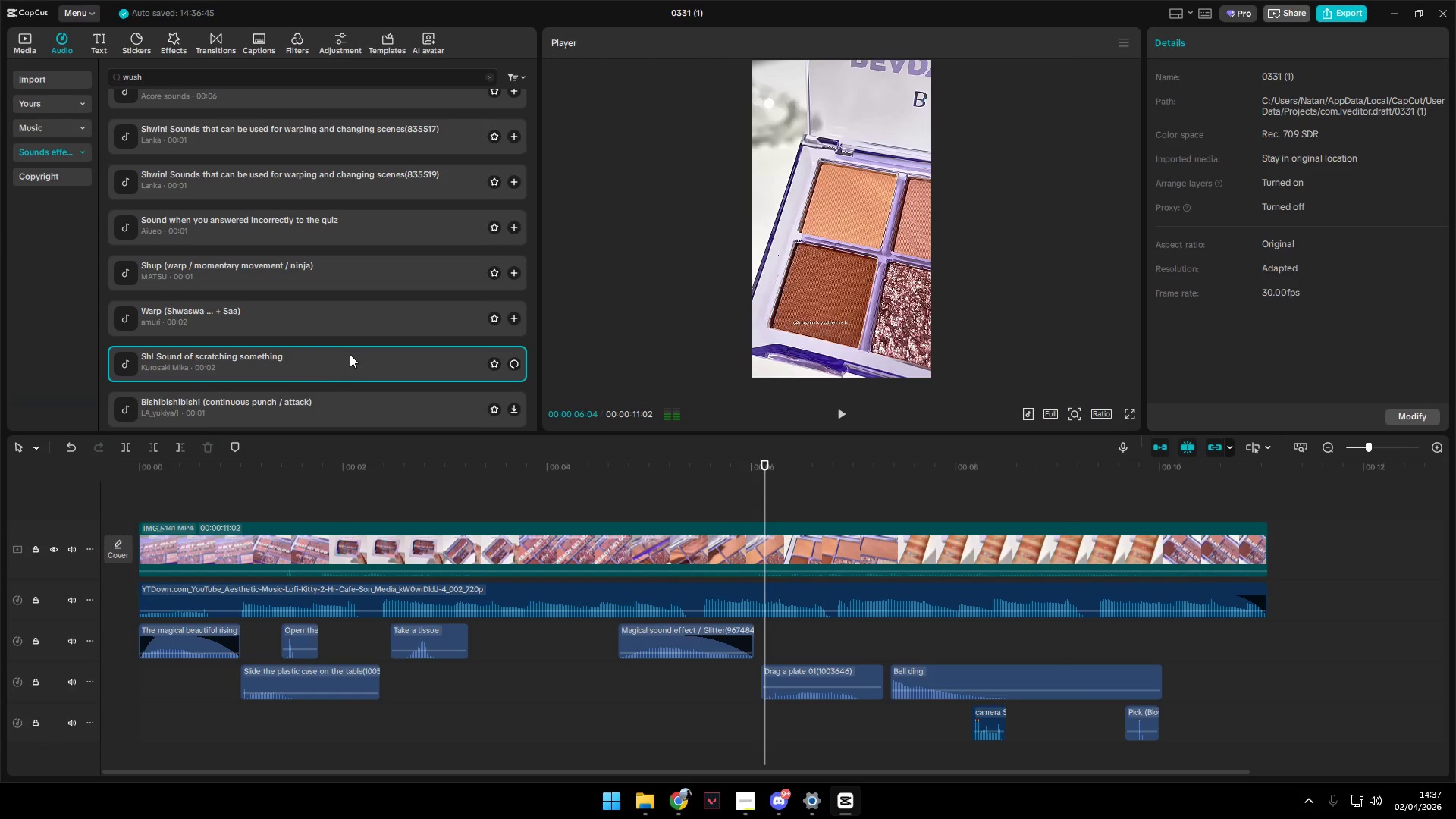 
scroll: coordinate [350, 354], scroll_direction: down, amount: 1.0
 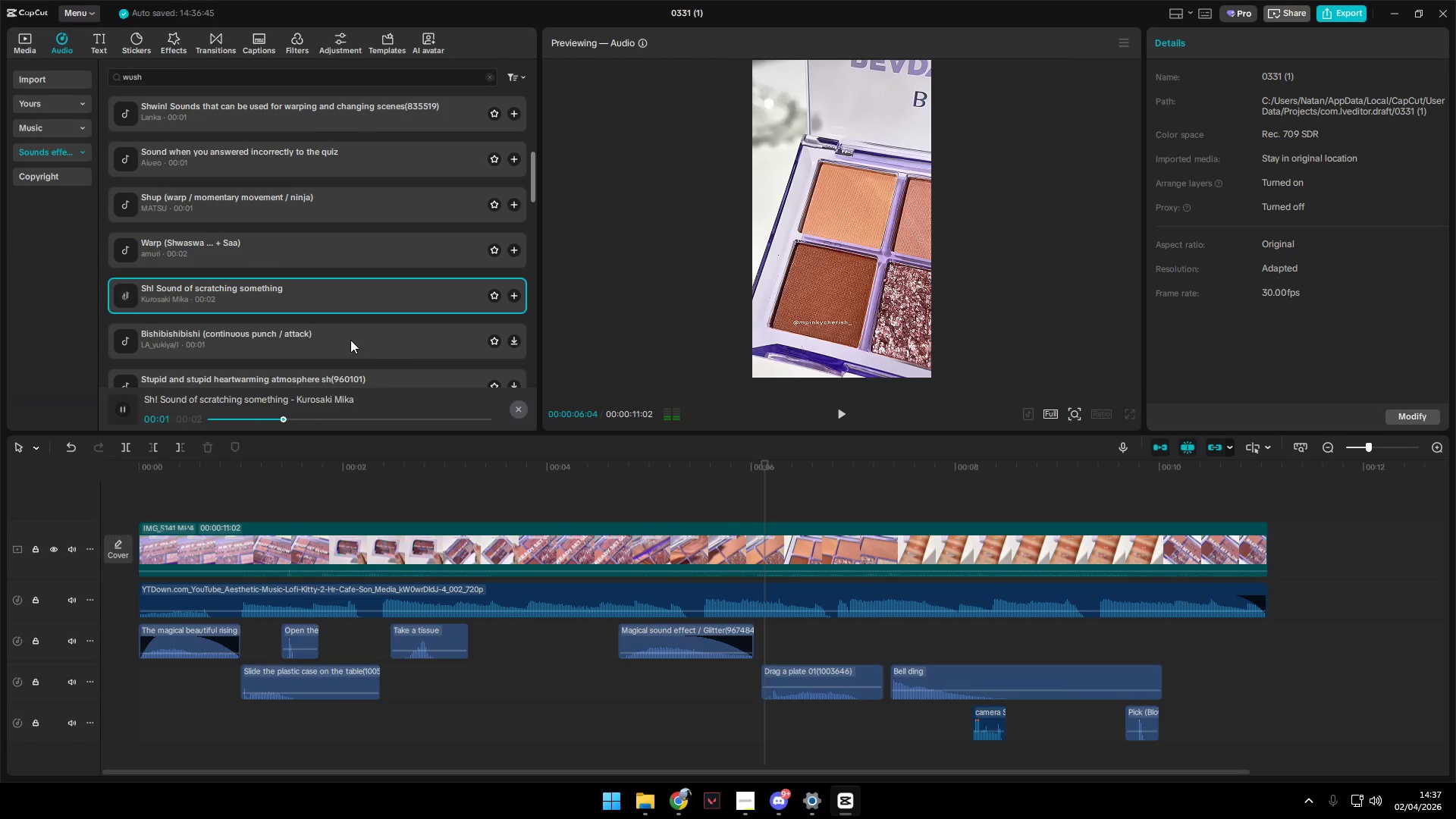 
left_click([350, 337])
 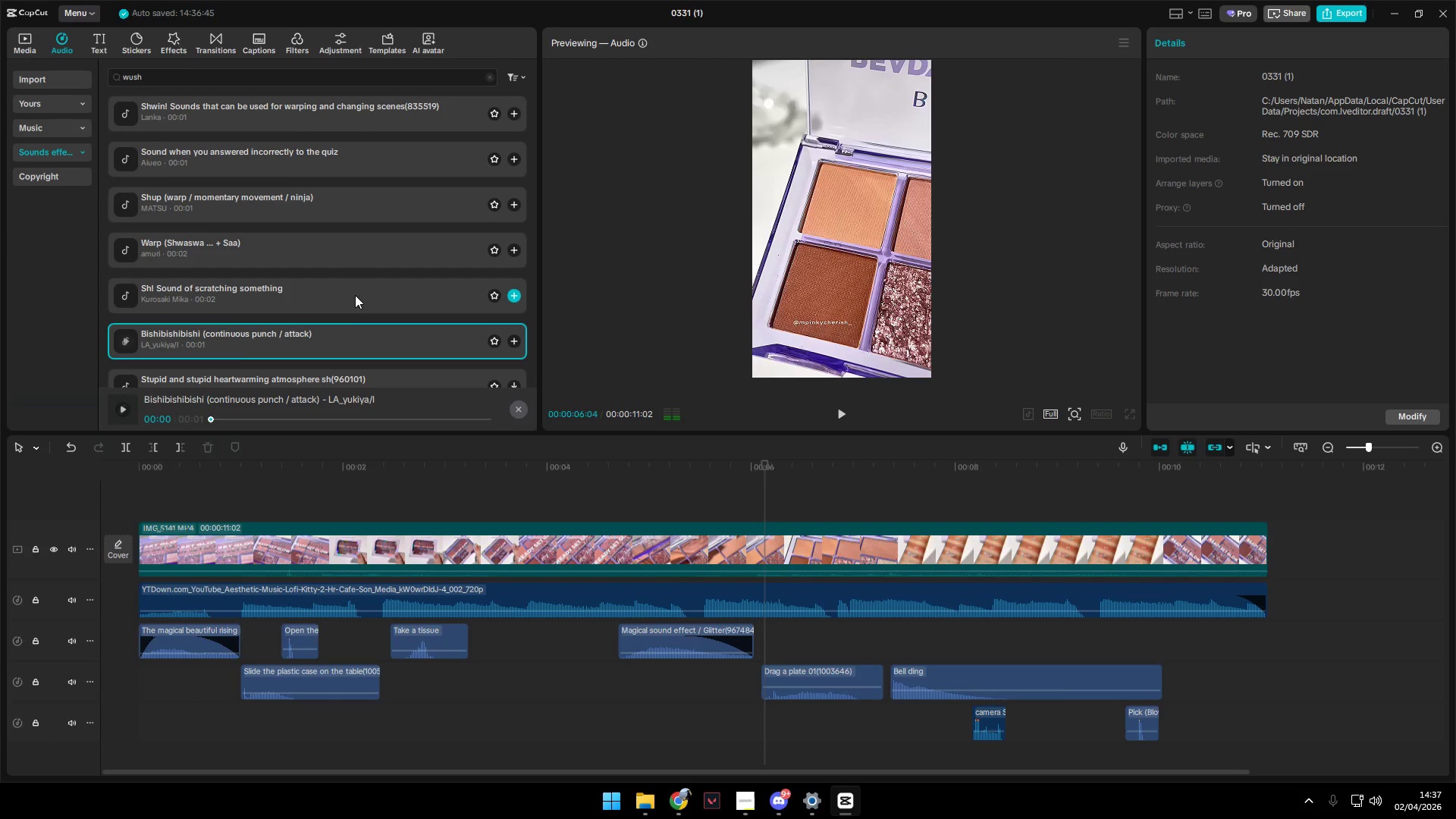 
left_click([356, 294])
 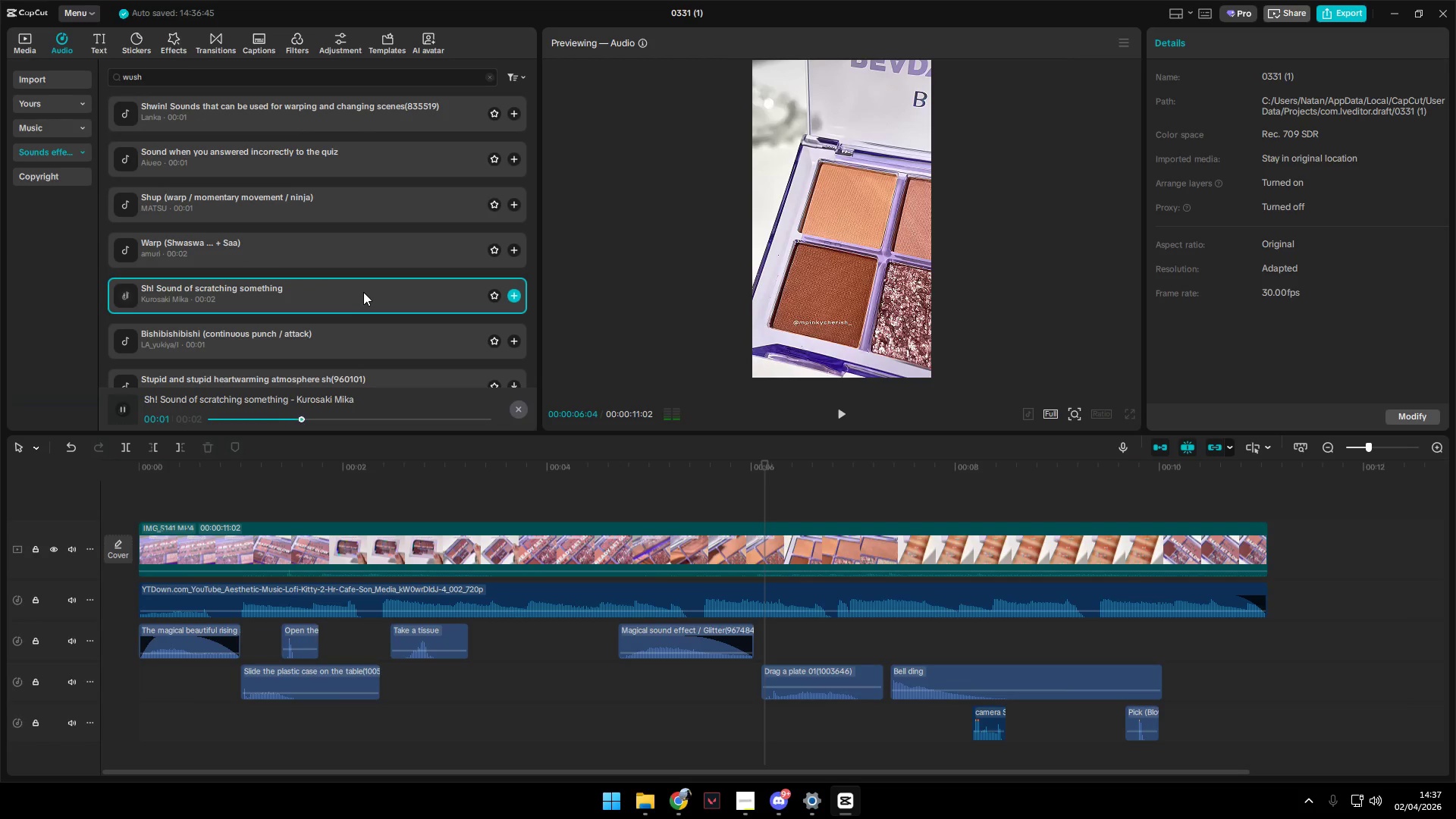 
left_click_drag(start_coordinate=[363, 292], to_coordinate=[466, 677])
 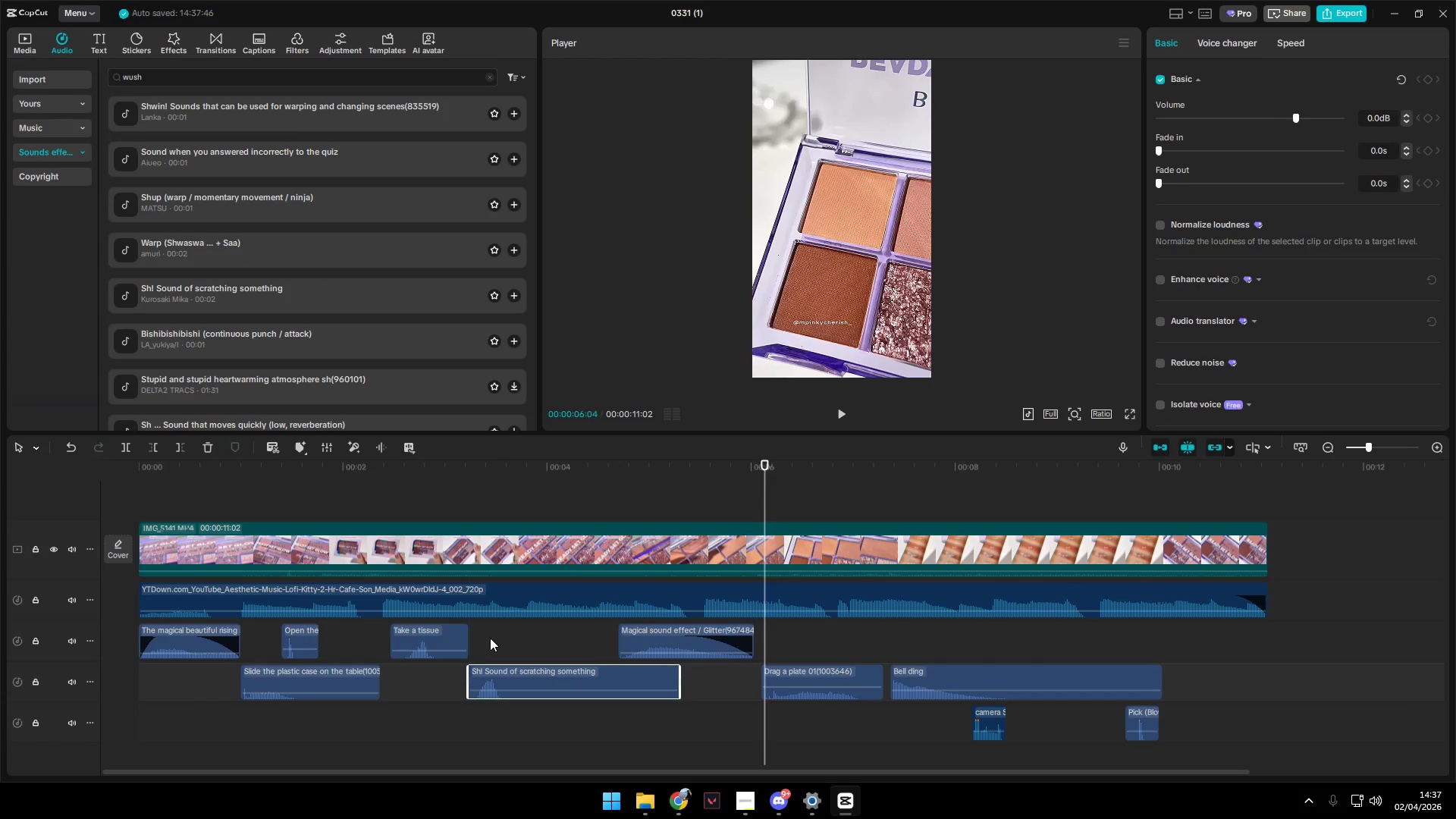 
left_click_drag(start_coordinate=[486, 635], to_coordinate=[457, 641])
 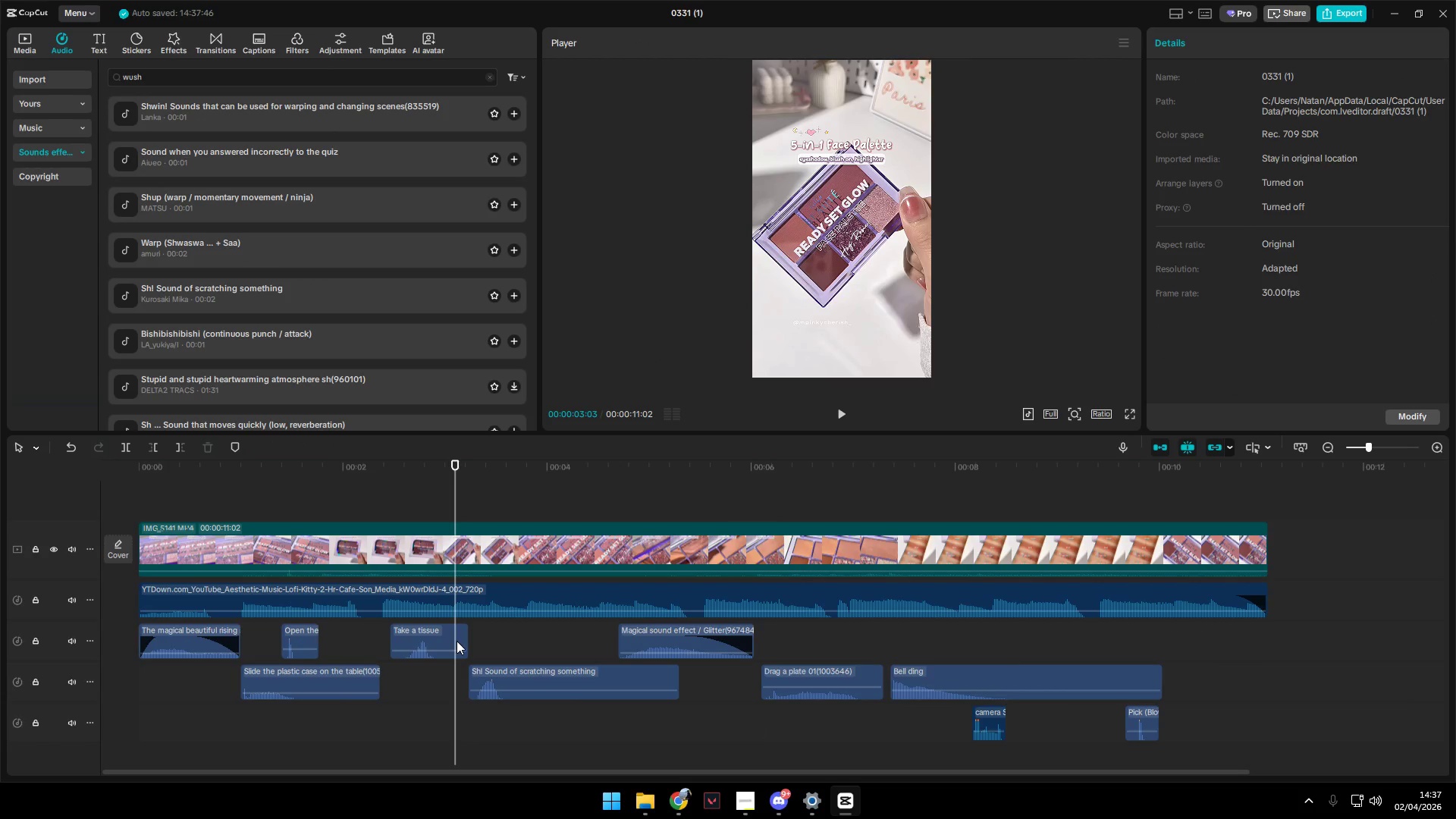 
key(Space)
 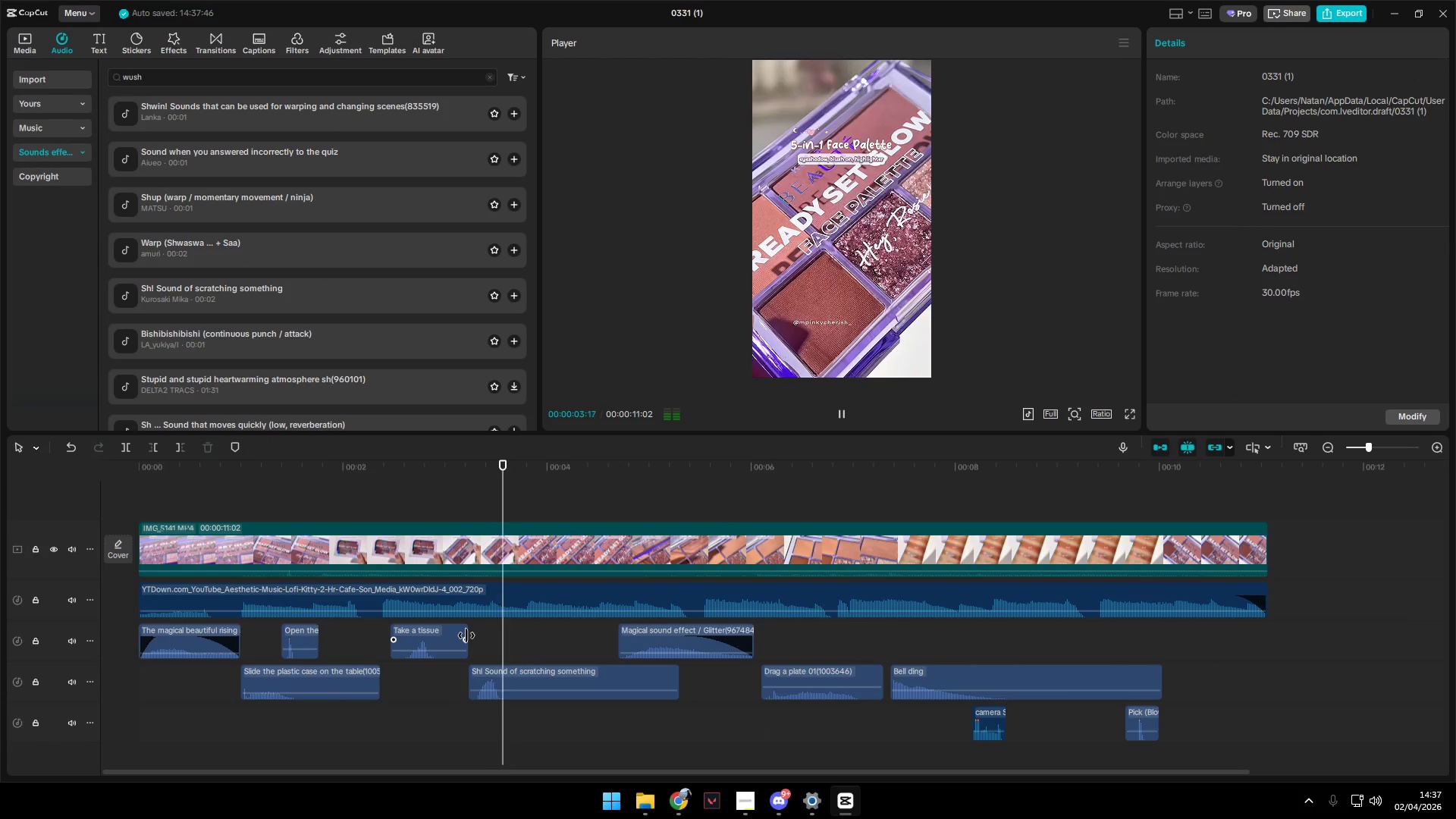 
key(Space)
 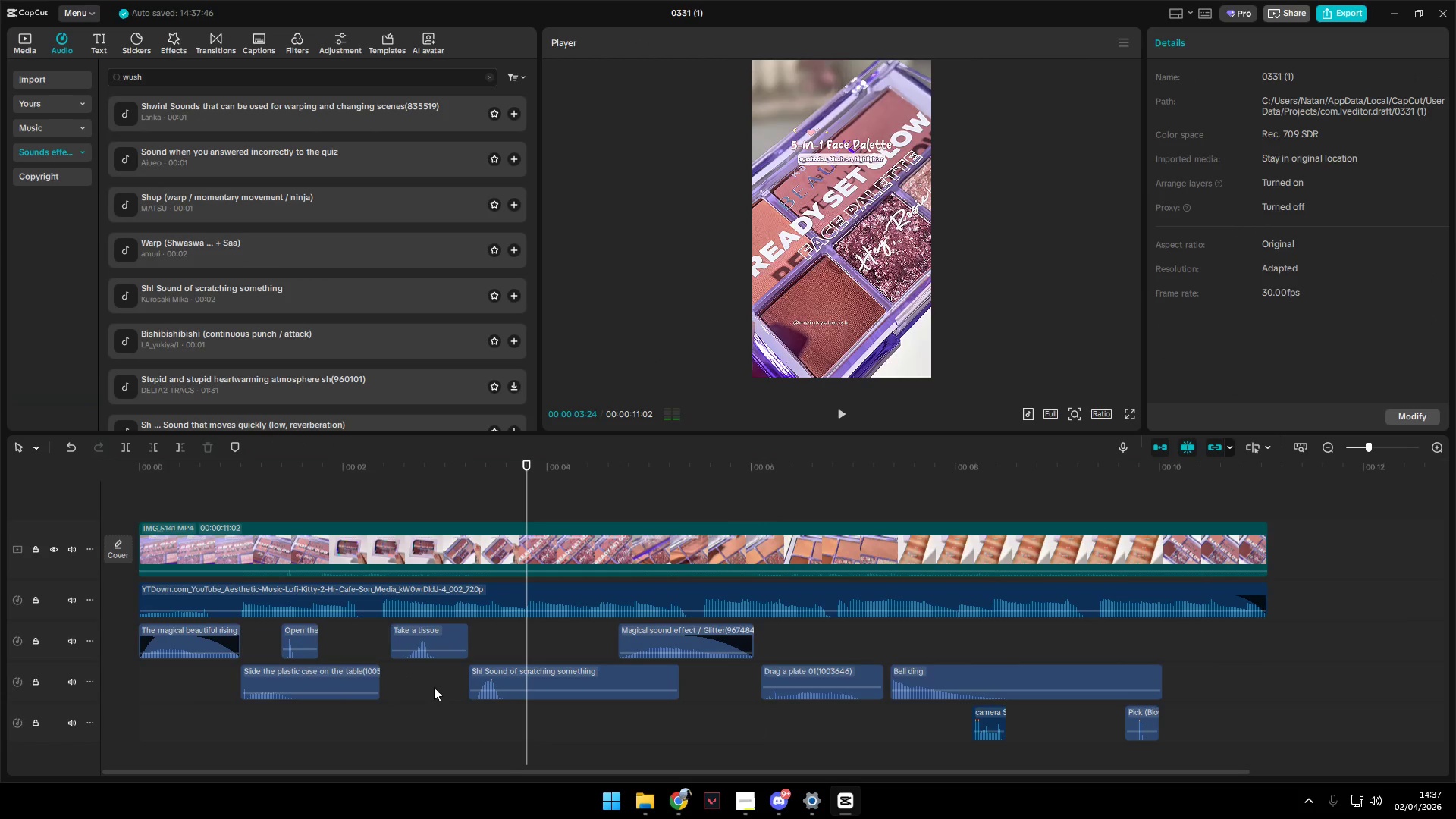 
key(Space)
 